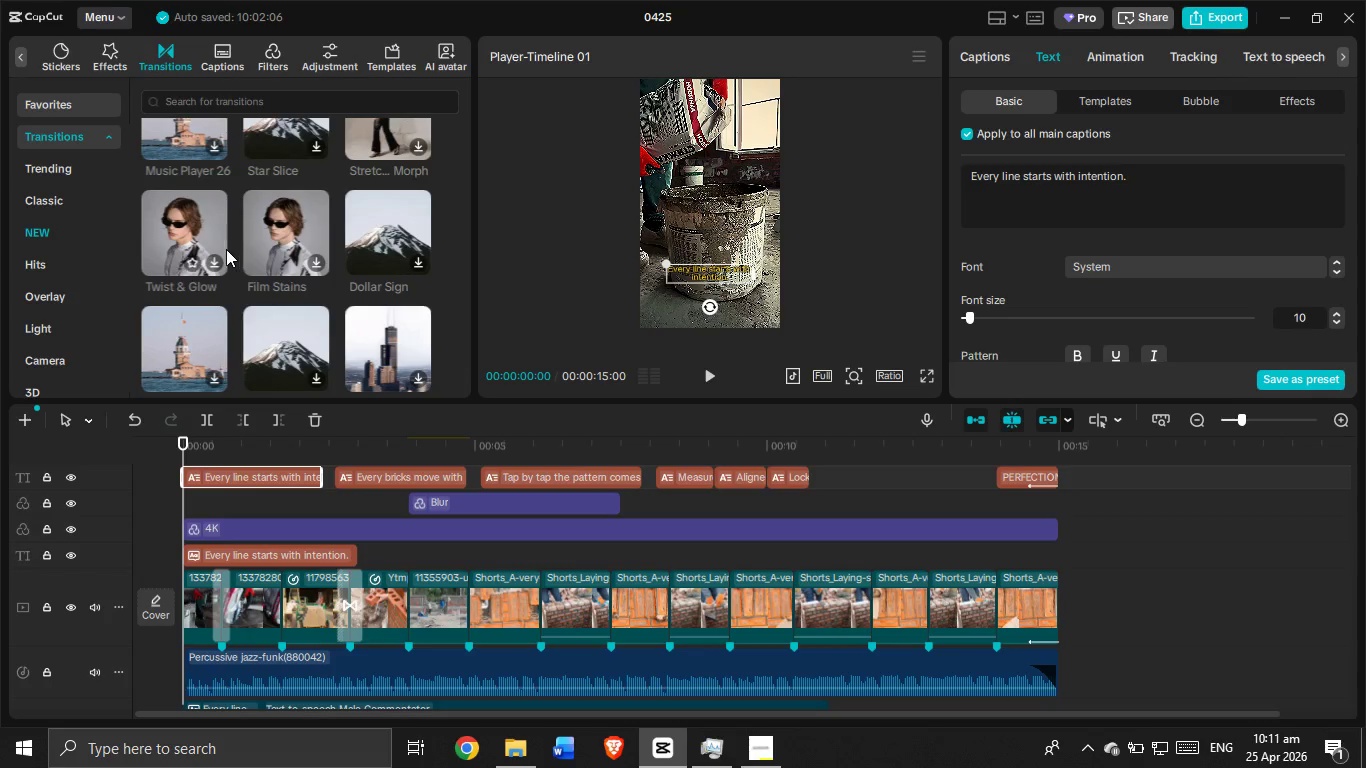 
scroll: coordinate [331, 296], scroll_direction: down, amount: 11.0
 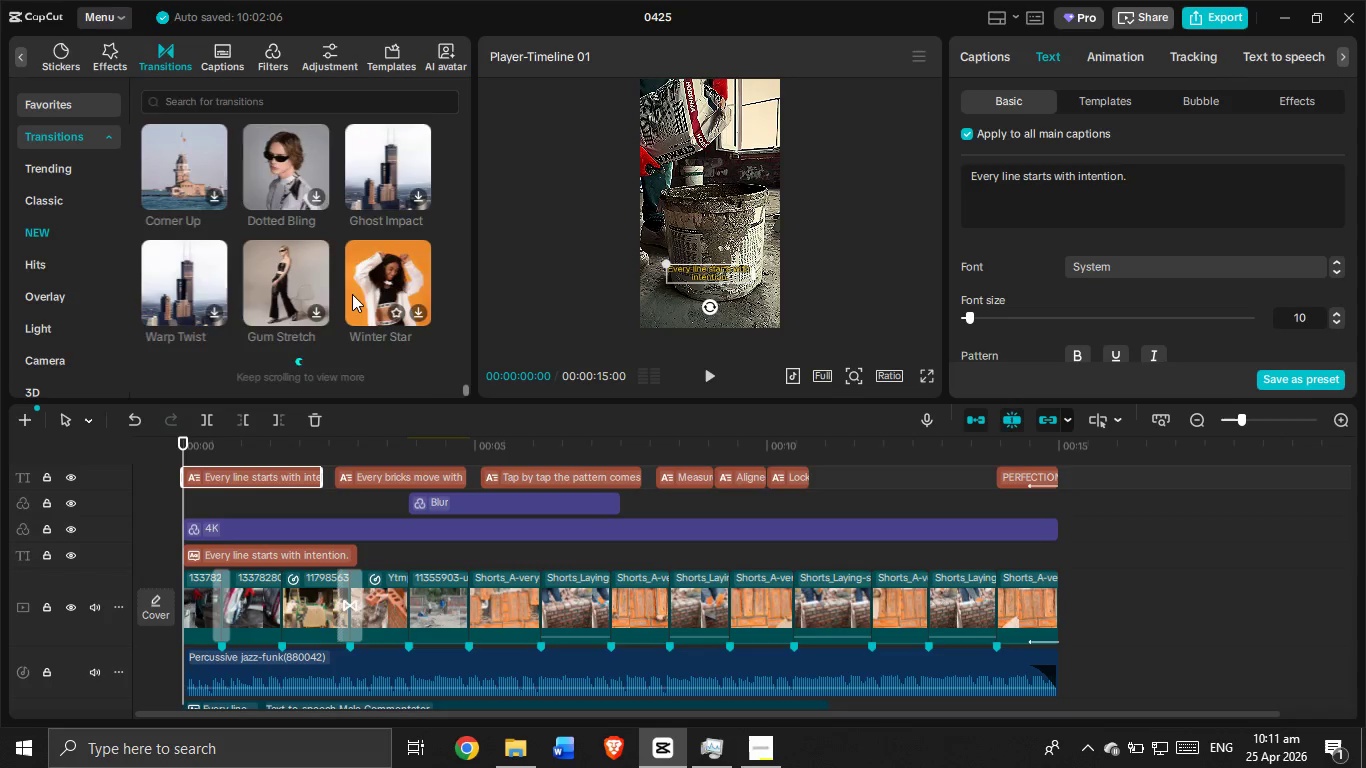 
scroll: coordinate [331, 291], scroll_direction: up, amount: 1.0
 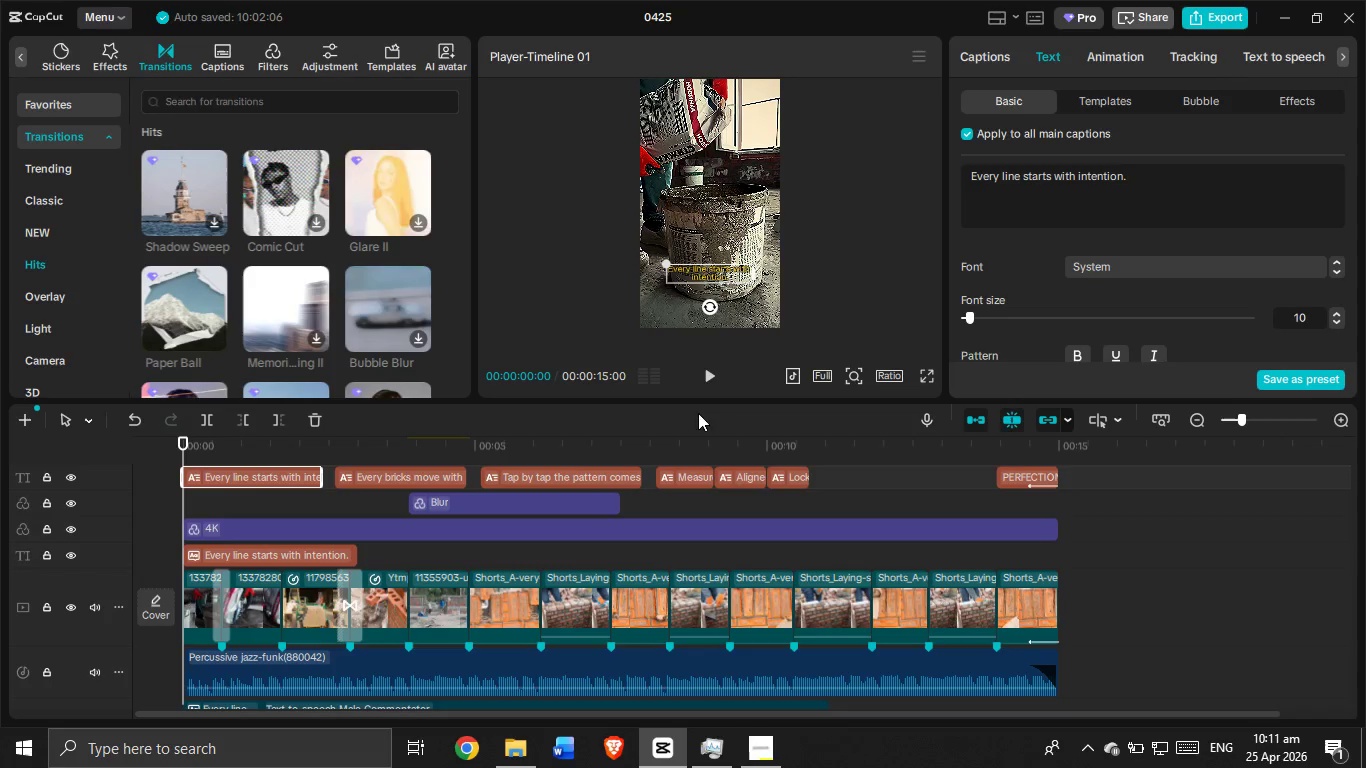 
left_click([712, 381])
 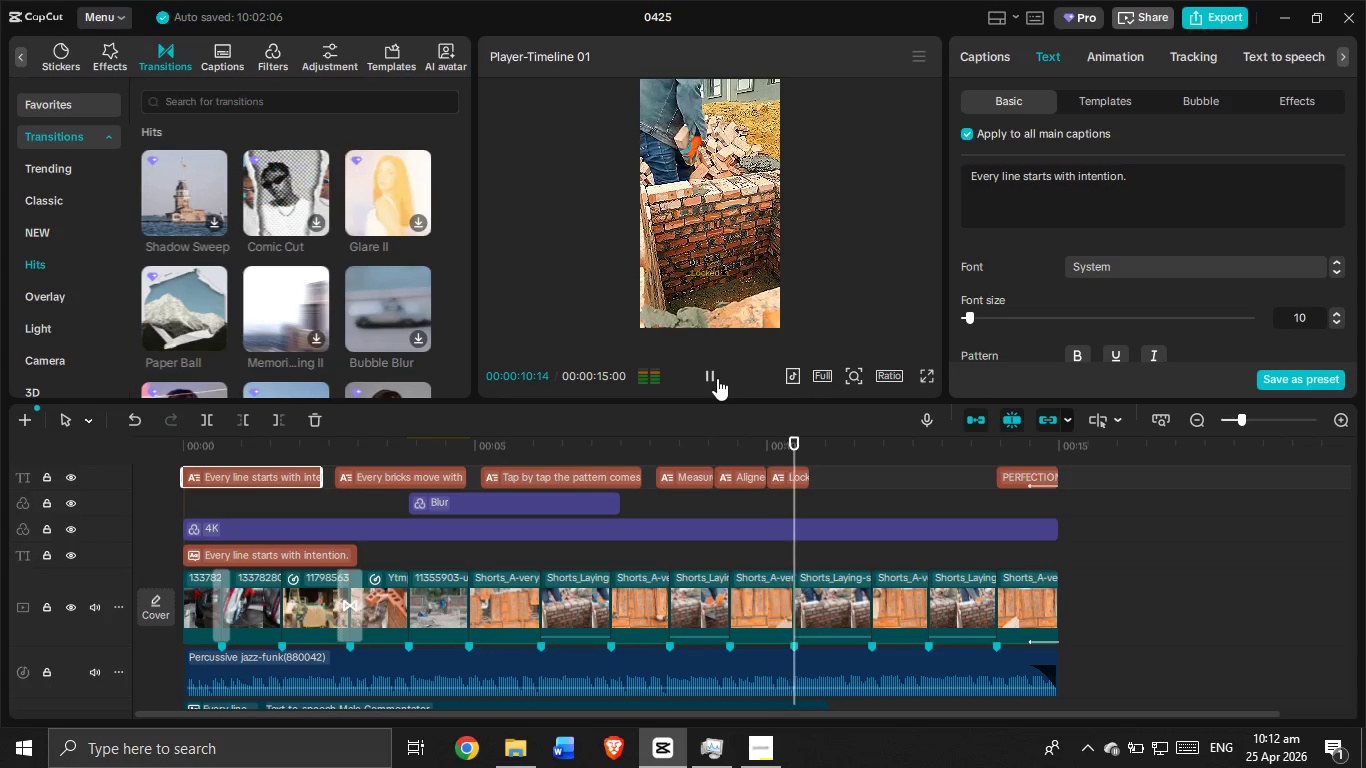 
wait(15.73)
 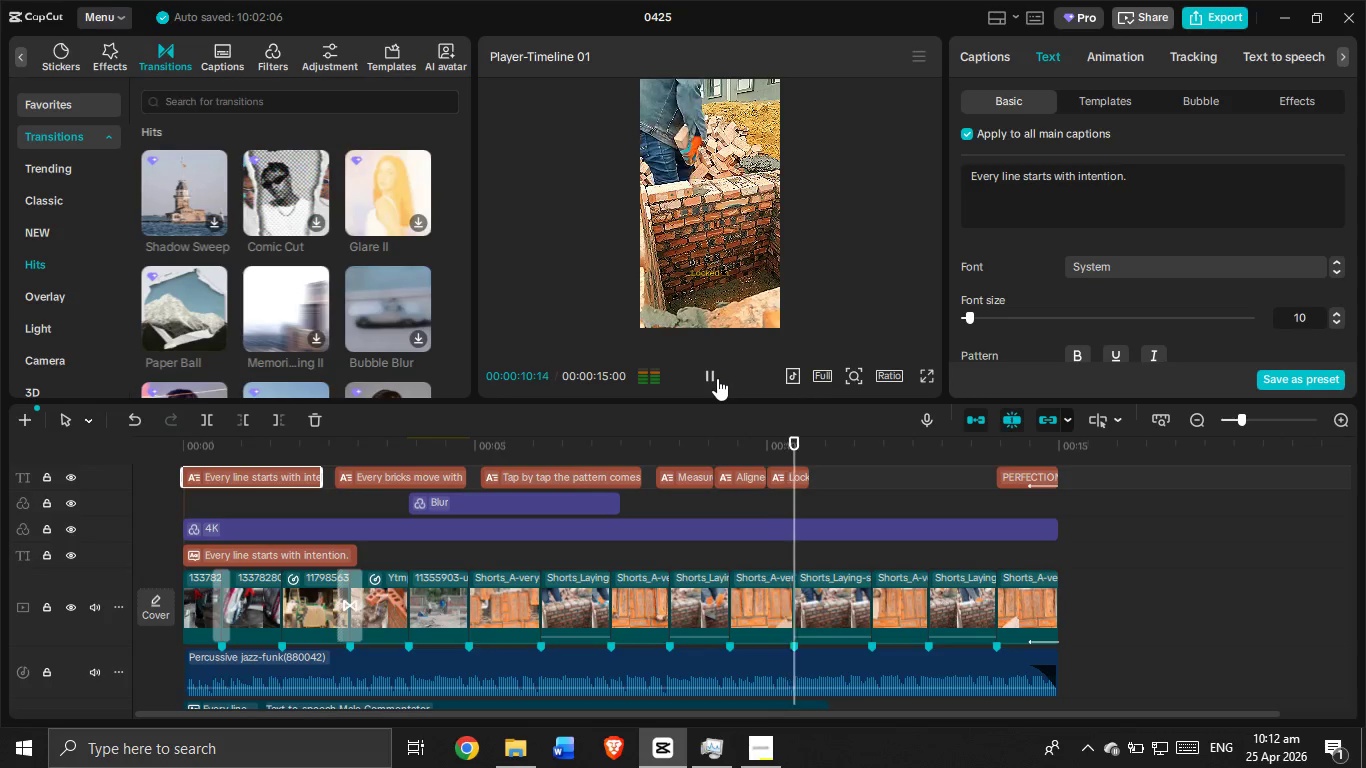 
left_click([699, 454])
 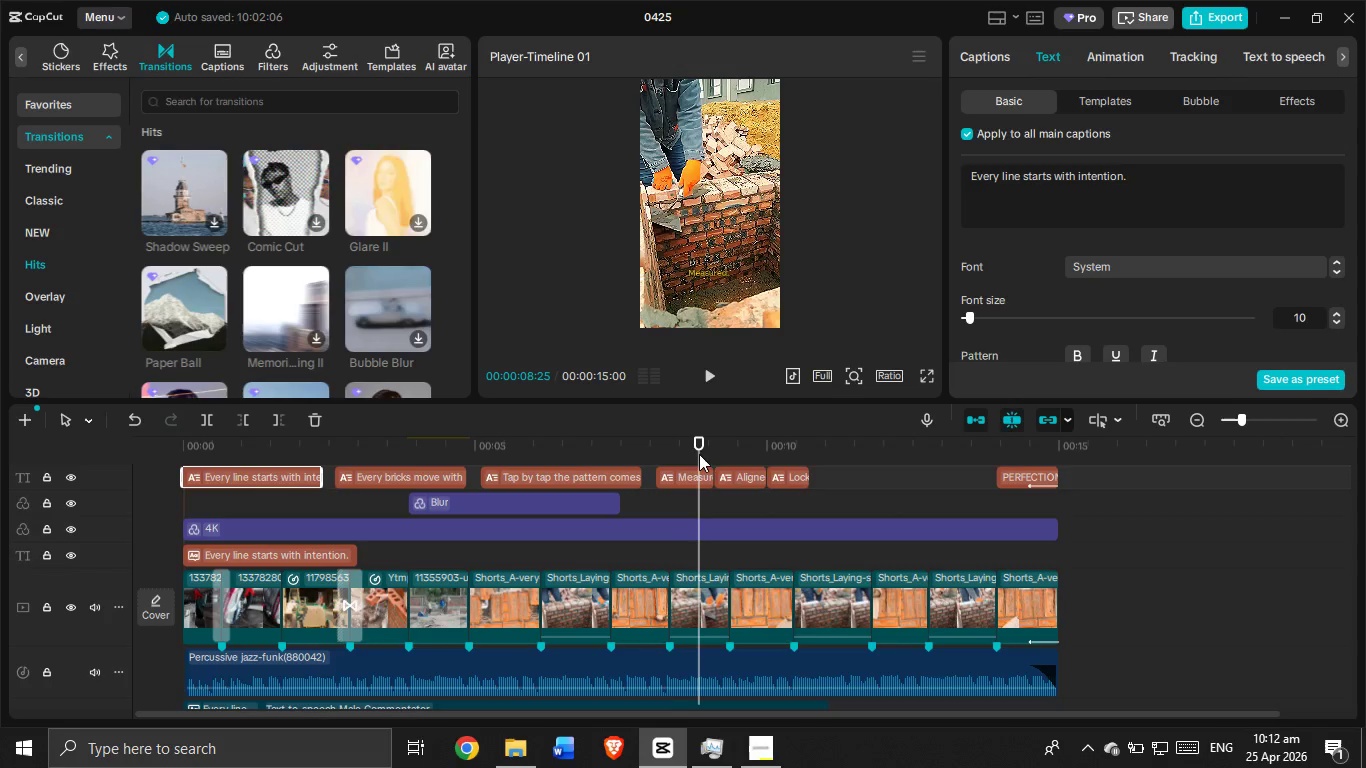 
left_click_drag(start_coordinate=[699, 454], to_coordinate=[121, 379])
 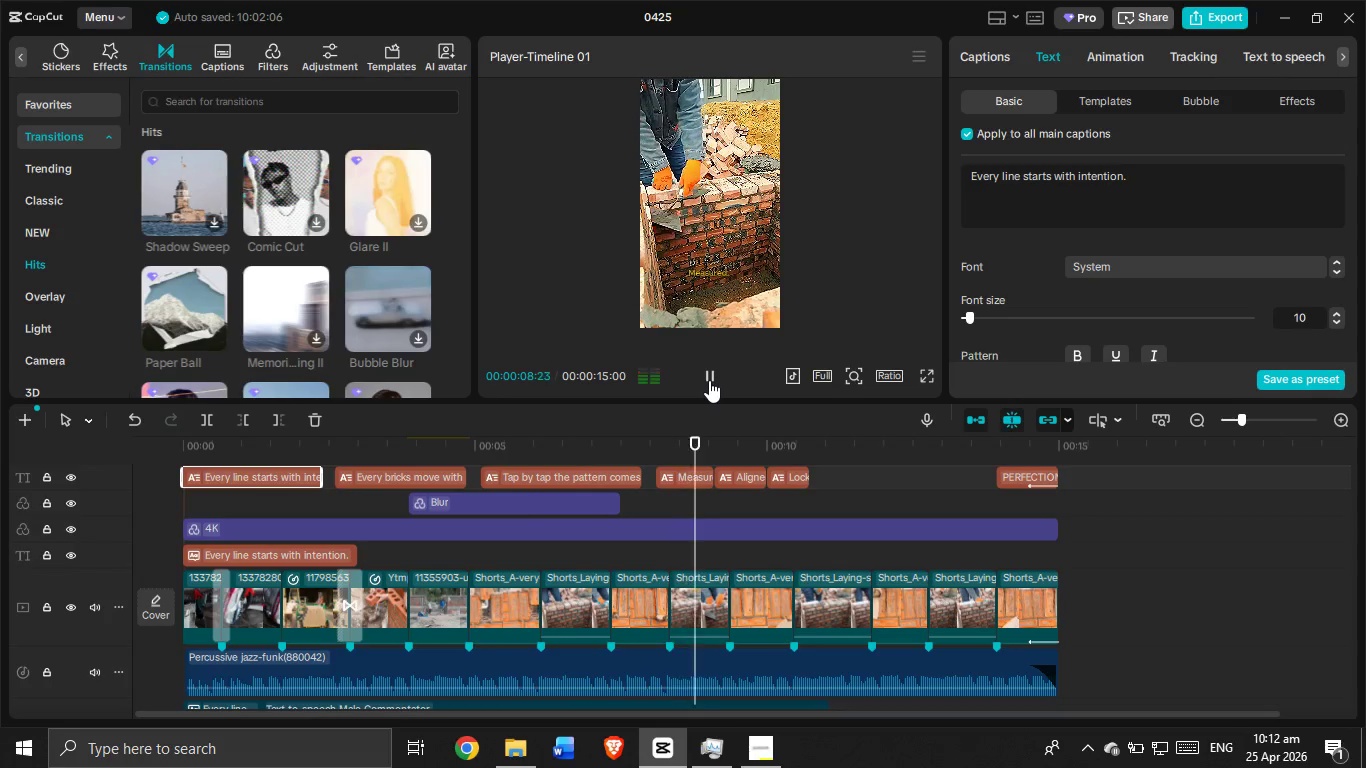 
wait(18.17)
 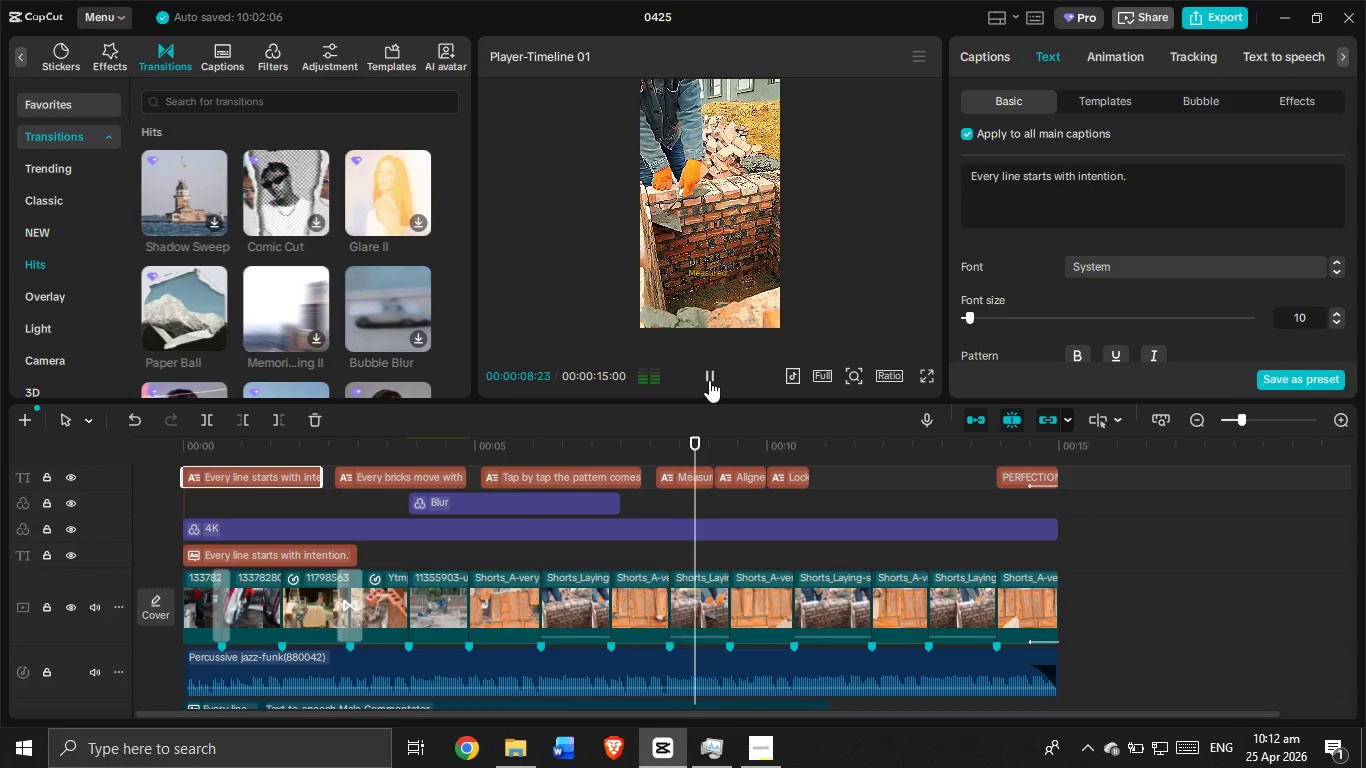 
left_click([706, 448])
 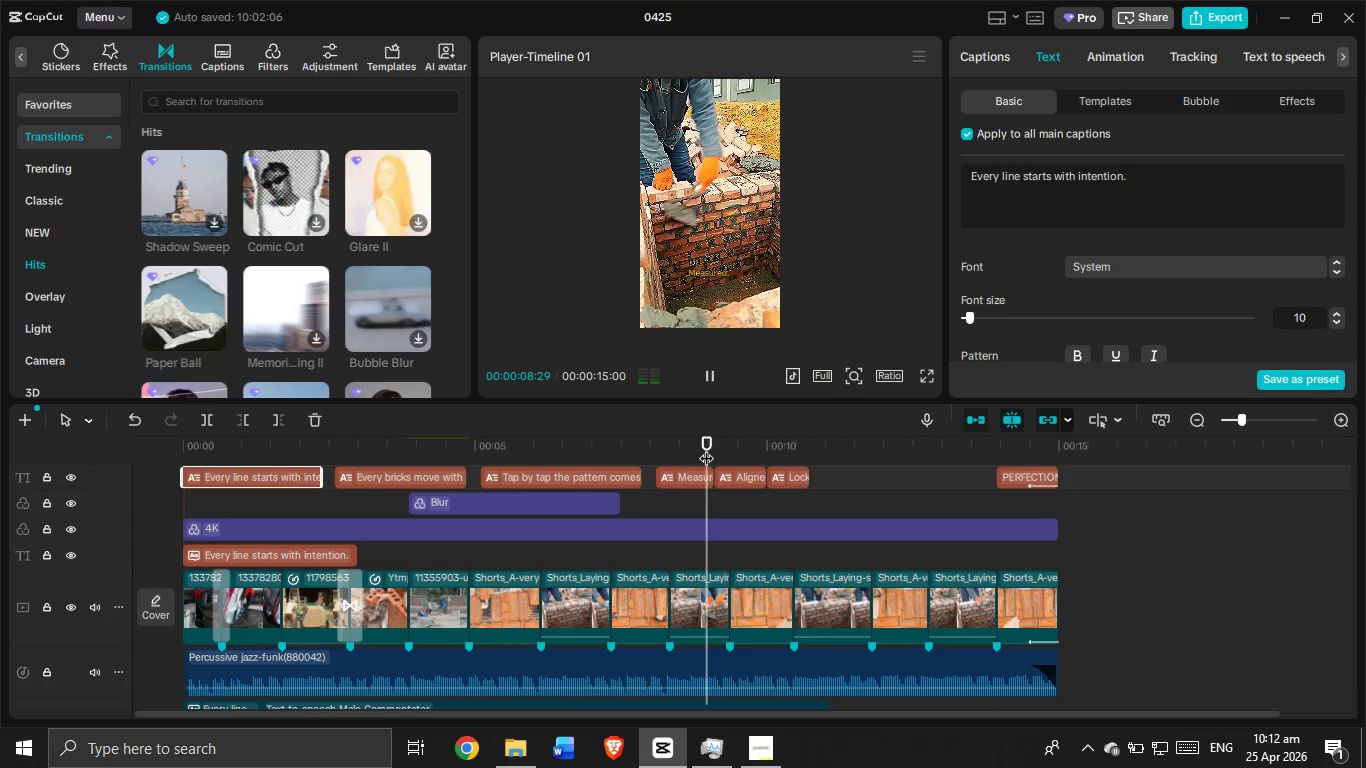 
left_click_drag(start_coordinate=[706, 448], to_coordinate=[113, 380])
 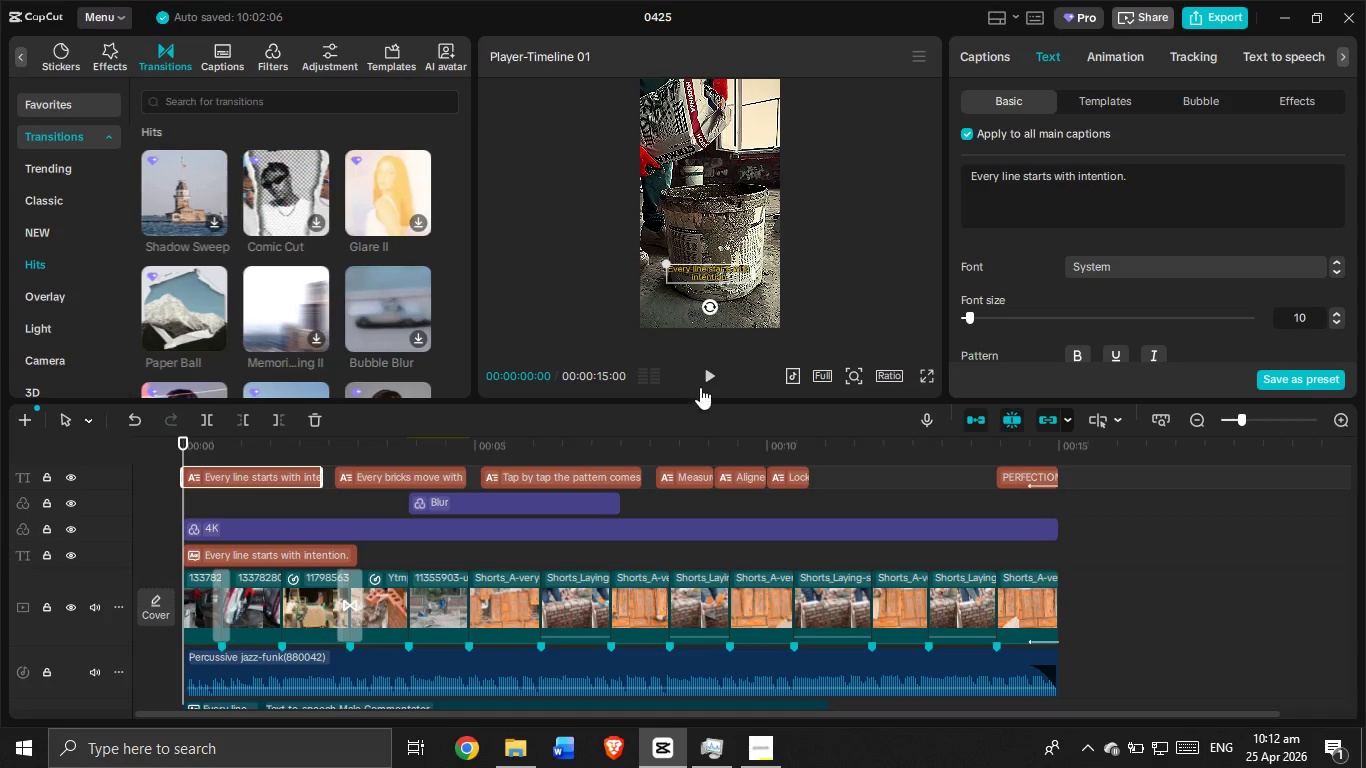 
left_click([706, 372])
 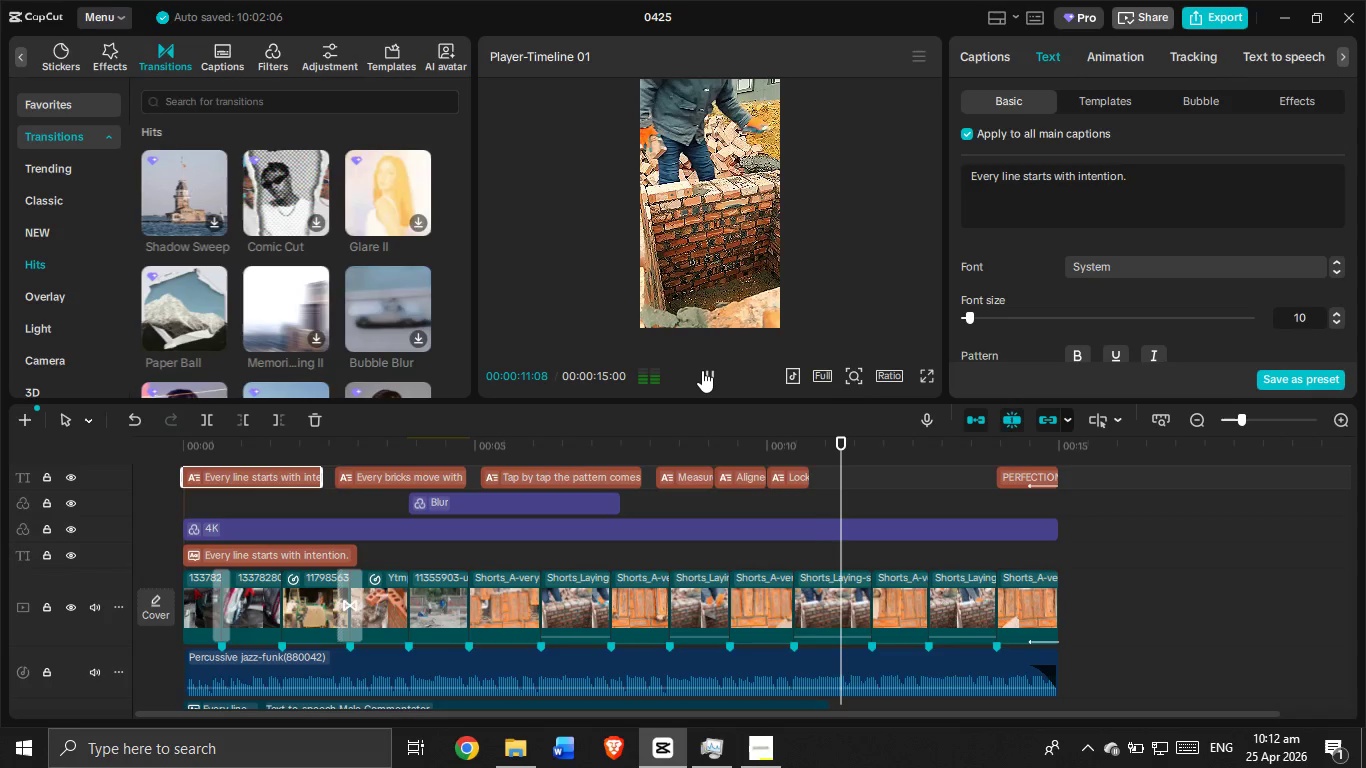 
wait(16.47)
 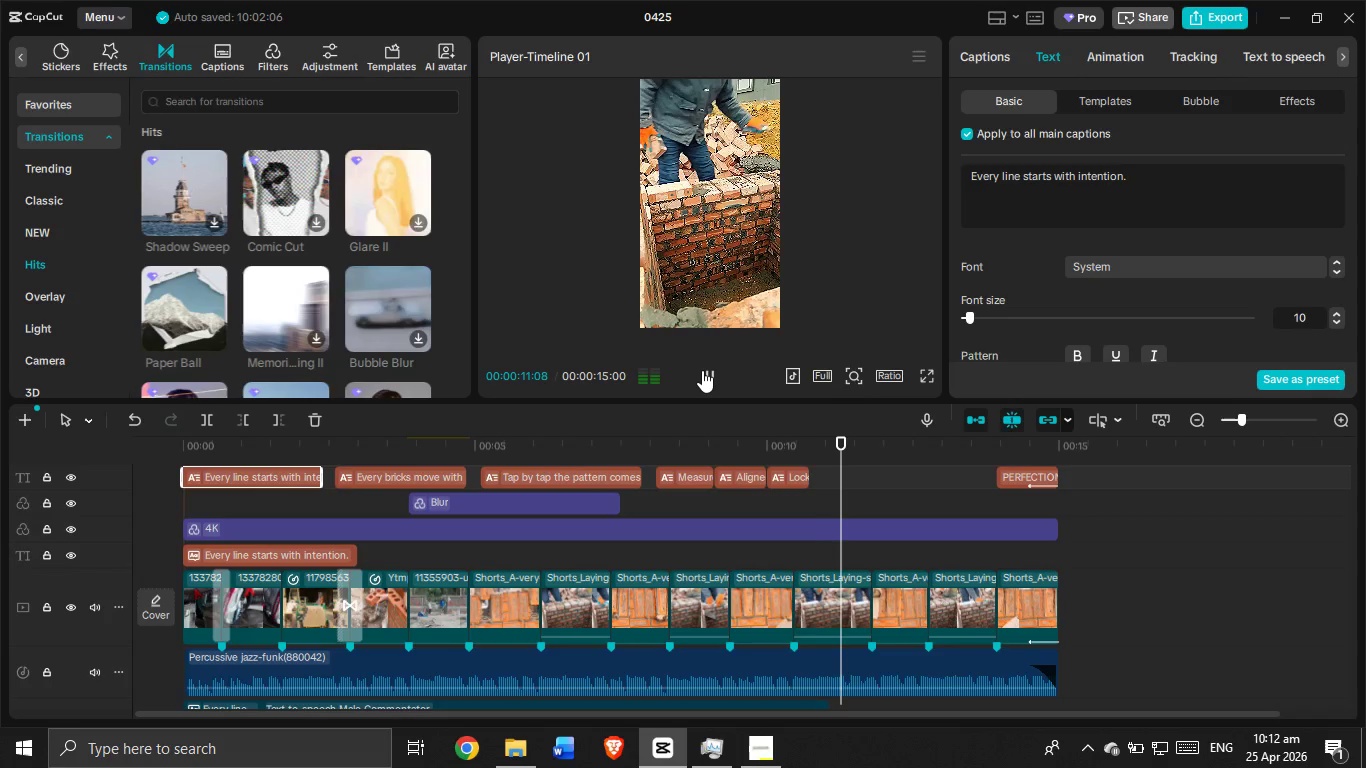 
scroll: coordinate [350, 225], scroll_direction: down, amount: 5.0
 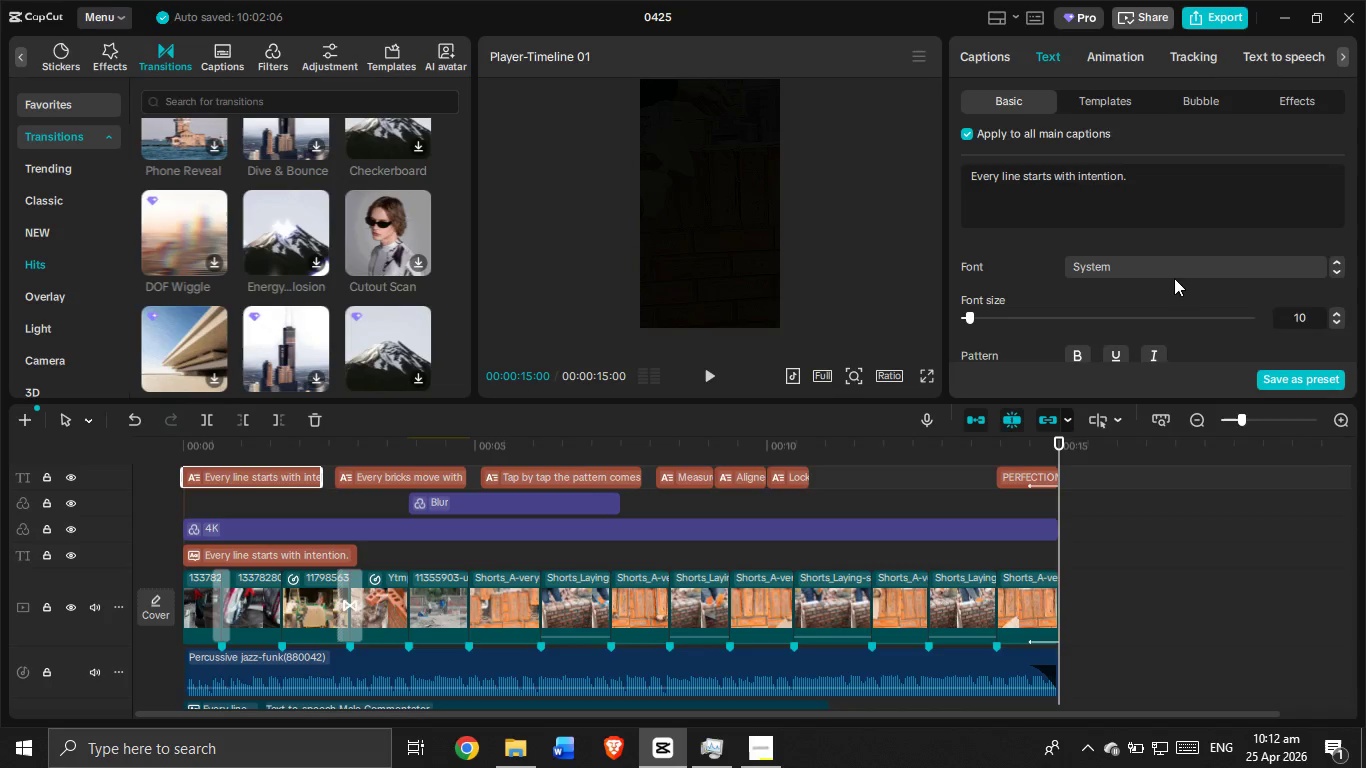 
left_click([1023, 452])
 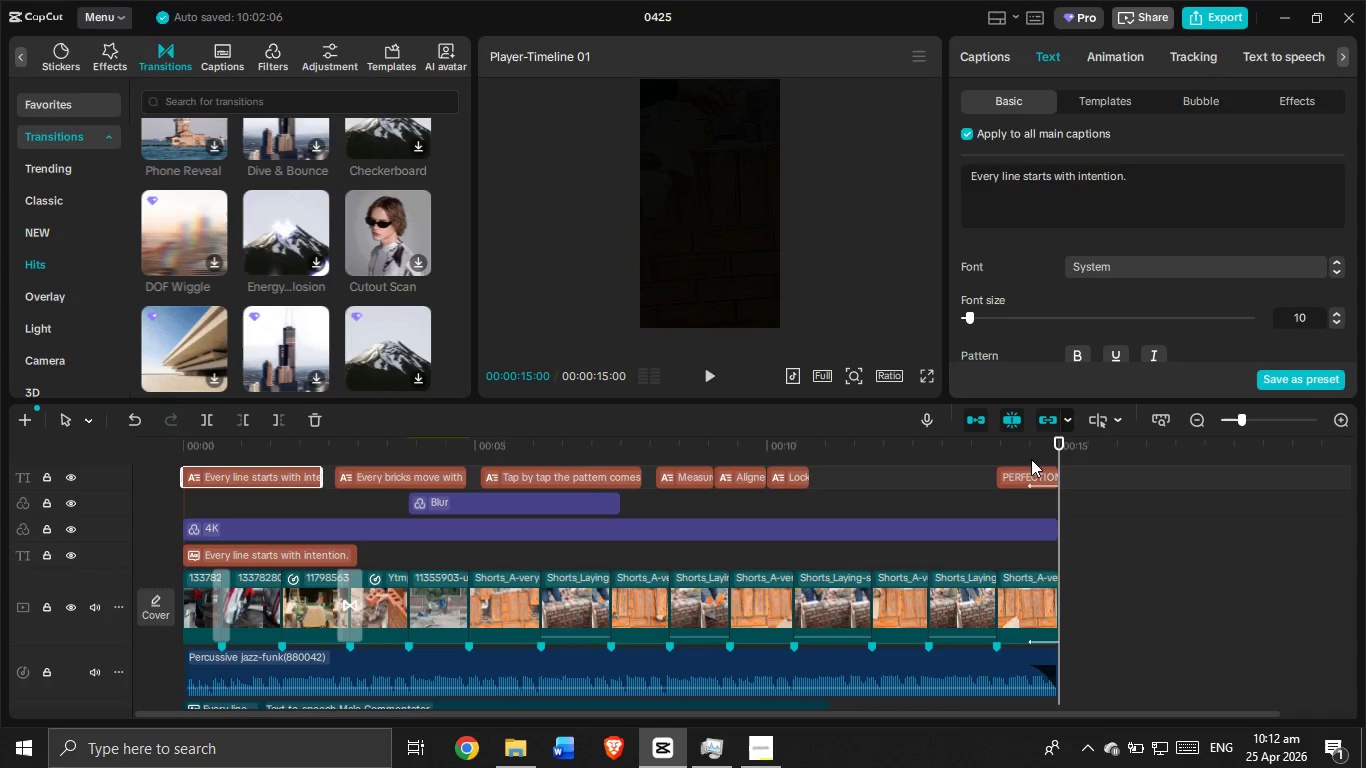 
left_click([1032, 459])
 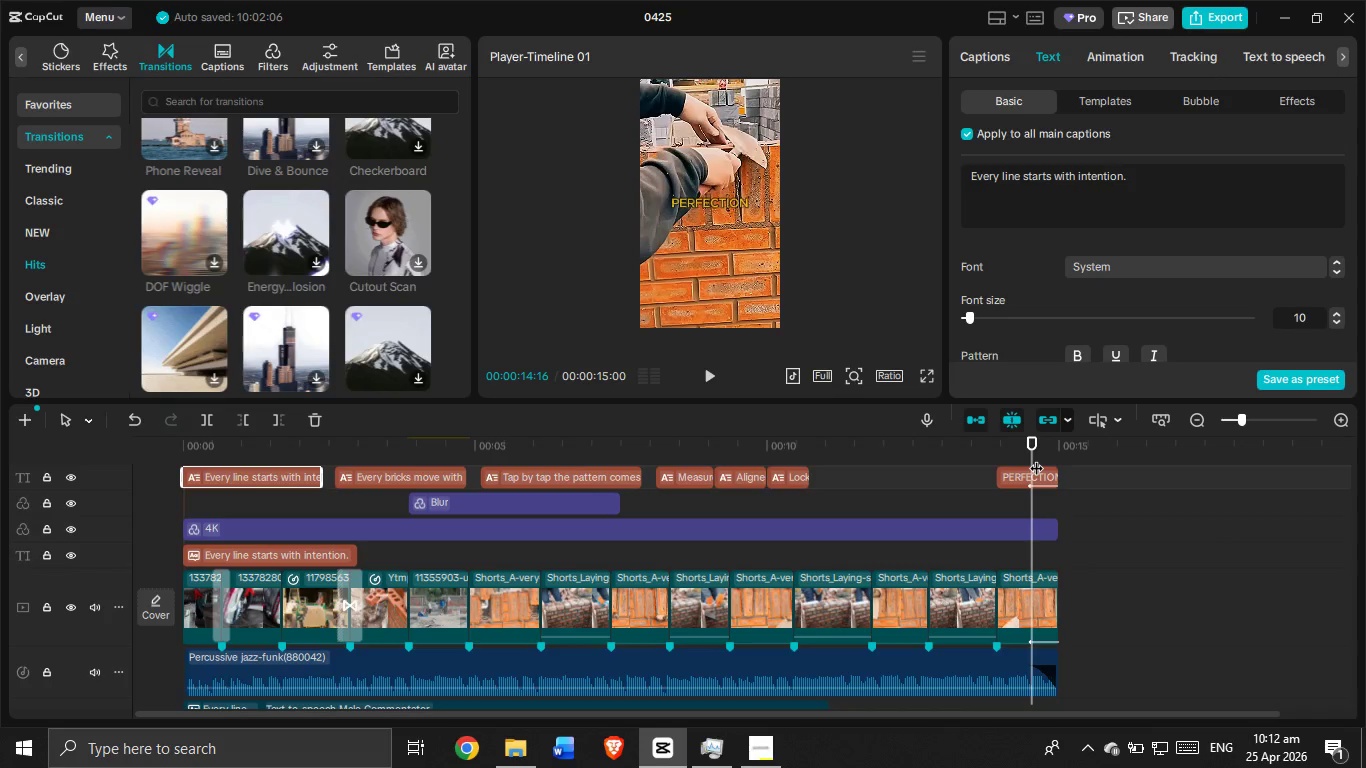 
left_click_drag(start_coordinate=[1033, 458], to_coordinate=[743, 420])
 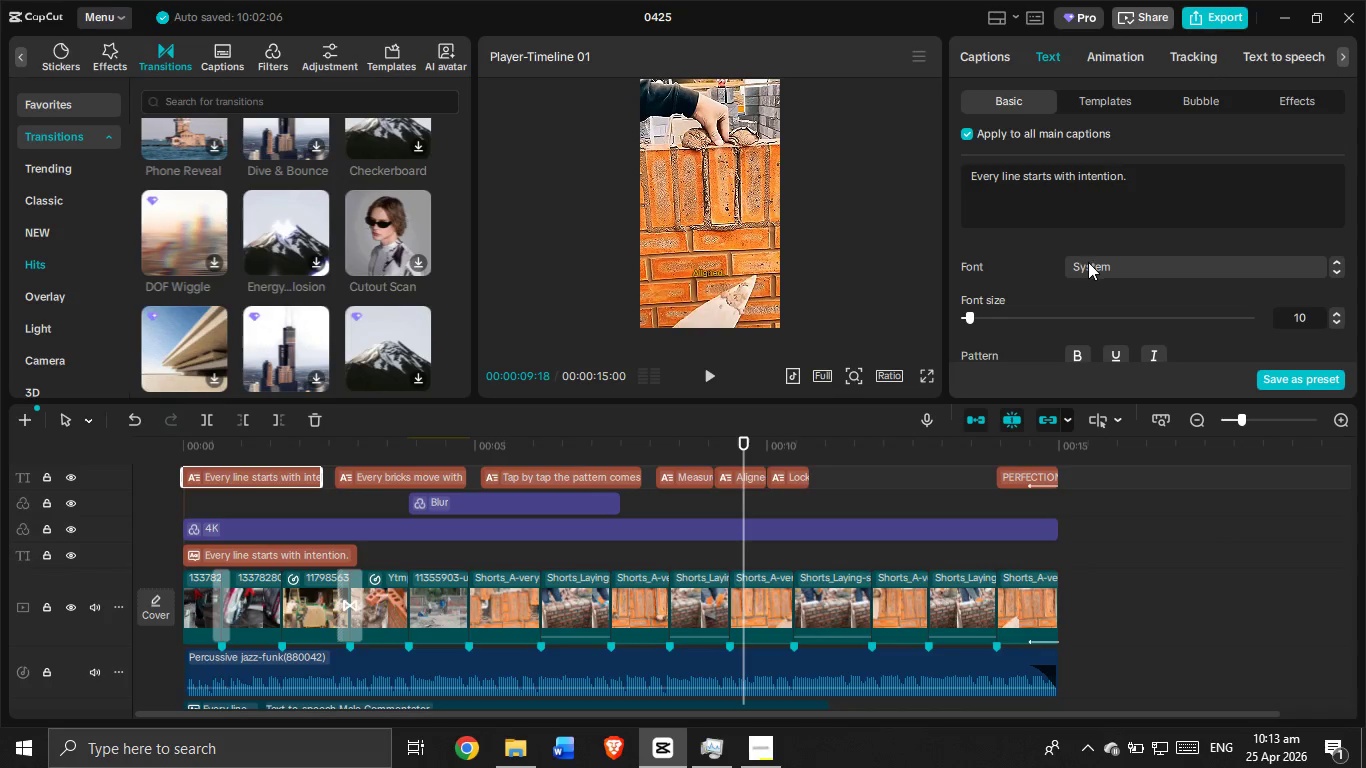 
left_click([1089, 263])
 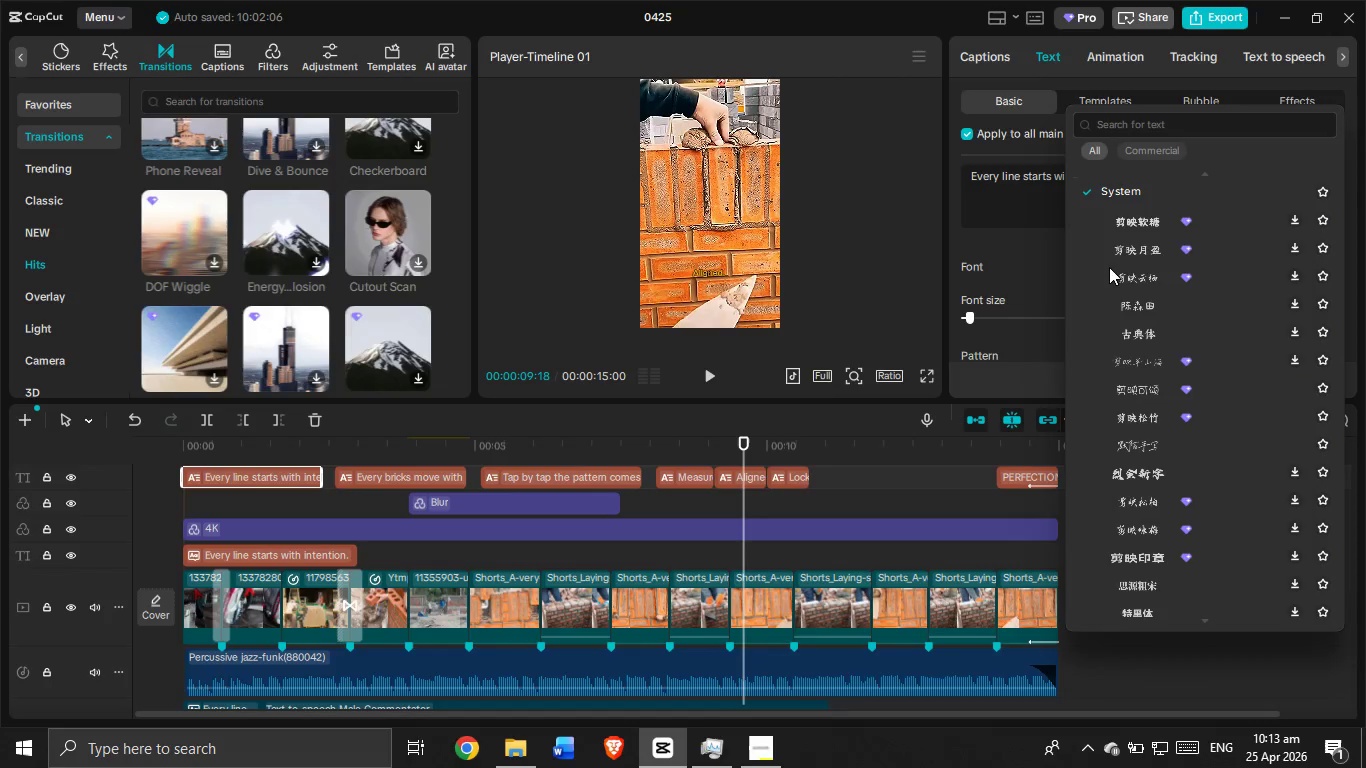 
scroll: coordinate [1174, 288], scroll_direction: down, amount: 6.0
 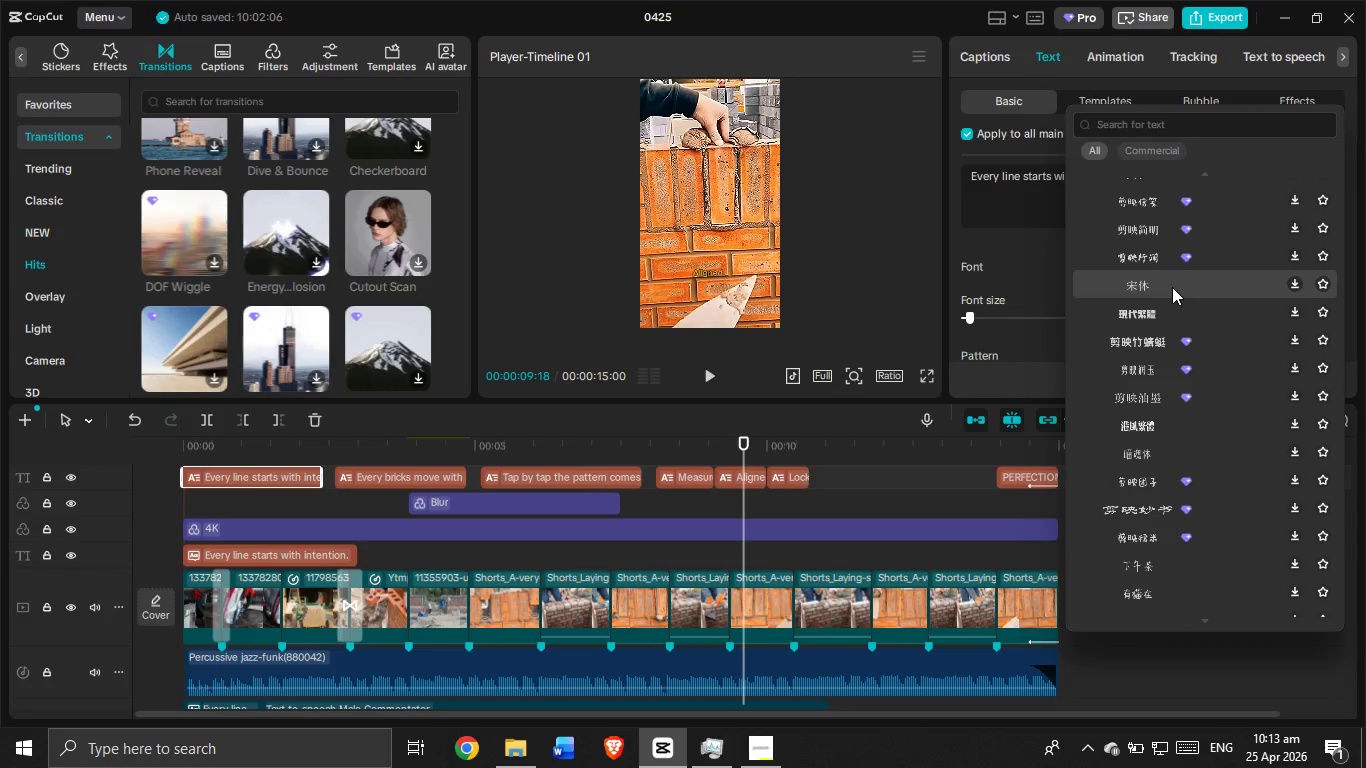 
scroll: coordinate [1171, 286], scroll_direction: down, amount: 2.0
 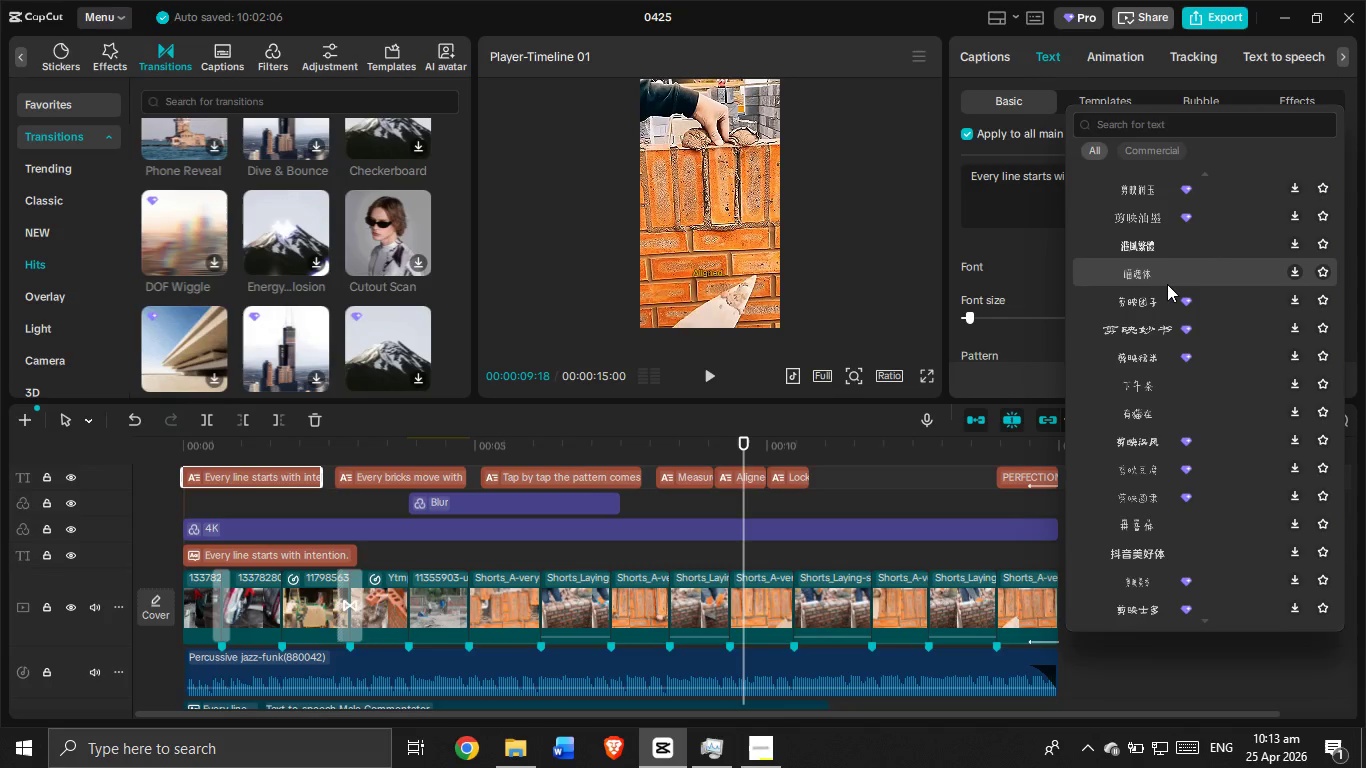 
wait(12.14)
 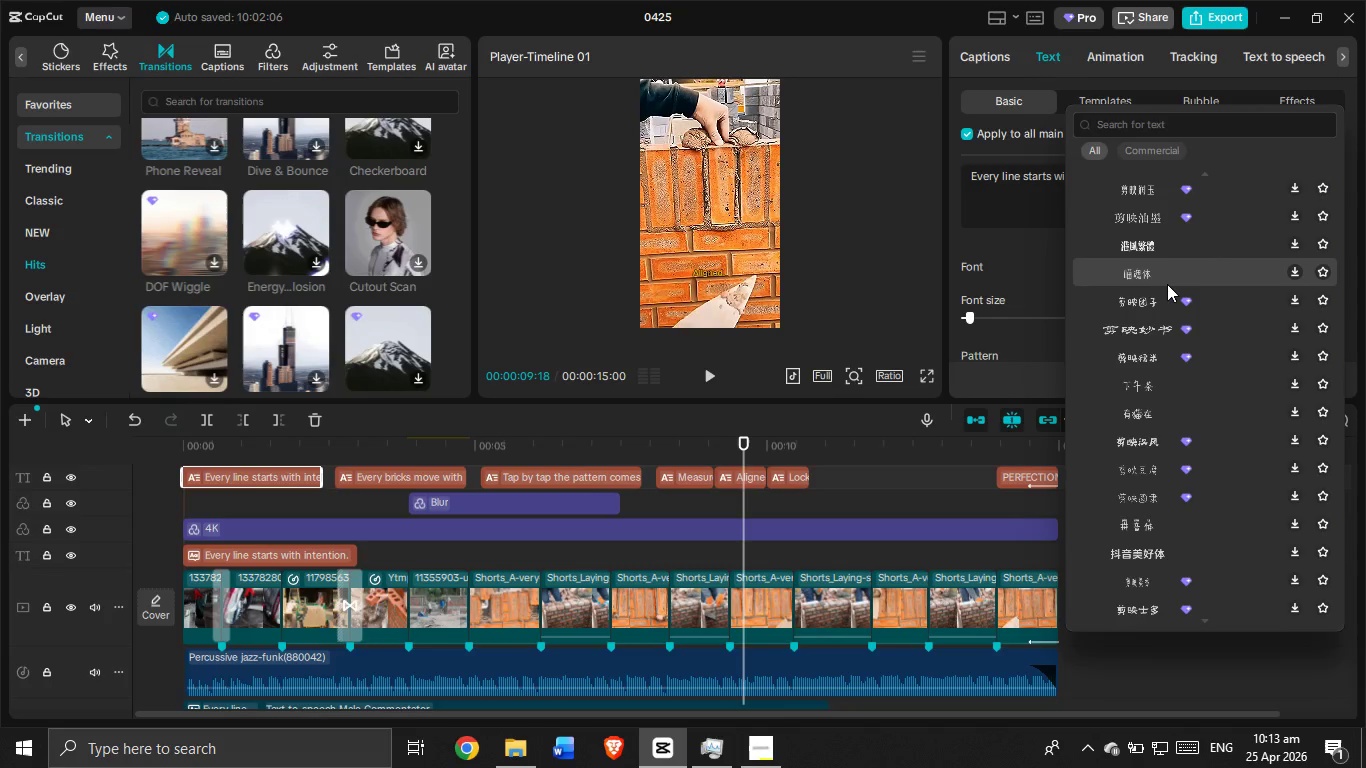 
scroll: coordinate [1162, 284], scroll_direction: down, amount: 3.0
 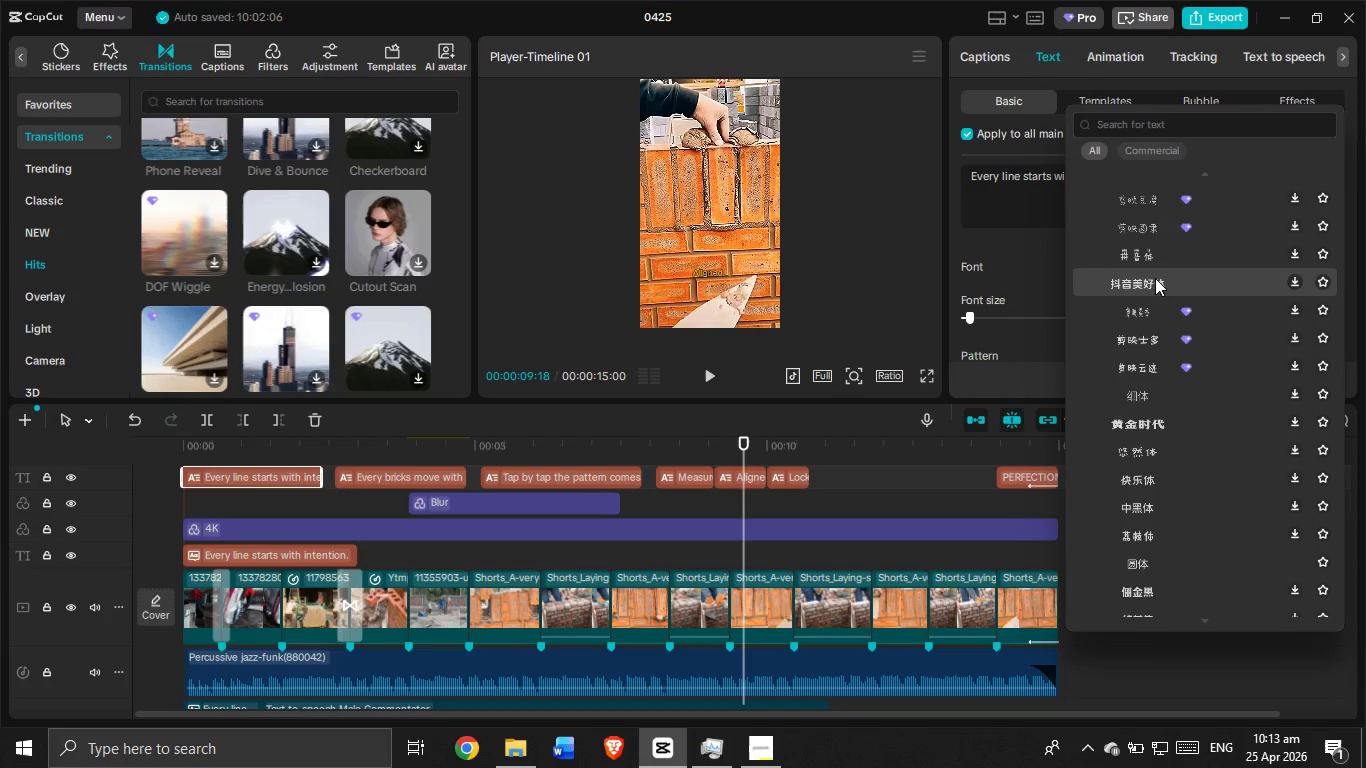 
wait(5.88)
 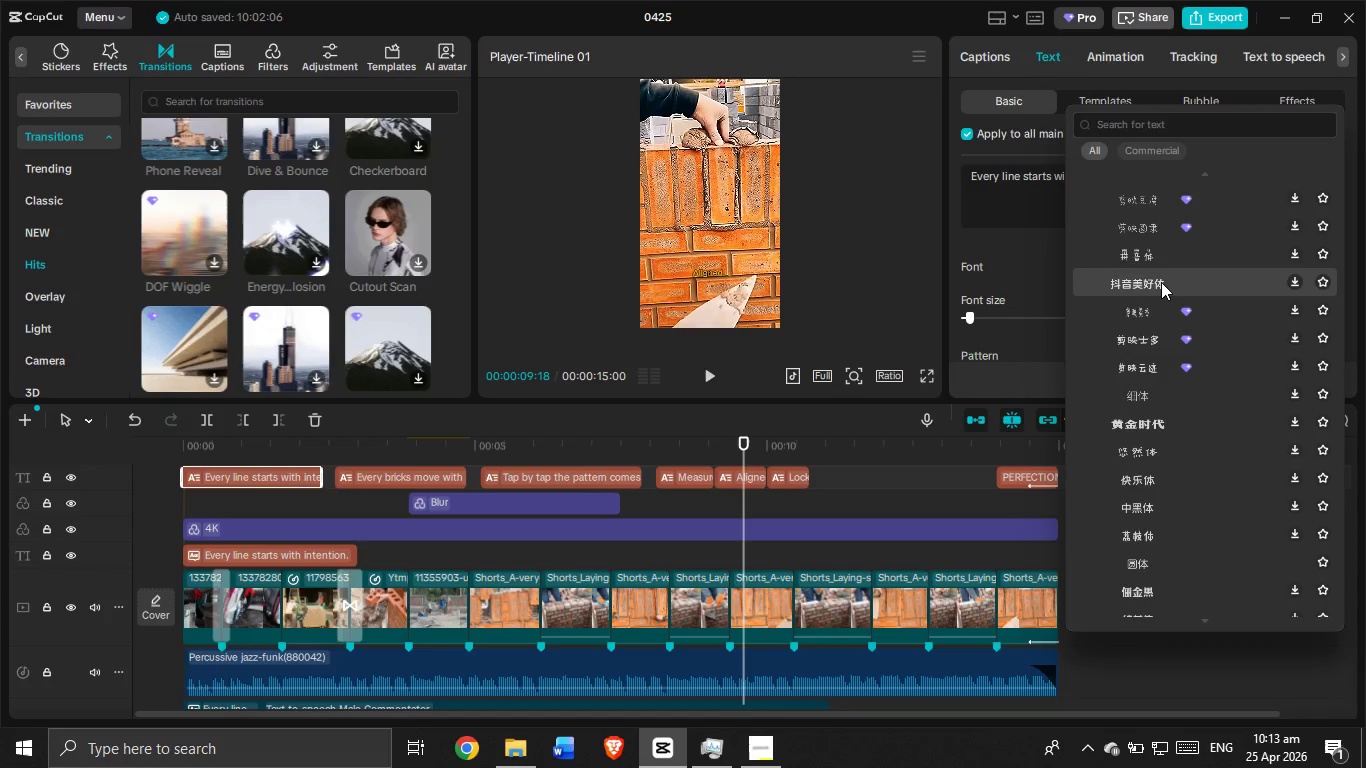 
scroll: coordinate [1186, 287], scroll_direction: down, amount: 4.0
 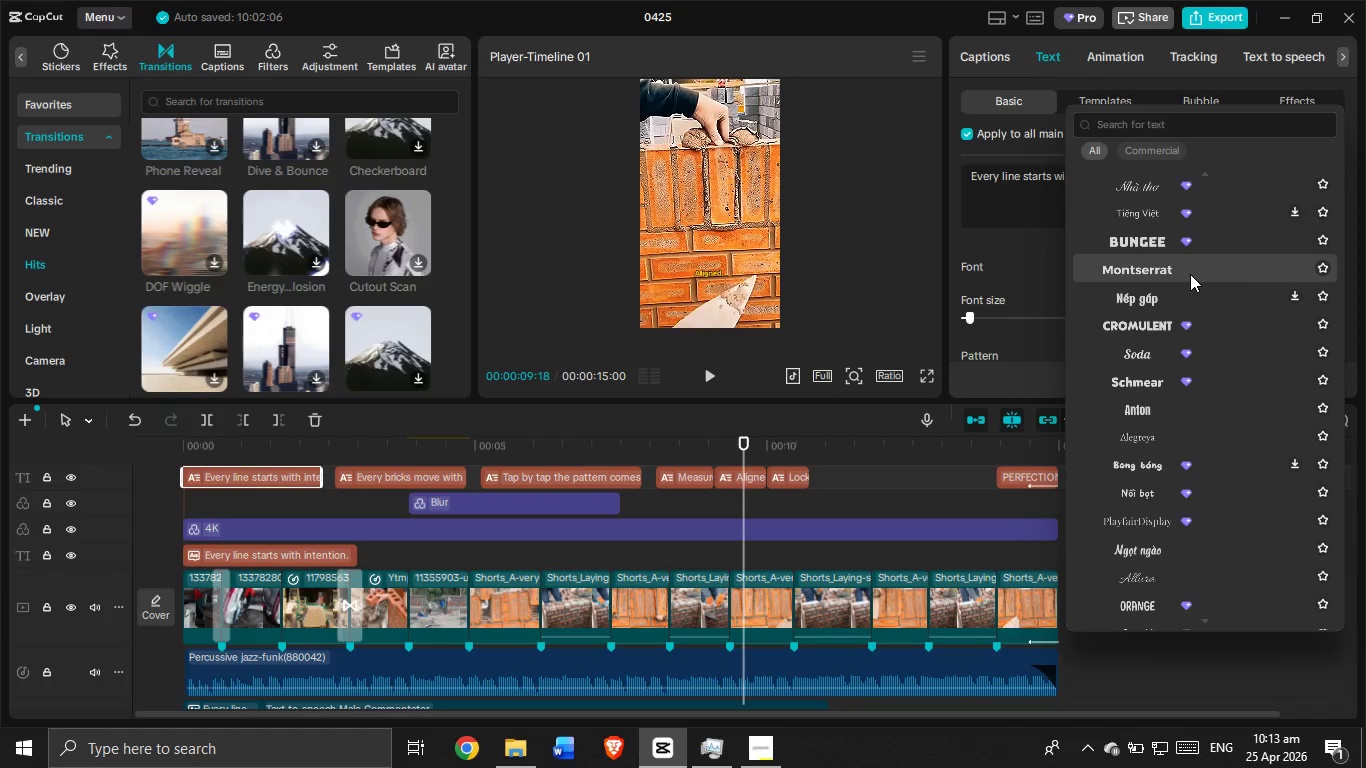 
wait(5.66)
 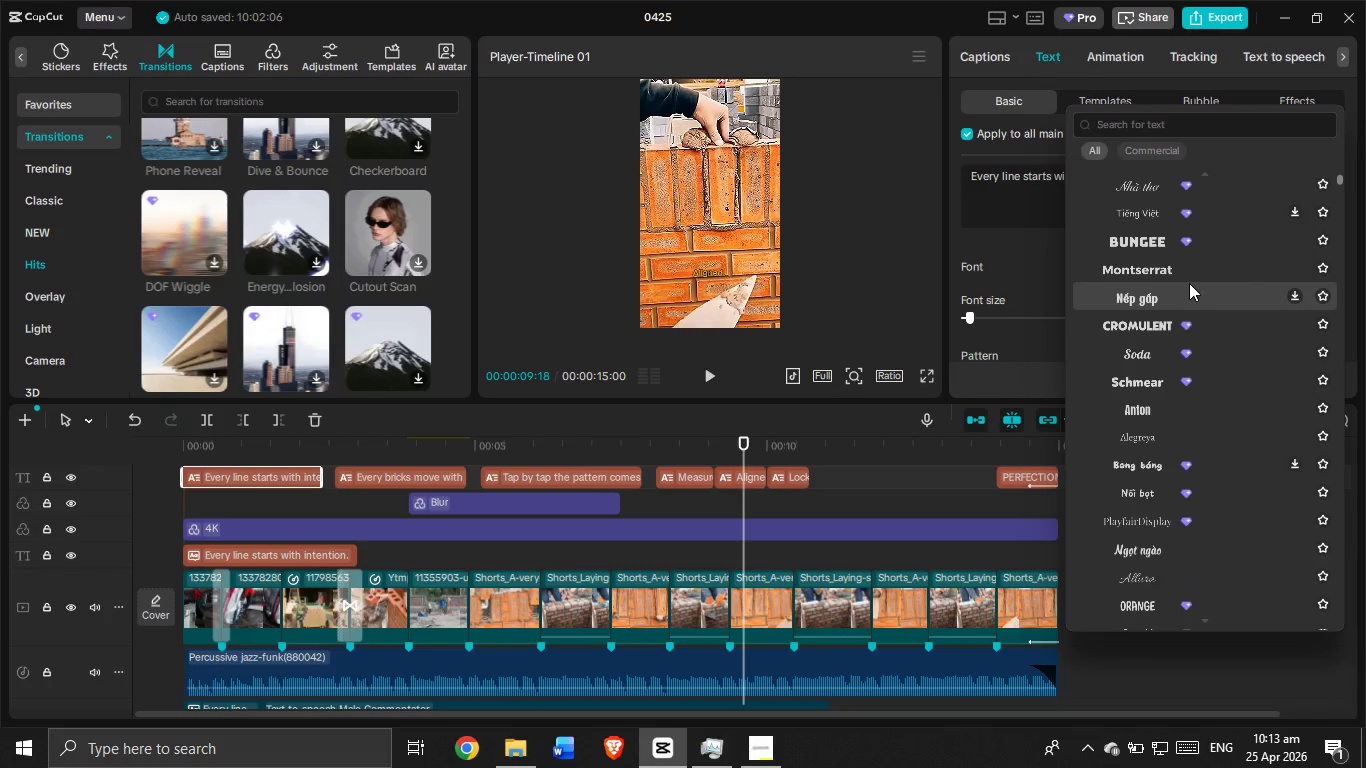 
scroll: coordinate [1186, 272], scroll_direction: down, amount: 10.0
 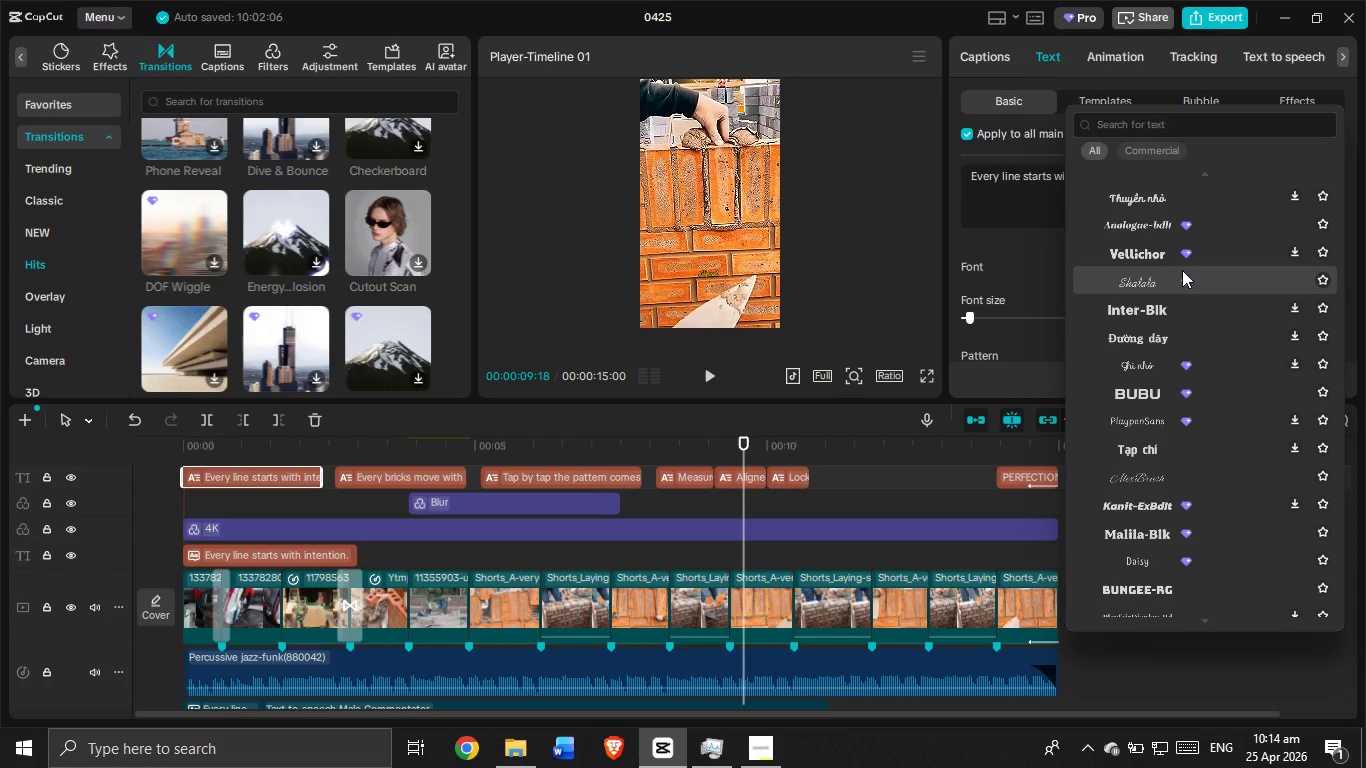 
scroll: coordinate [1172, 271], scroll_direction: down, amount: 5.0
 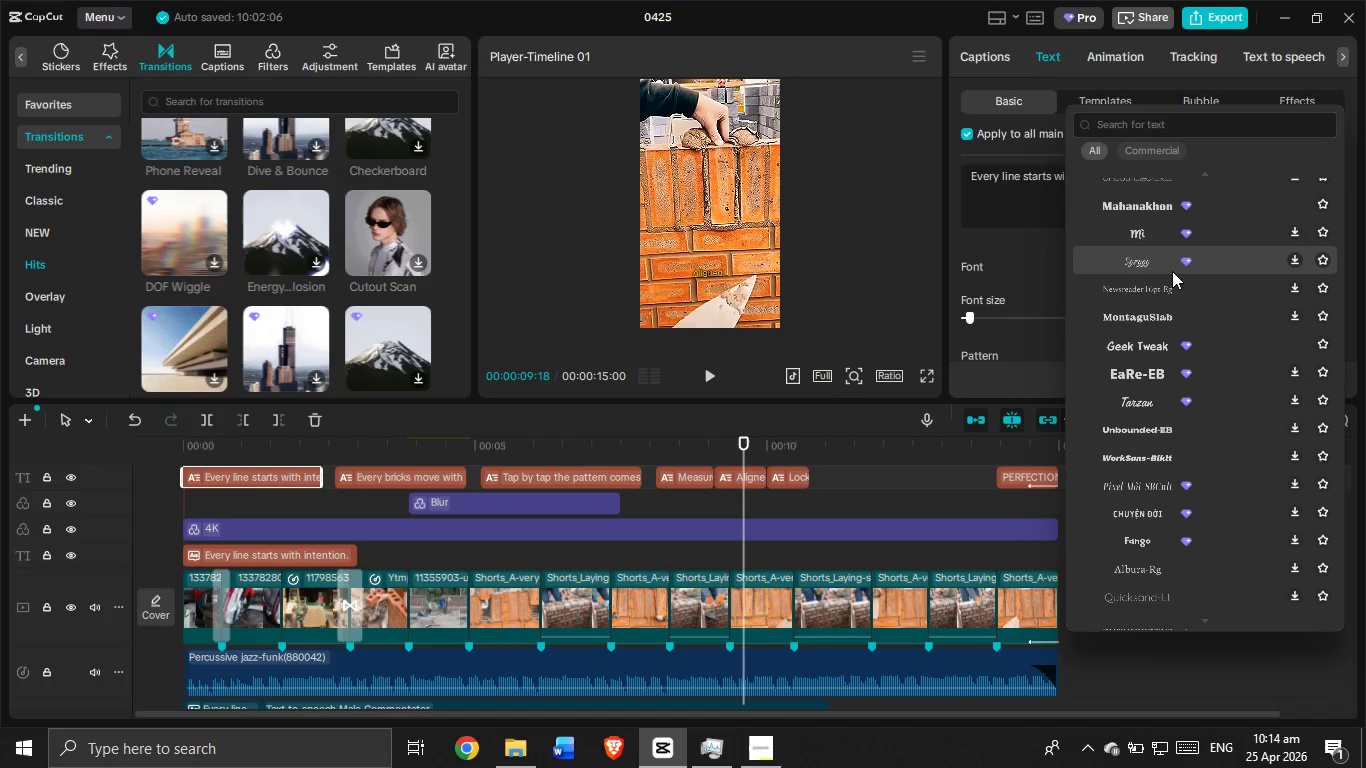 
scroll: coordinate [409, 192], scroll_direction: down, amount: 10.0
 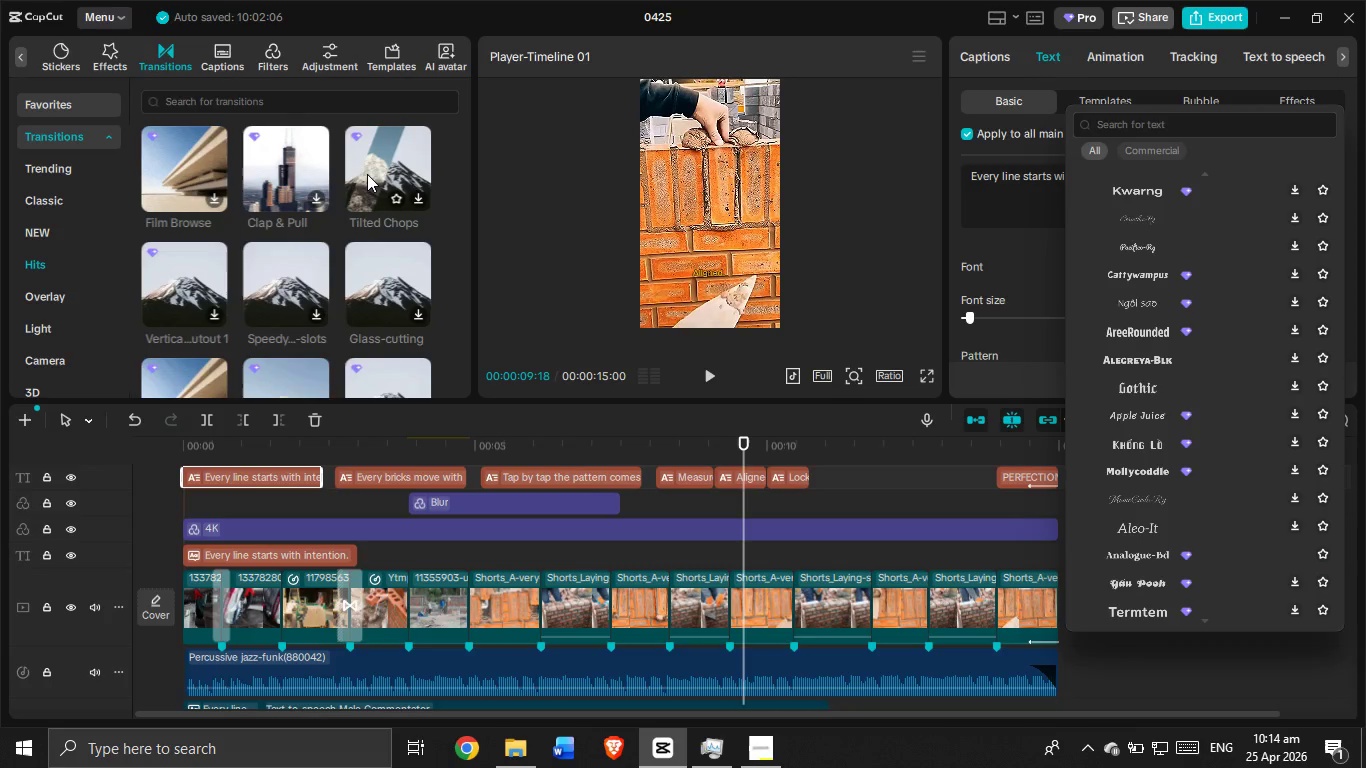 
mouse_move([377, 276])
 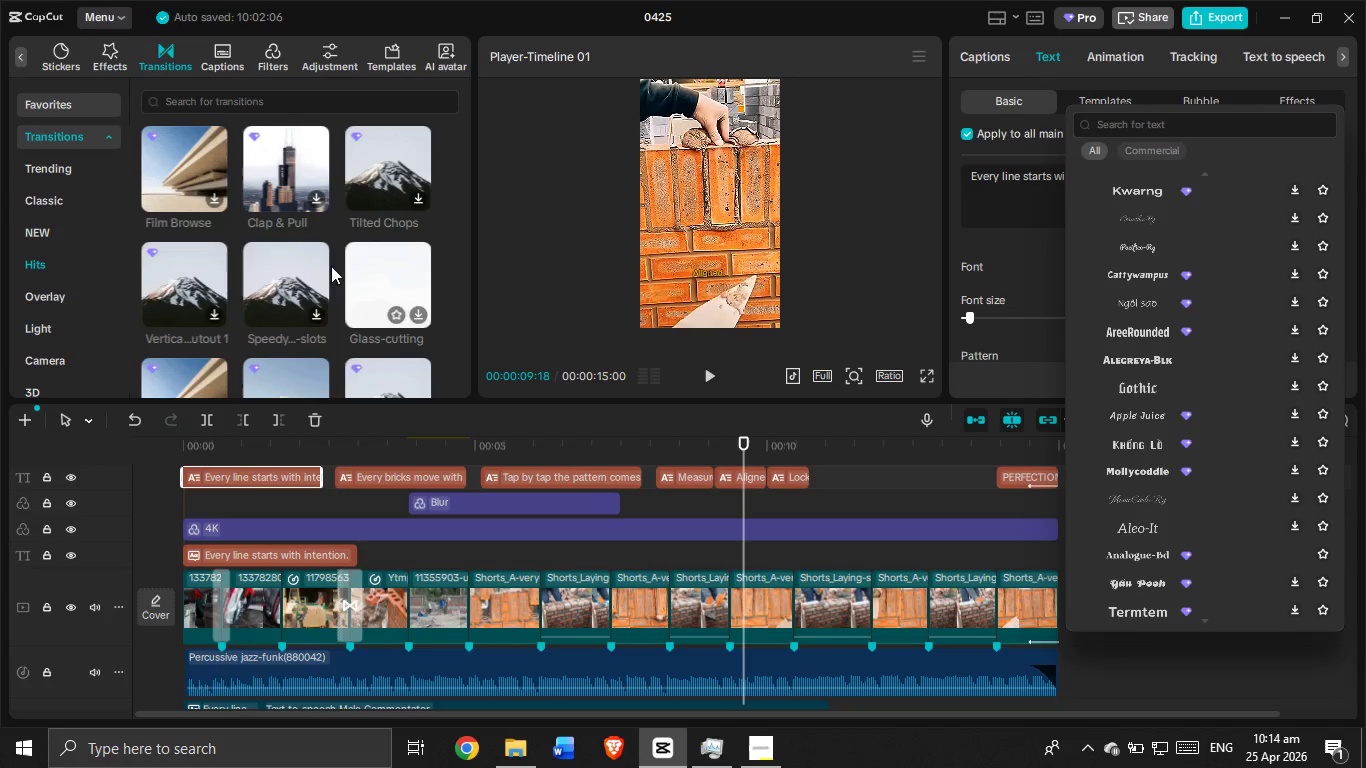 
mouse_move([286, 264])
 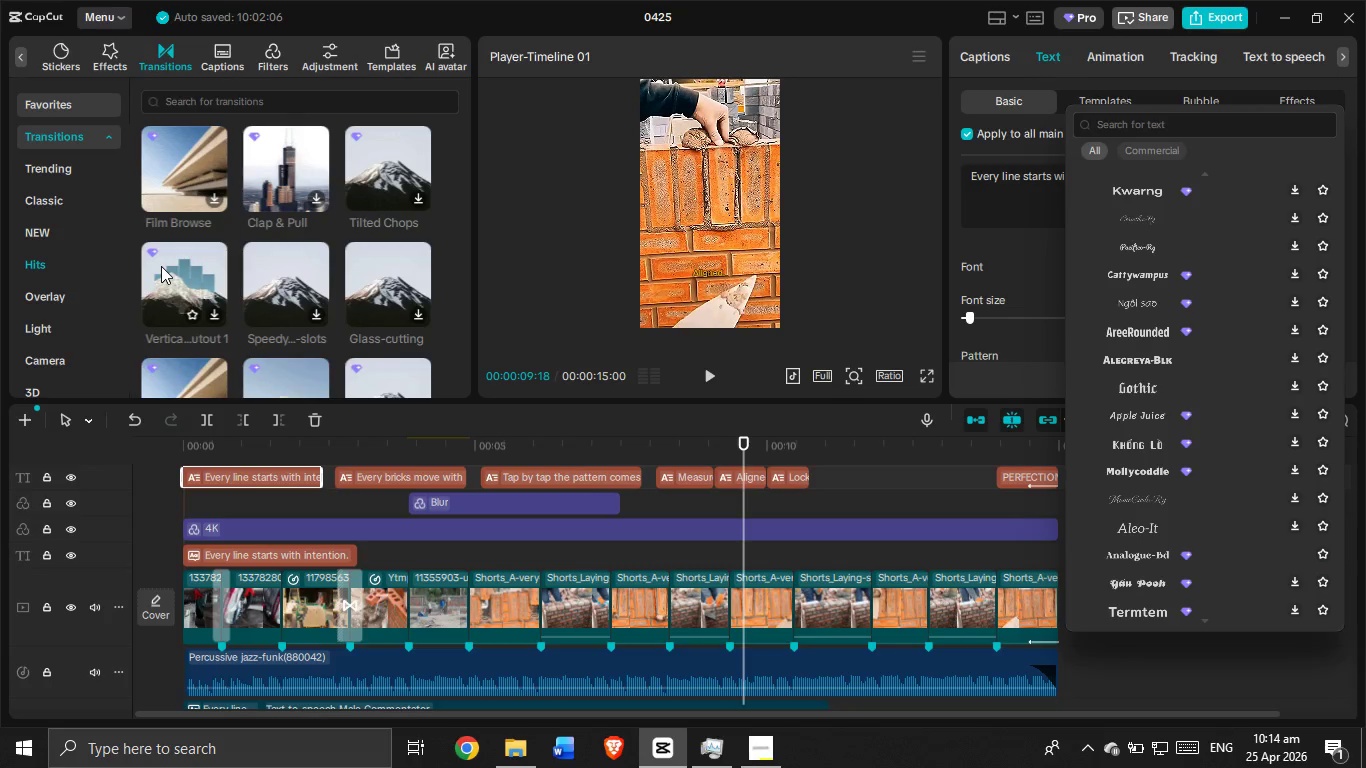 
scroll: coordinate [173, 277], scroll_direction: down, amount: 3.0
 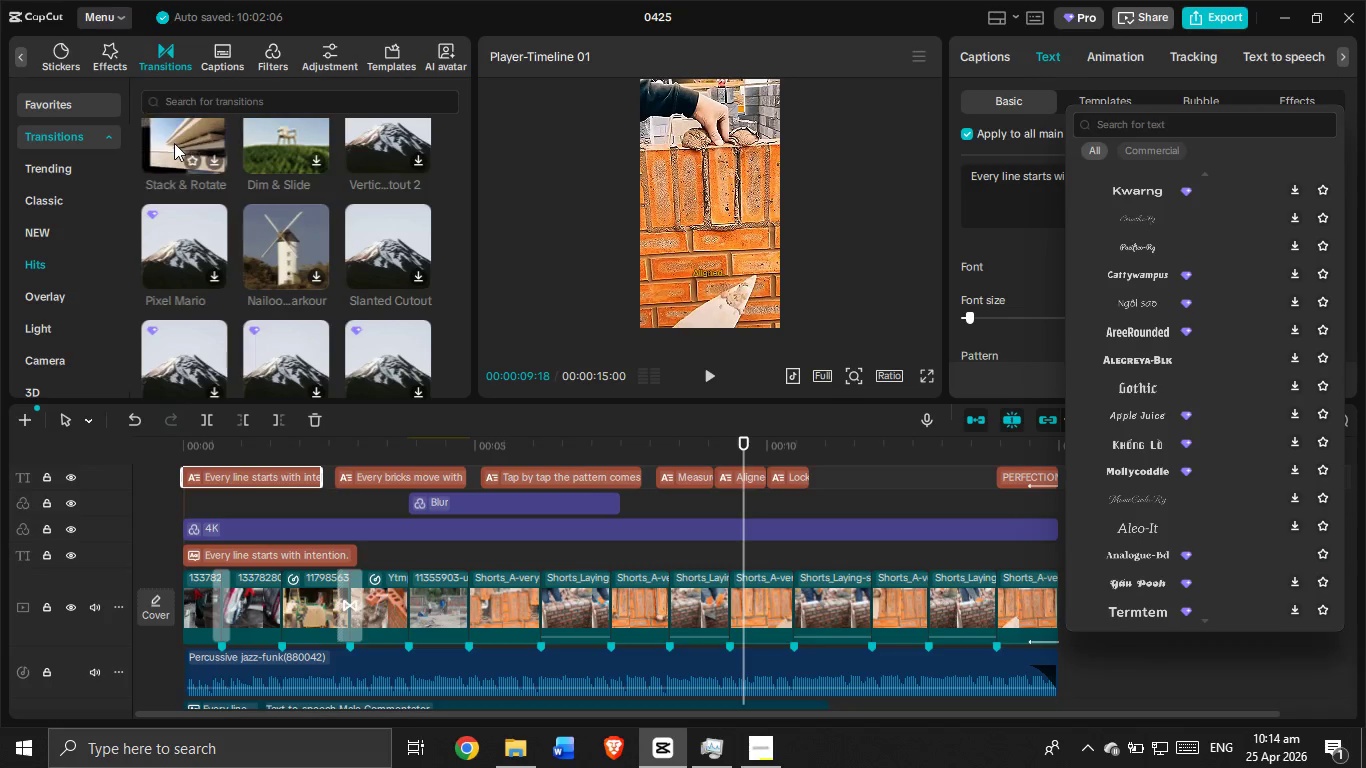 
scroll: coordinate [174, 145], scroll_direction: none, amount: 0.0
 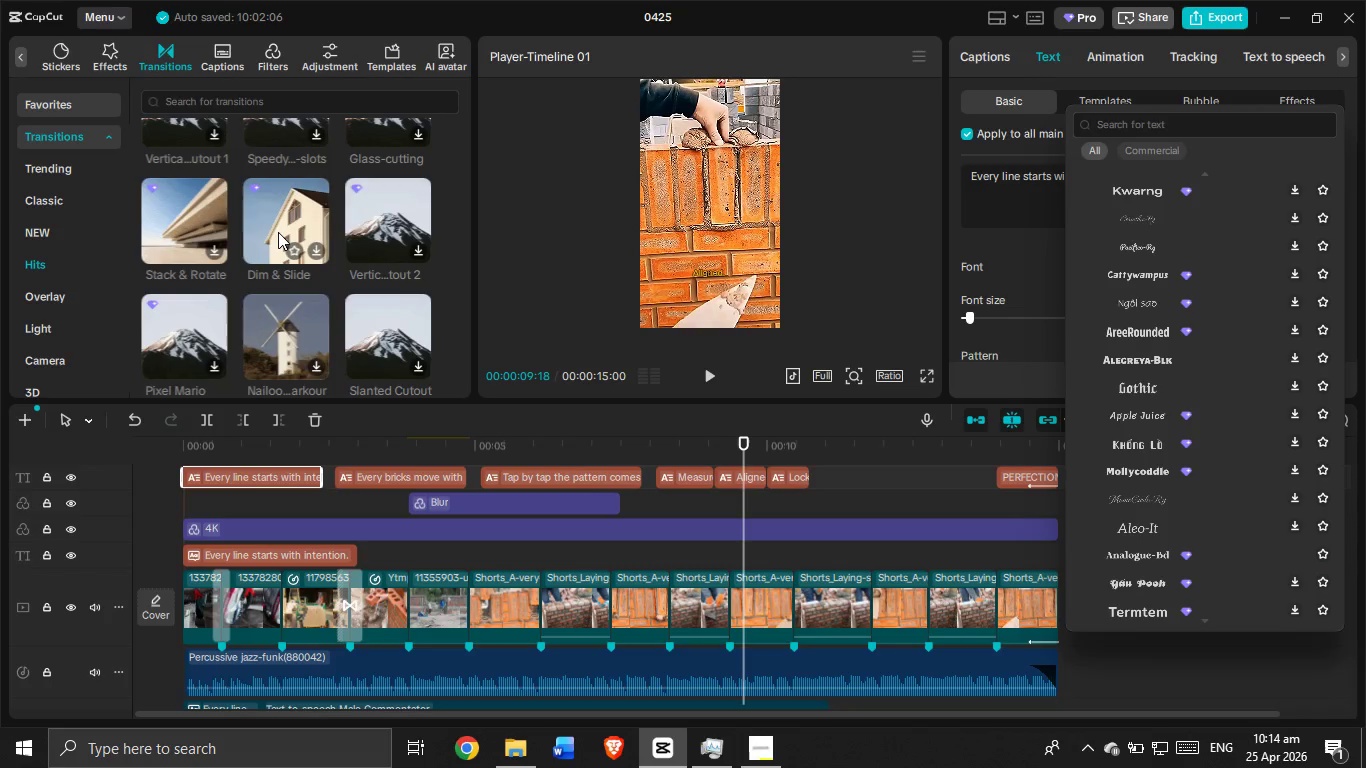 
wait(5.85)
 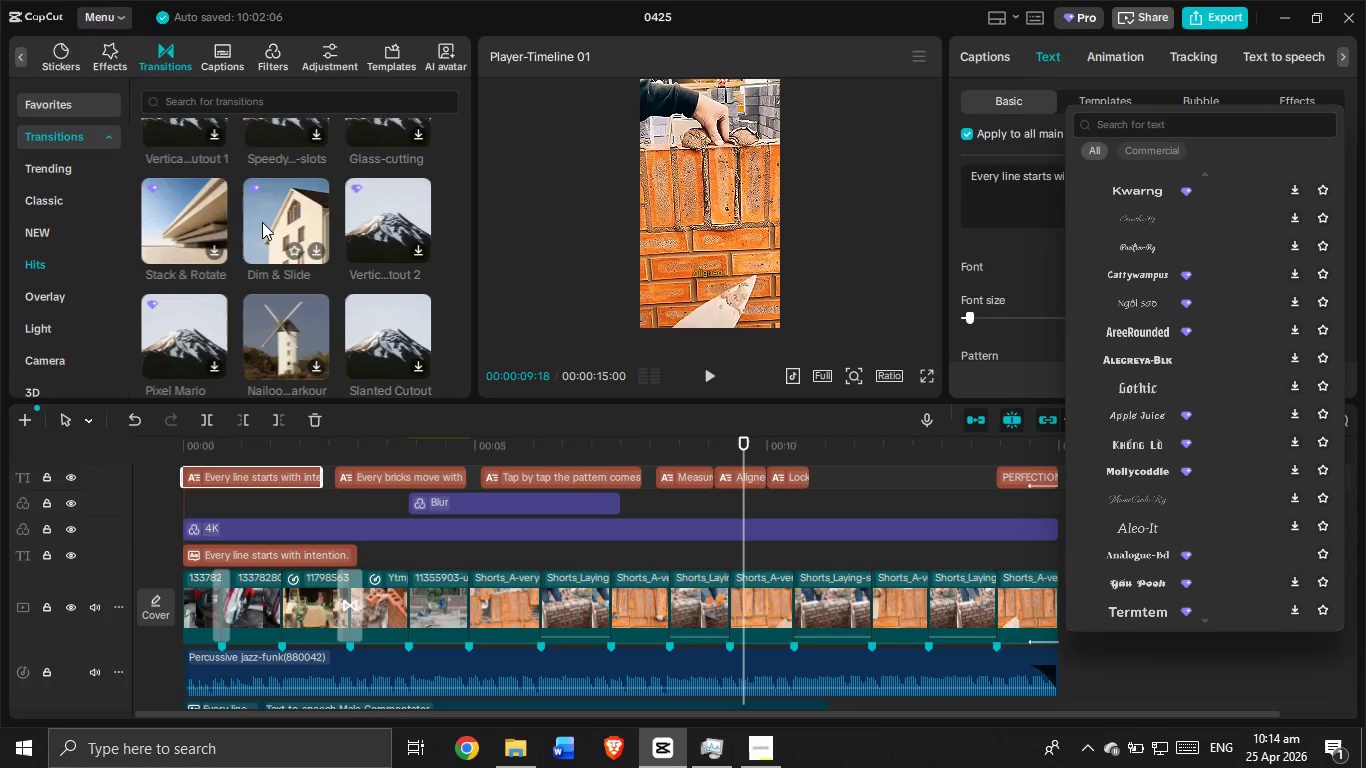 
mouse_move([363, 252])
 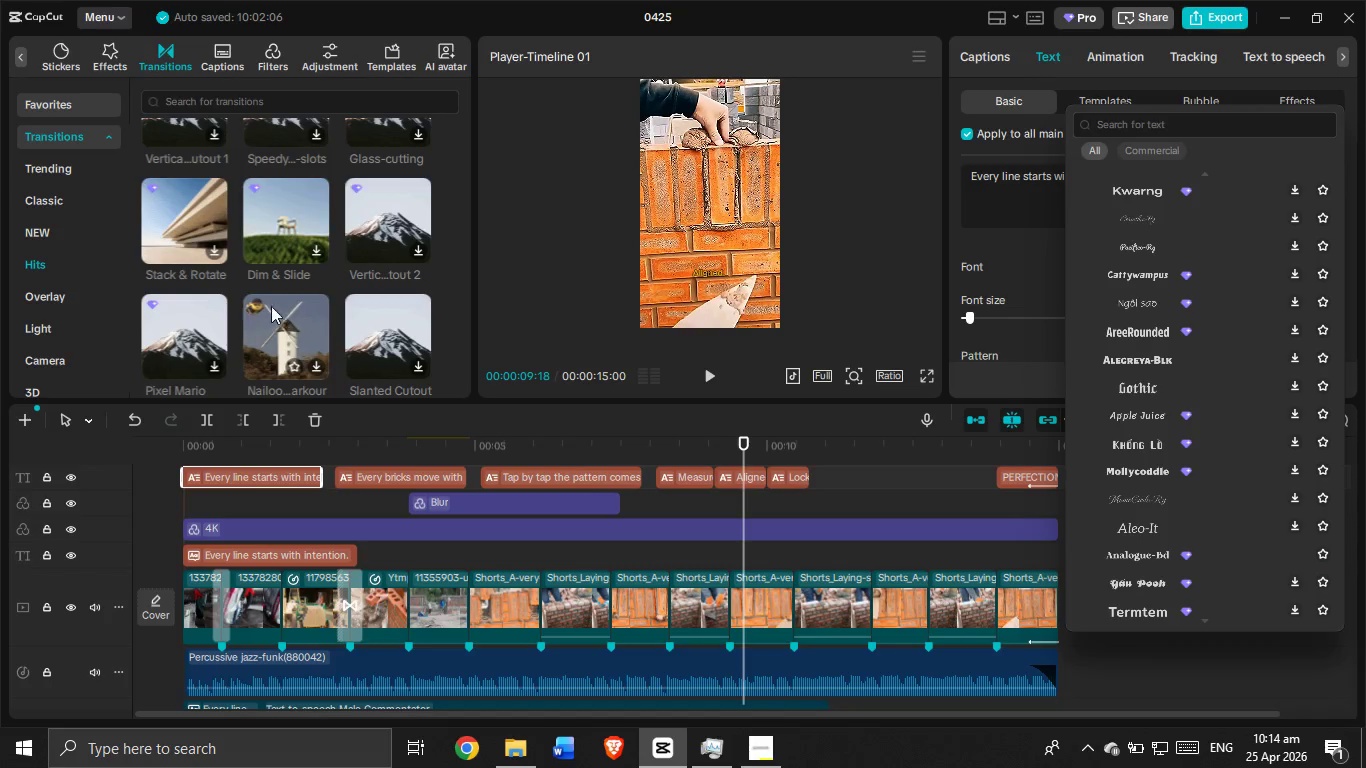 
scroll: coordinate [213, 286], scroll_direction: none, amount: 0.0
 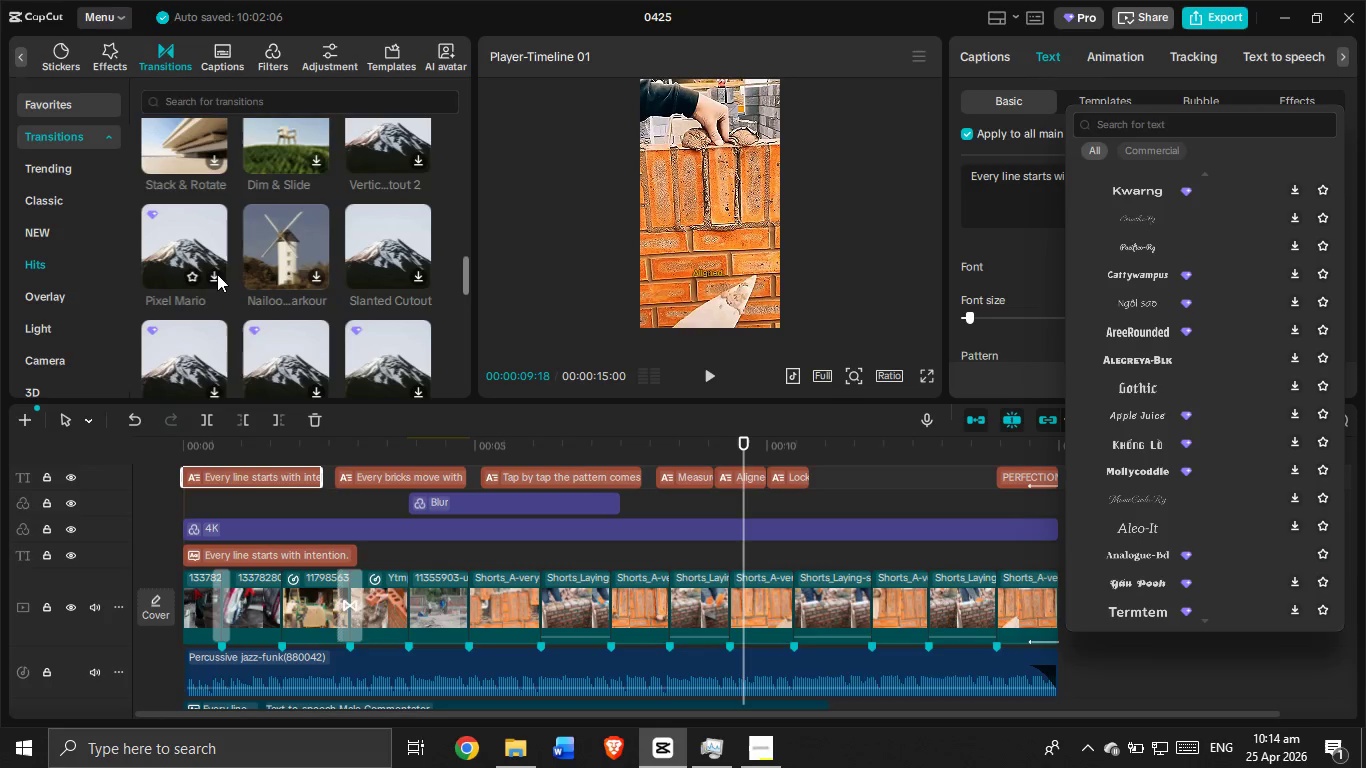 
scroll: coordinate [211, 266], scroll_direction: down, amount: 2.0
 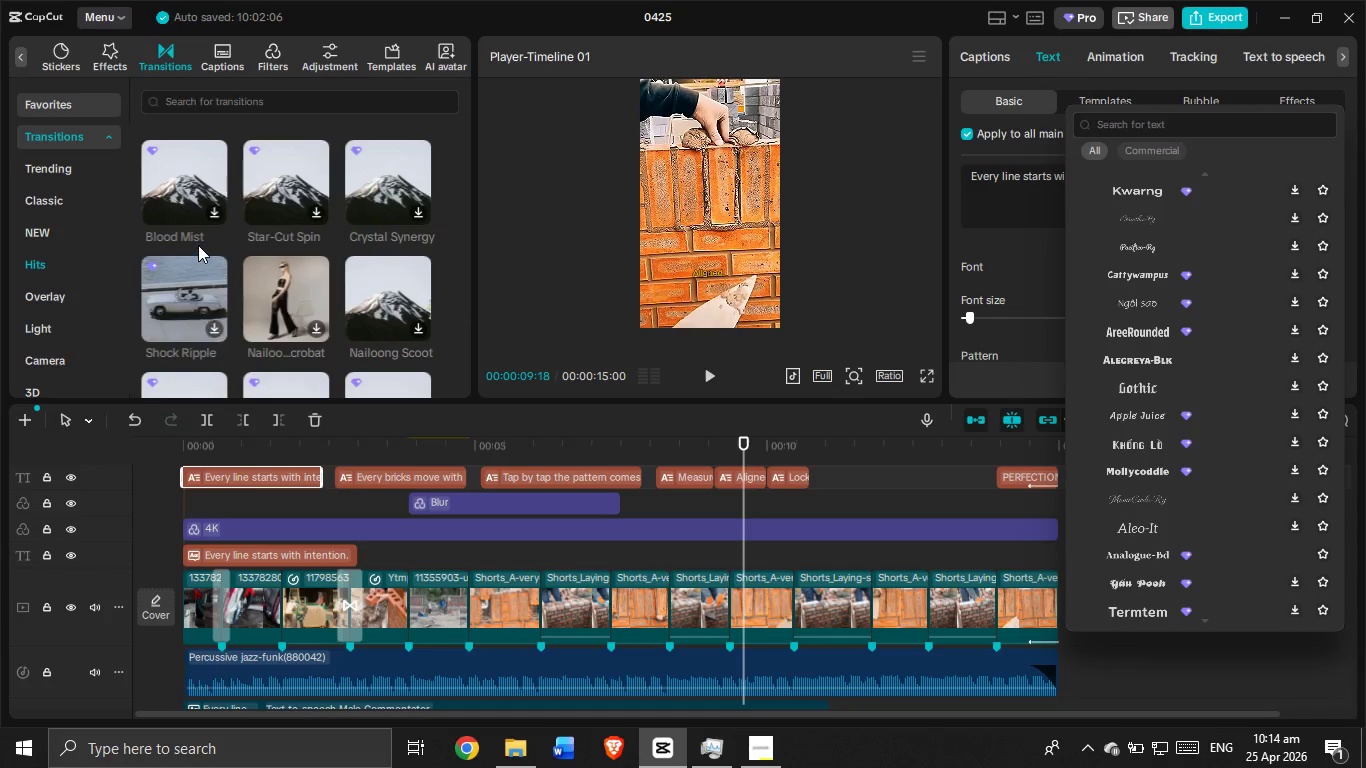 
mouse_move([175, 210])
 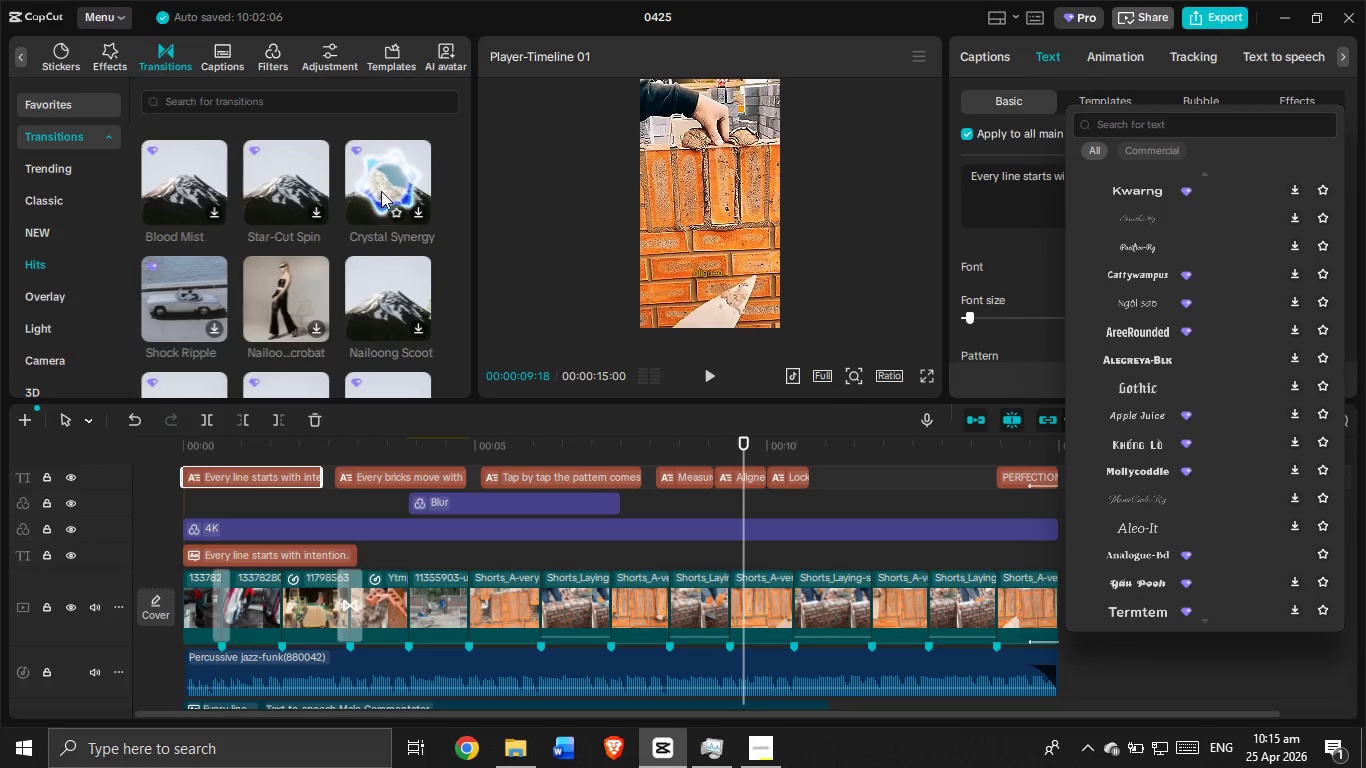 
wait(13.99)
 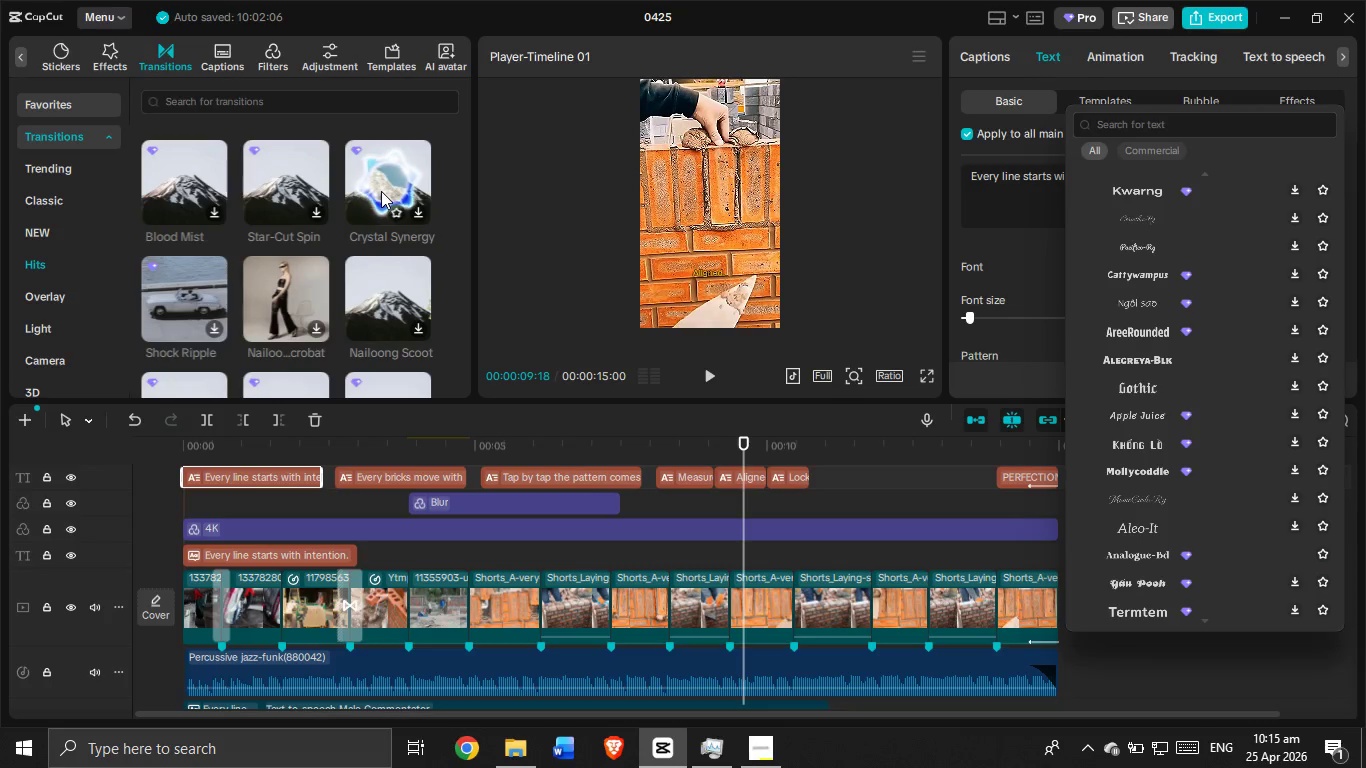 
mouse_move([402, 304])
 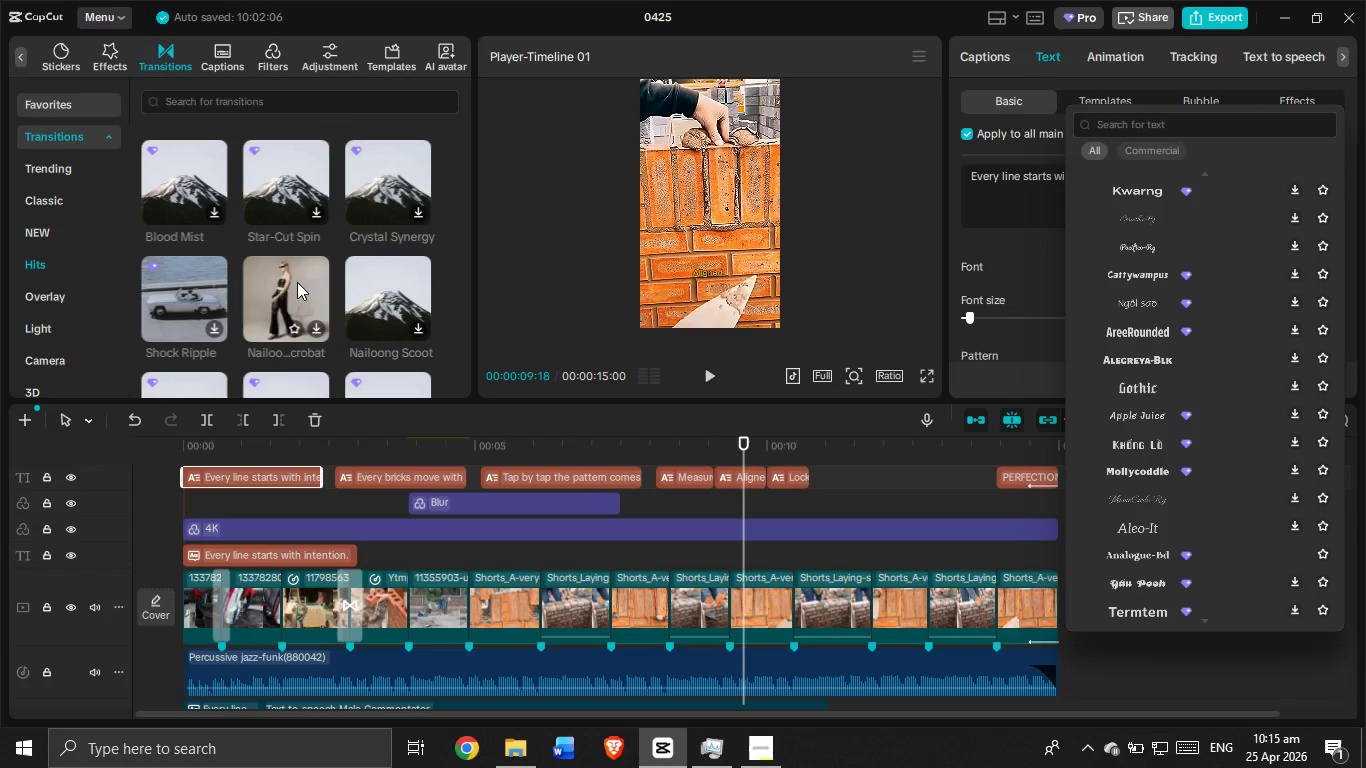 
mouse_move([269, 286])
 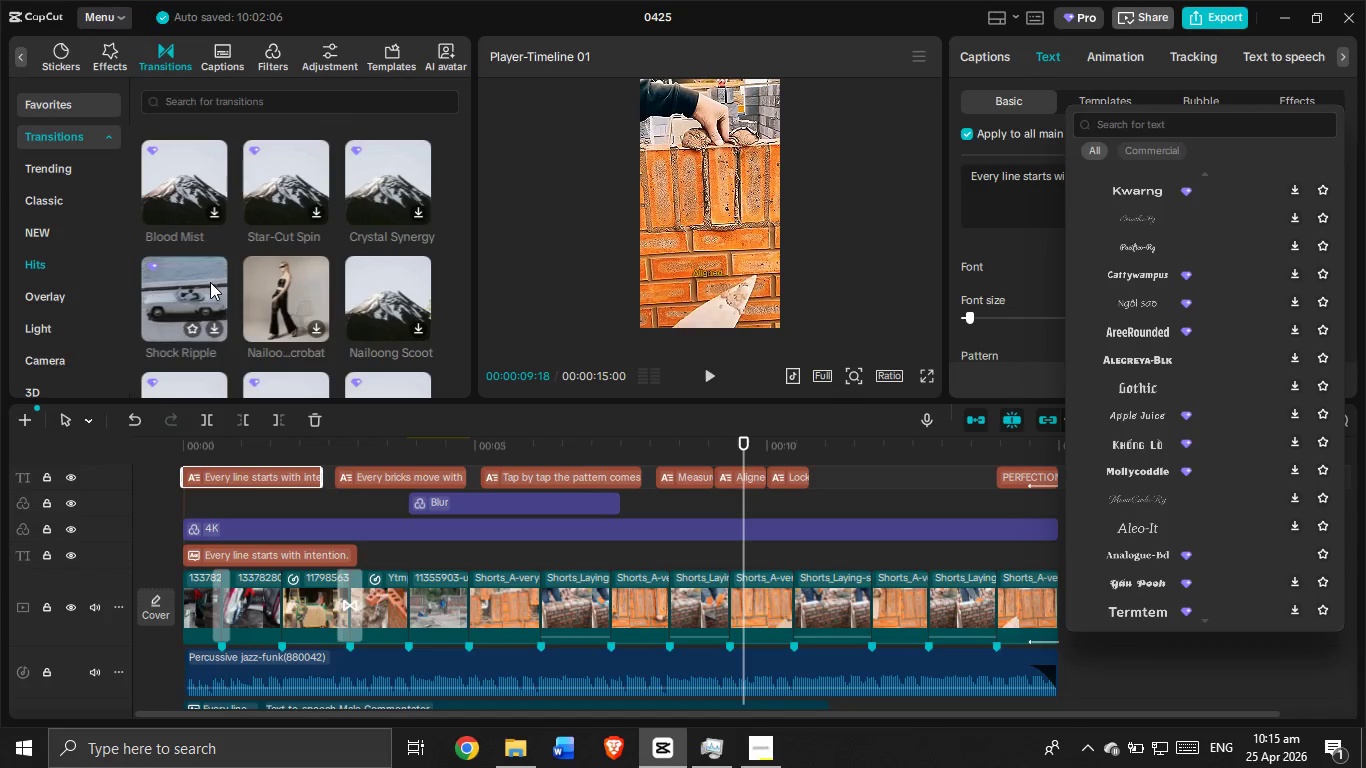 
scroll: coordinate [197, 289], scroll_direction: down, amount: 2.0
 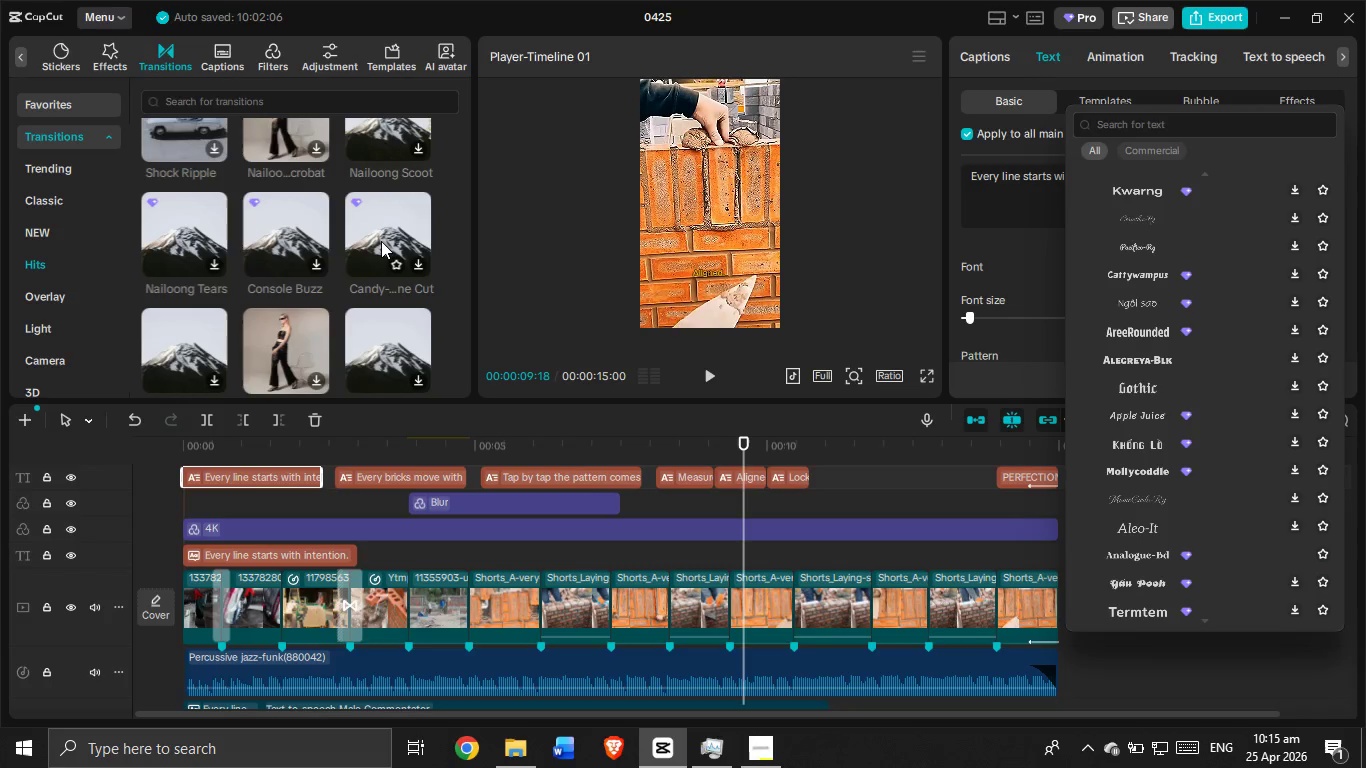 
wait(16.78)
 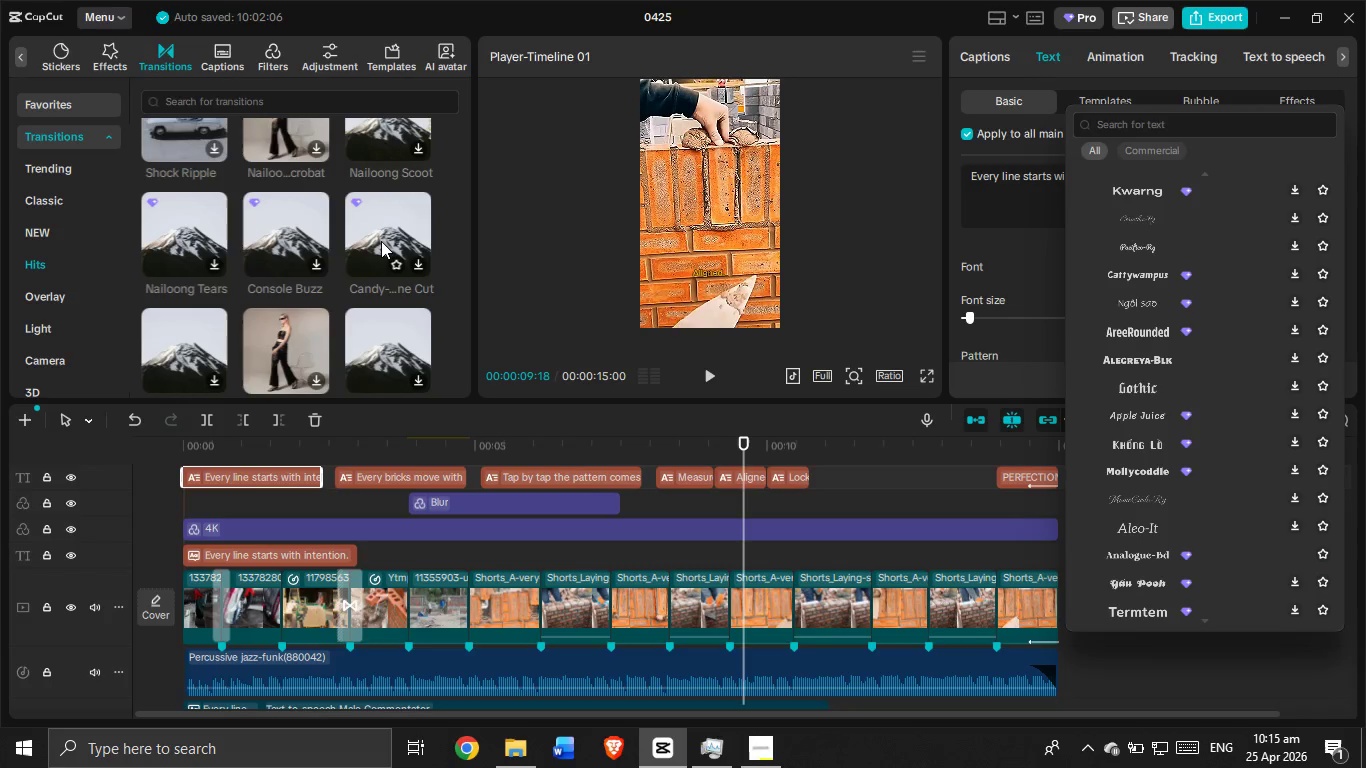 
mouse_move([368, 313])
 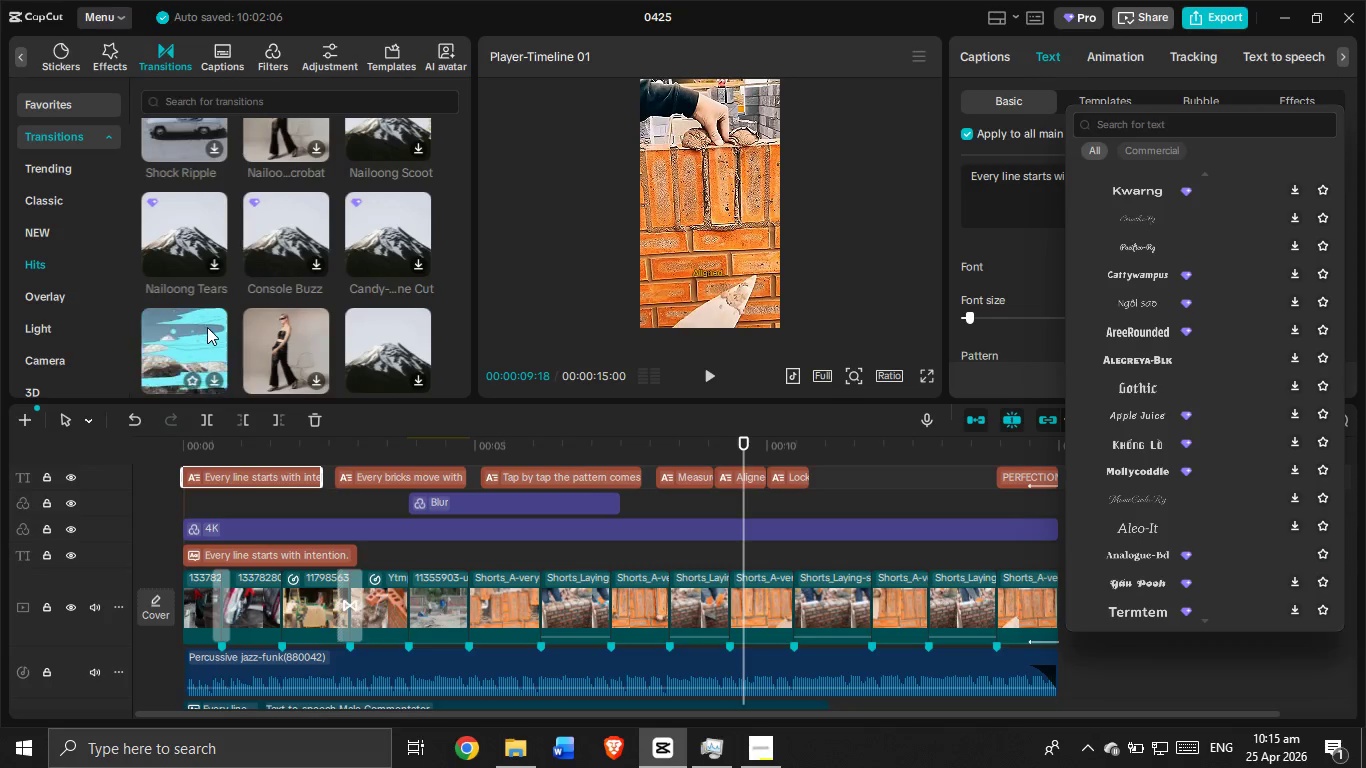 
wait(17.64)
 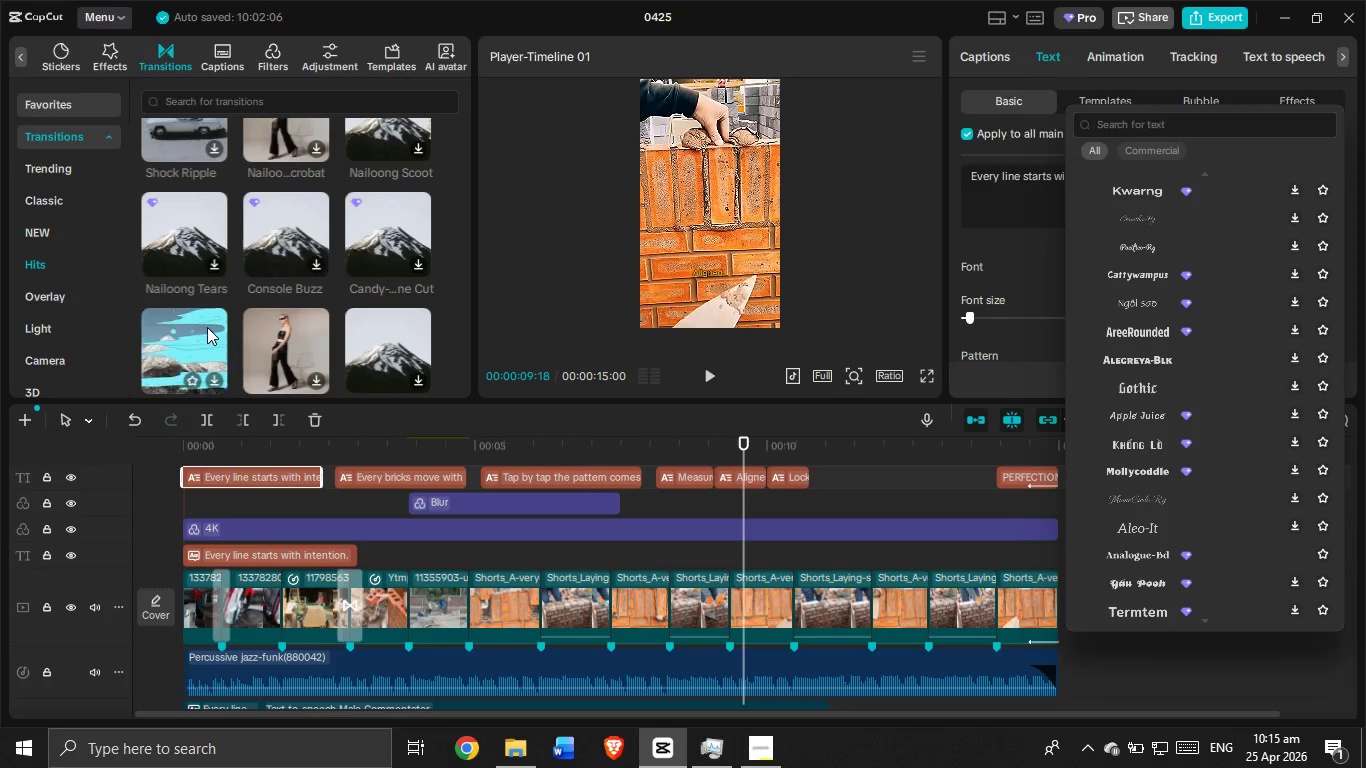 
scroll: coordinate [299, 256], scroll_direction: down, amount: 5.0
 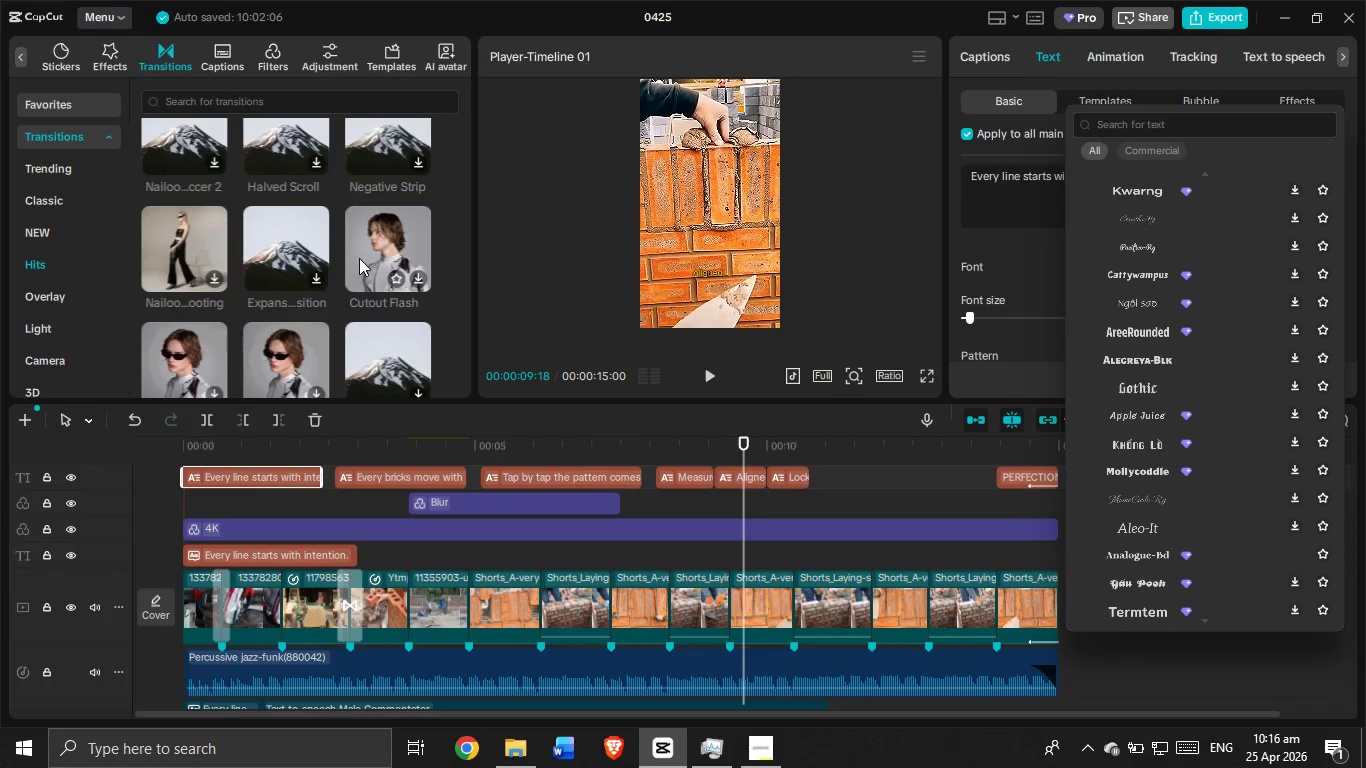 
wait(7.83)
 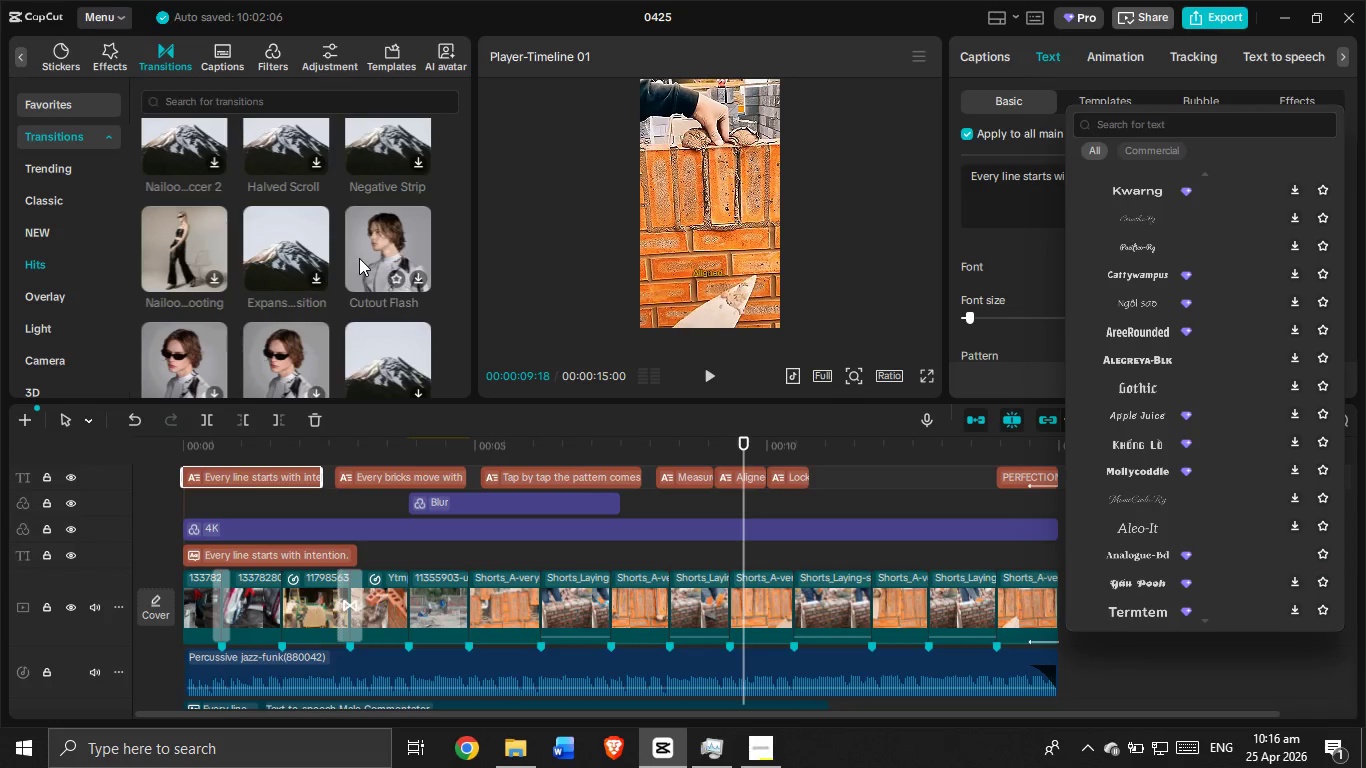 
scroll: coordinate [310, 333], scroll_direction: down, amount: 2.0
 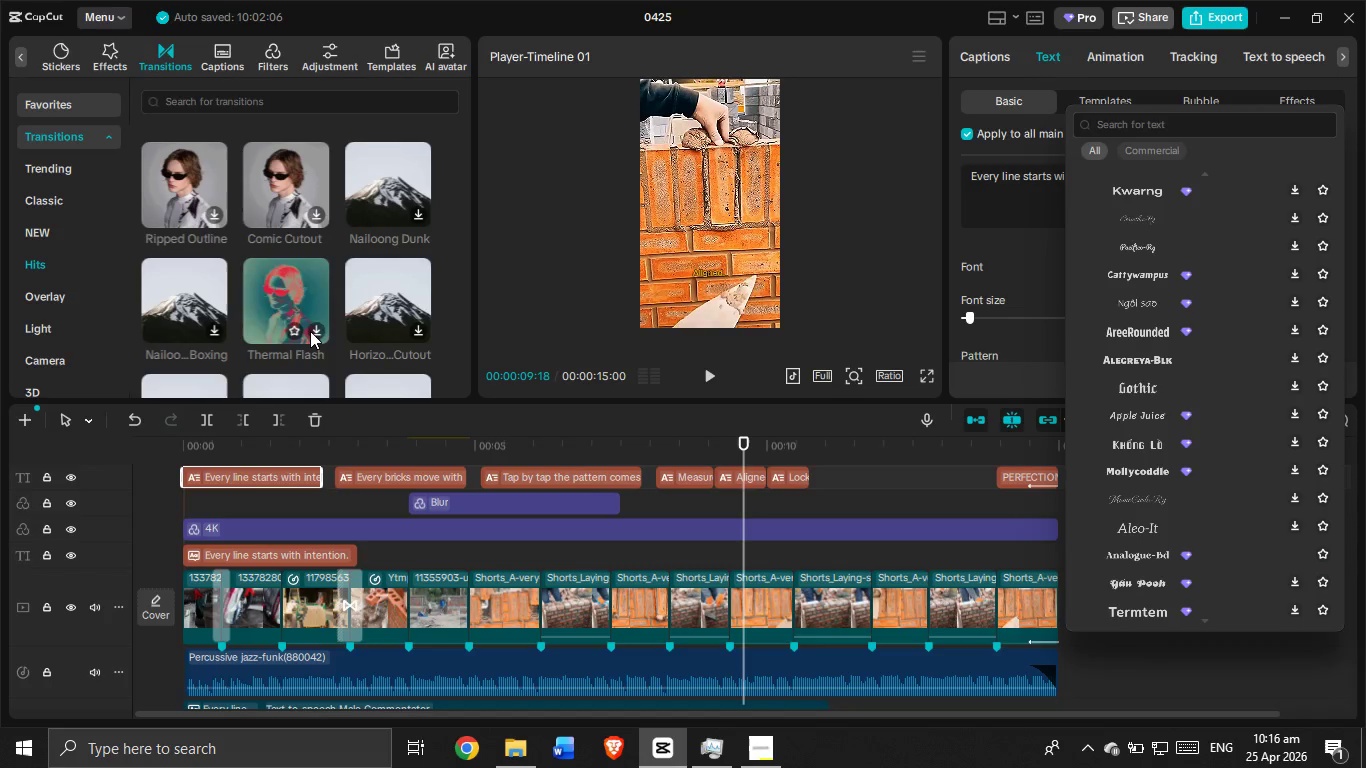 
wait(6.25)
 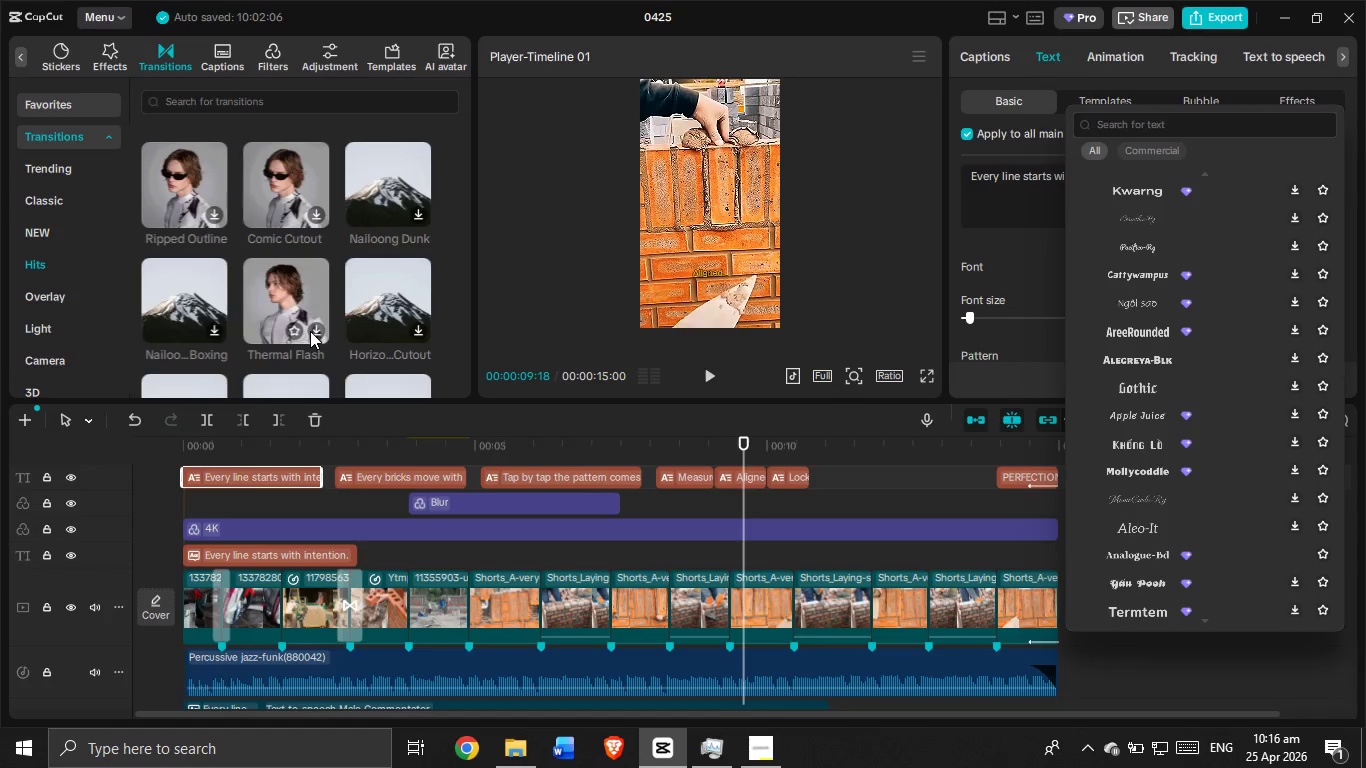 
scroll: coordinate [385, 304], scroll_direction: down, amount: 2.0
 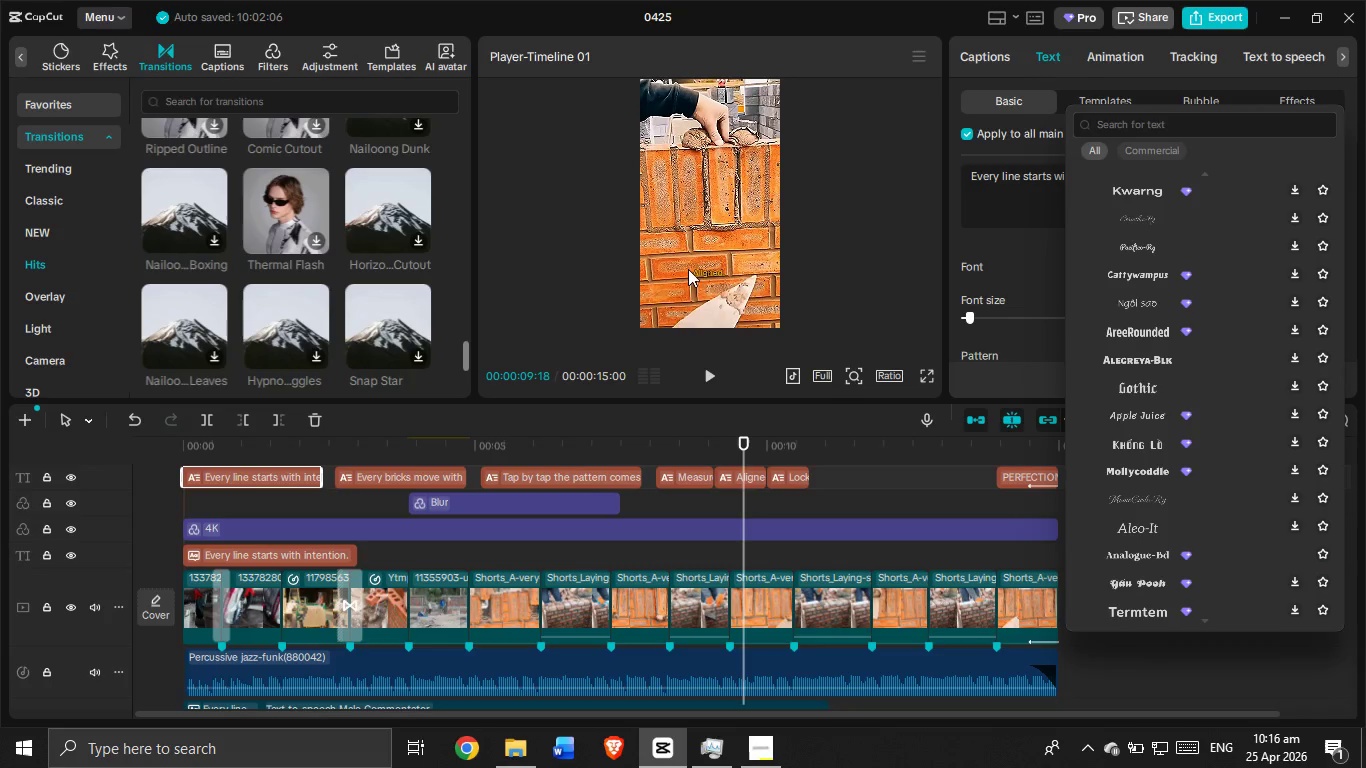 
scroll: coordinate [1178, 321], scroll_direction: none, amount: 0.0
 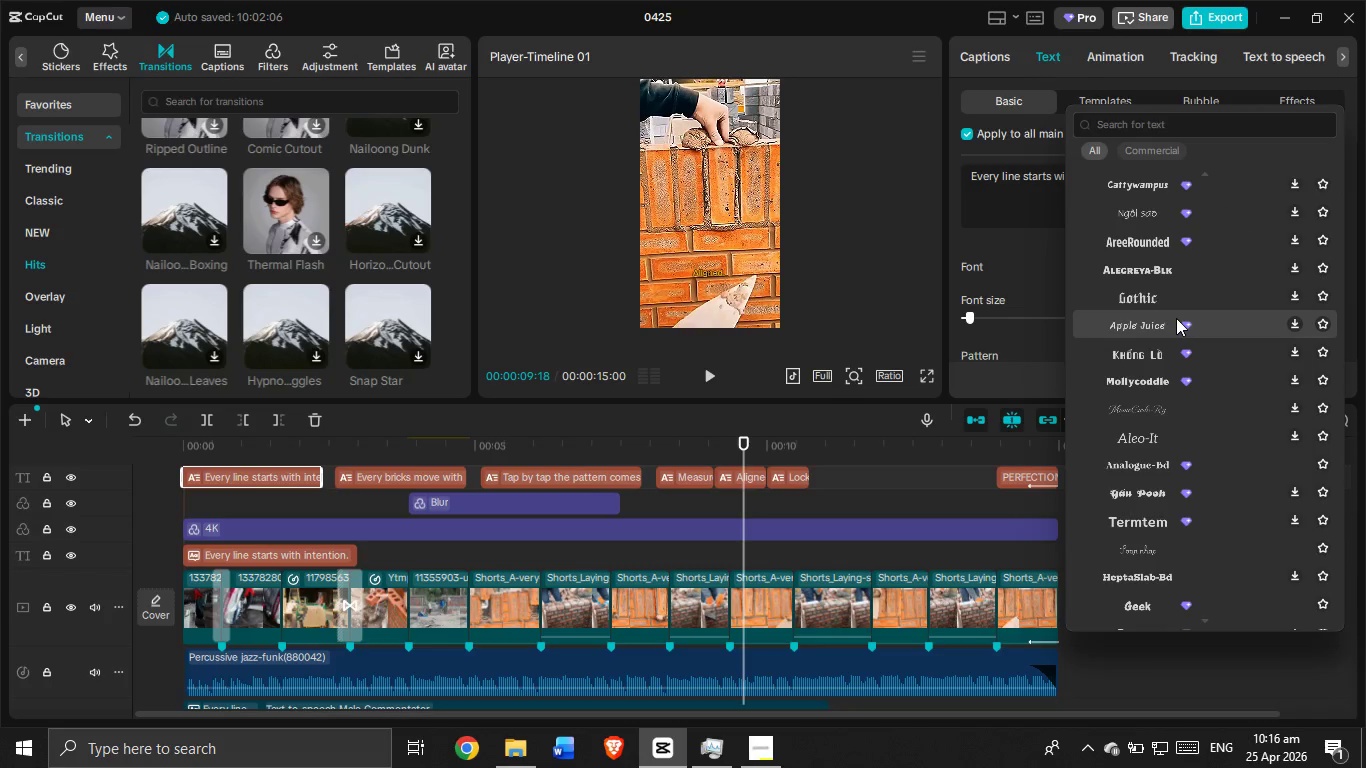 
wait(7.88)
 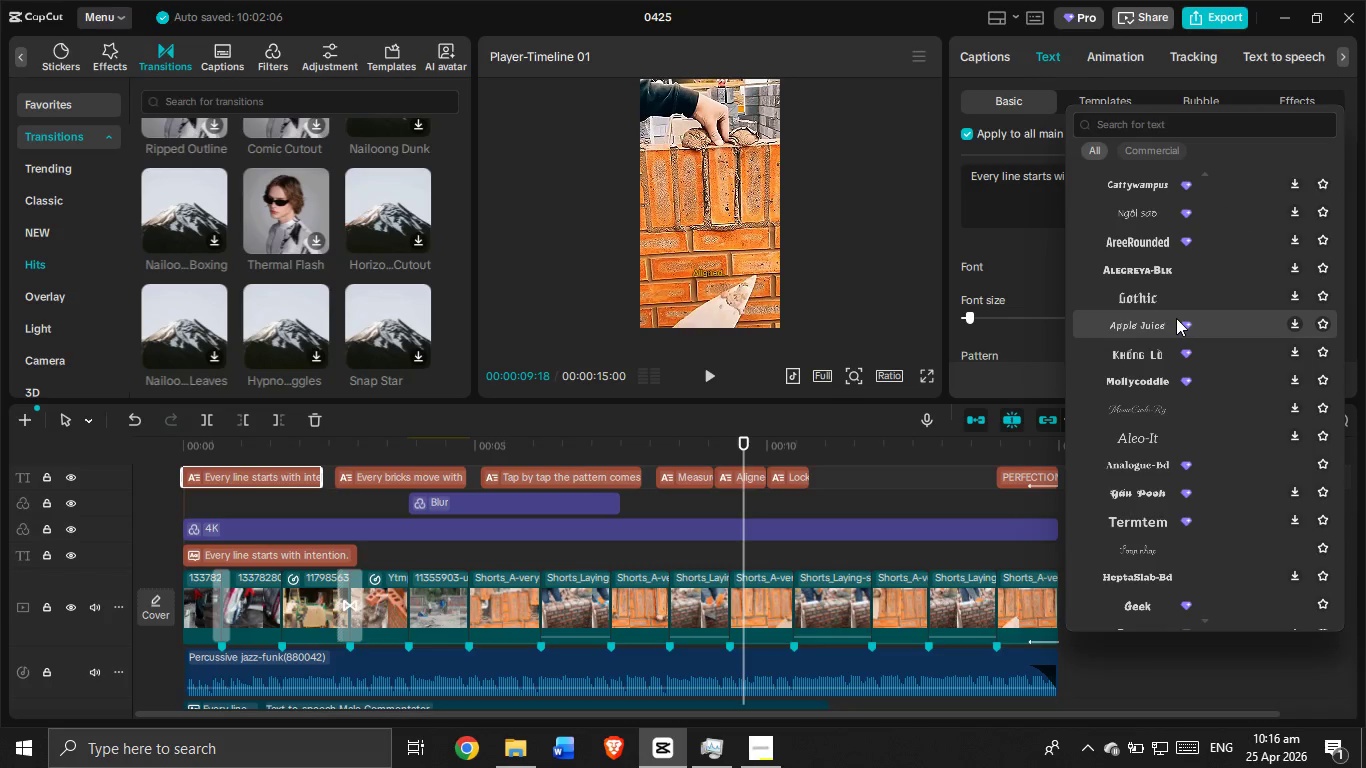 
scroll: coordinate [1182, 315], scroll_direction: down, amount: 1.0
 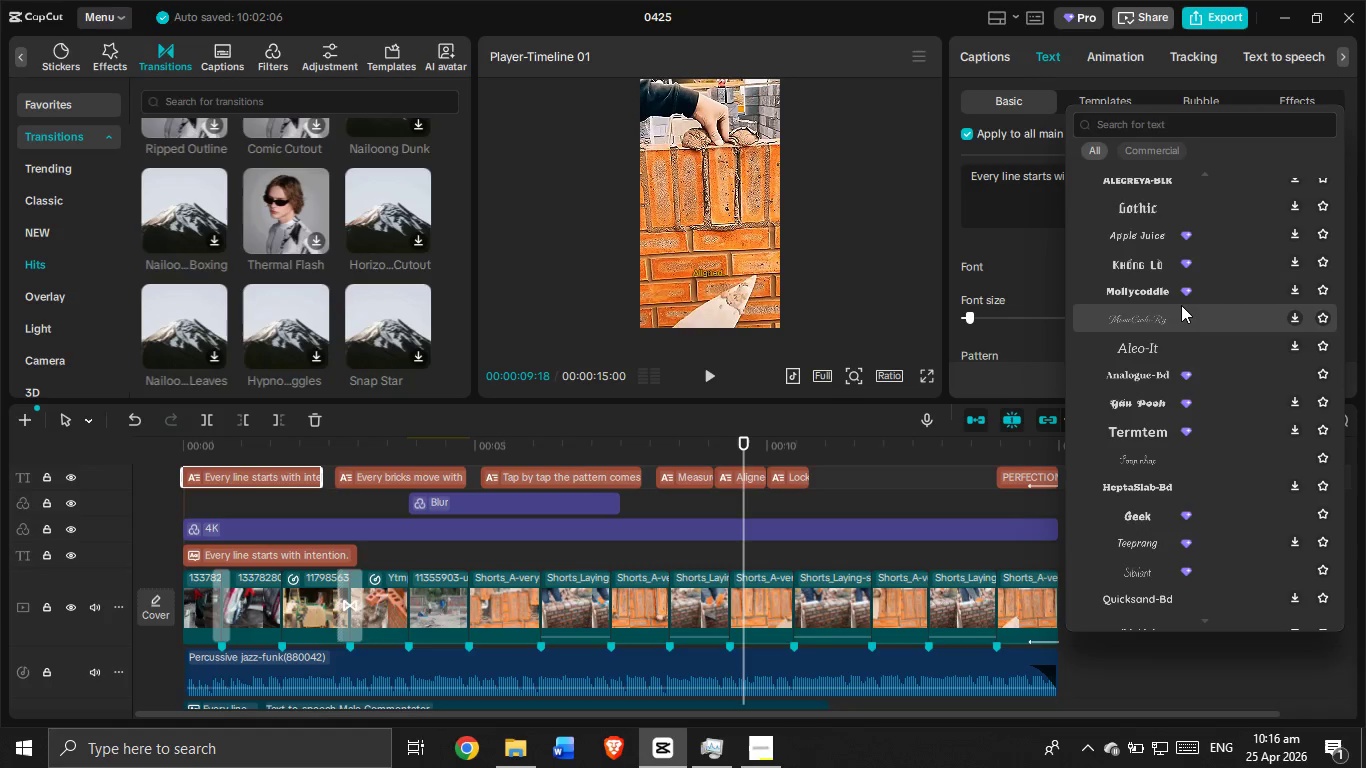 
wait(9.01)
 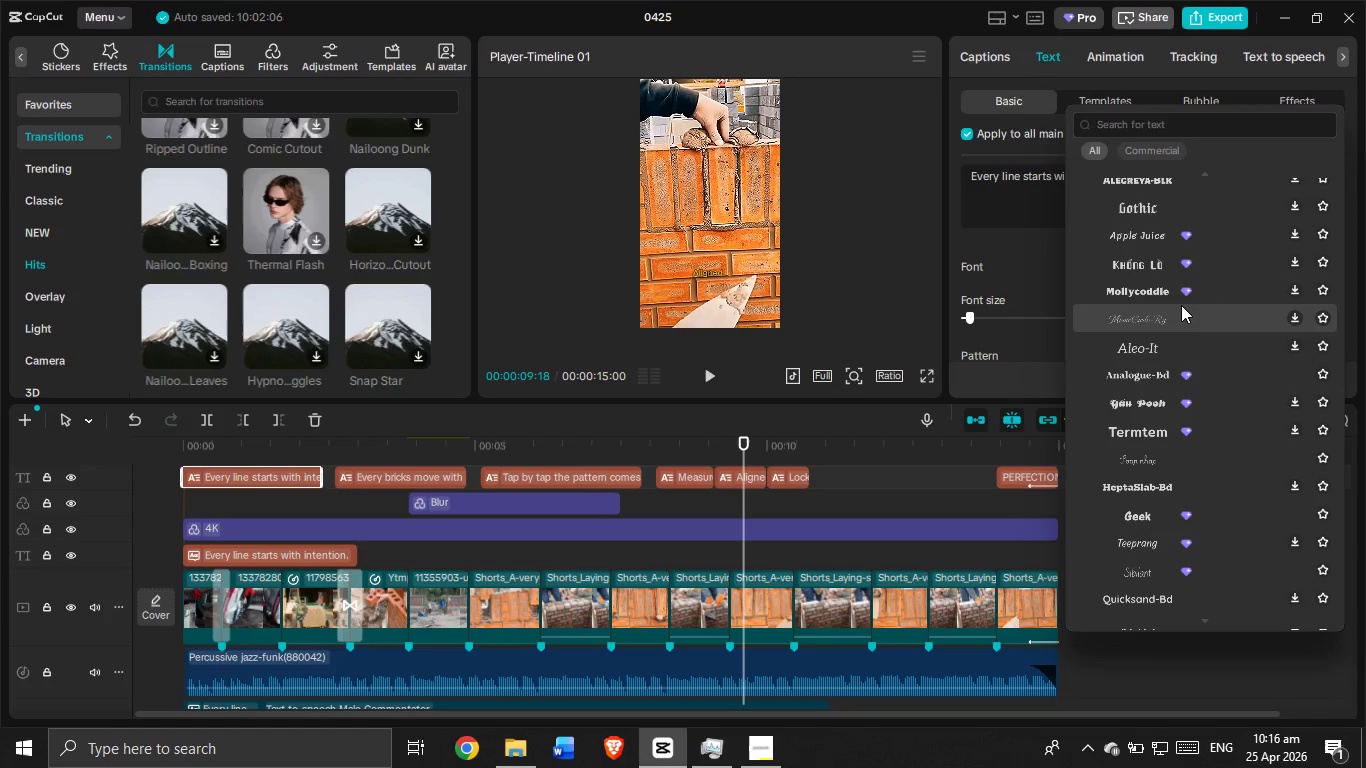 
scroll: coordinate [1180, 294], scroll_direction: down, amount: 3.0
 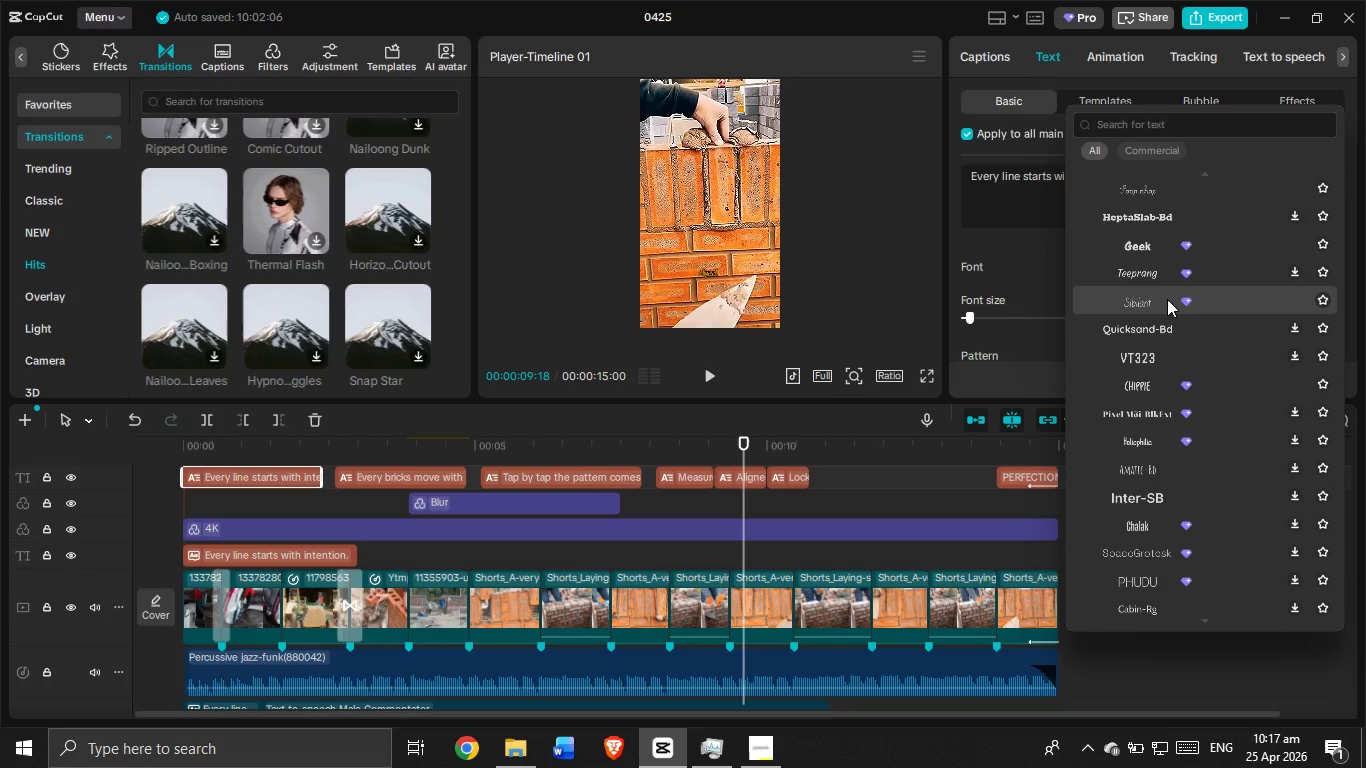 
wait(16.73)
 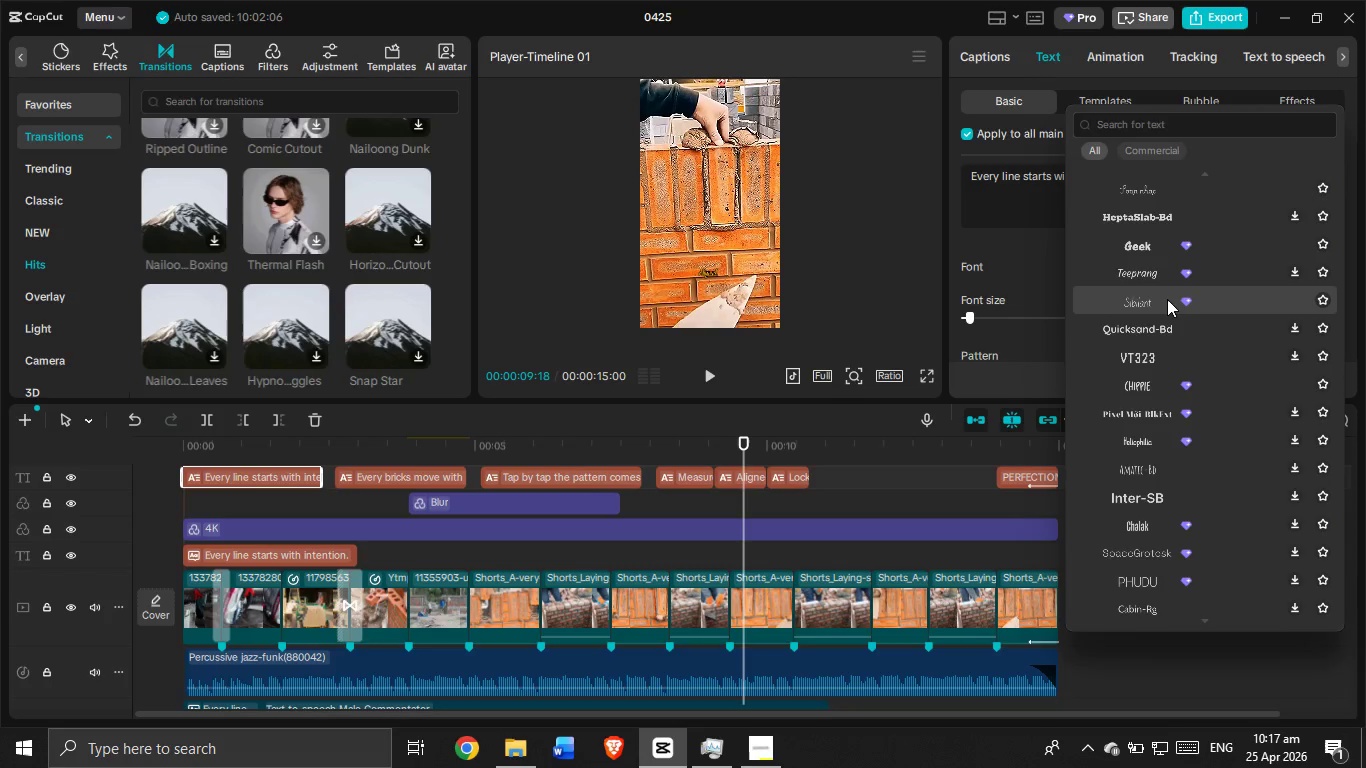 
scroll: coordinate [1170, 273], scroll_direction: down, amount: 9.0
 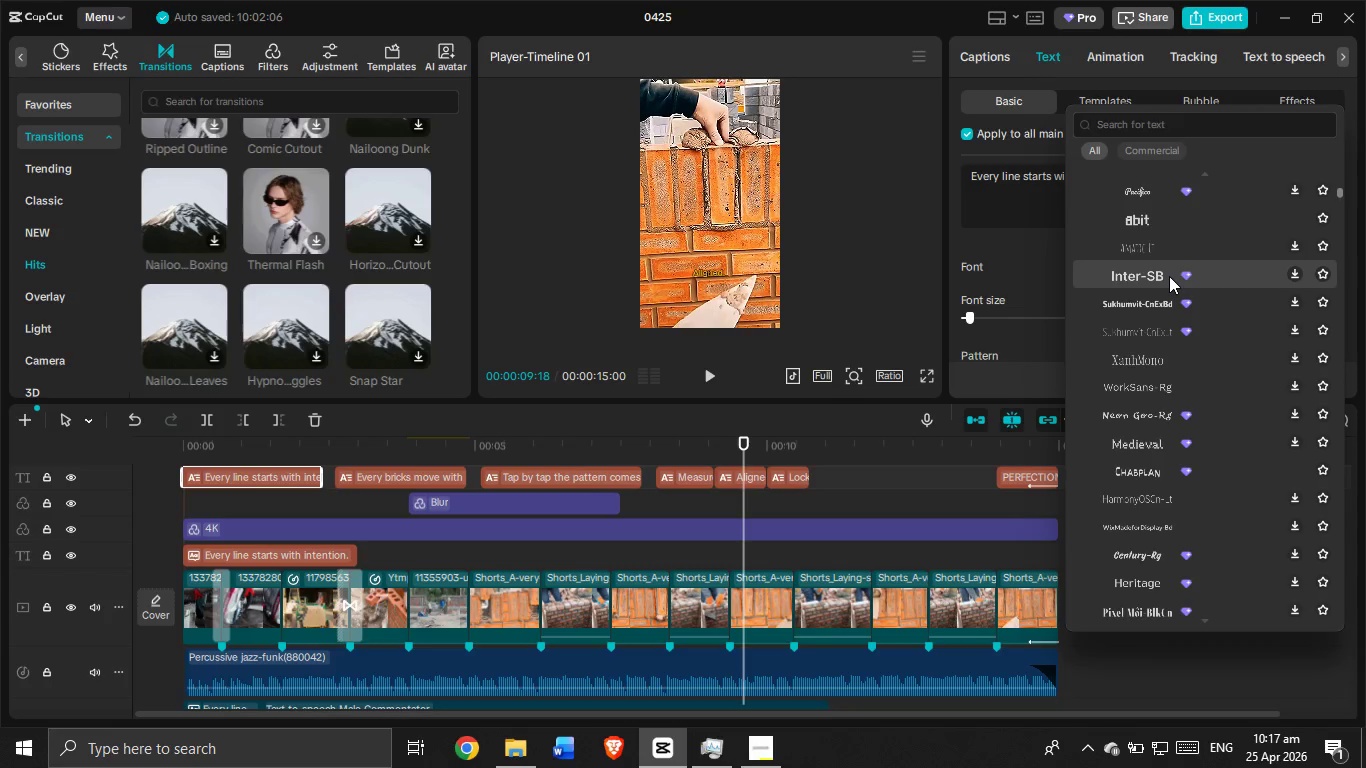 
scroll: coordinate [1143, 280], scroll_direction: down, amount: 8.0
 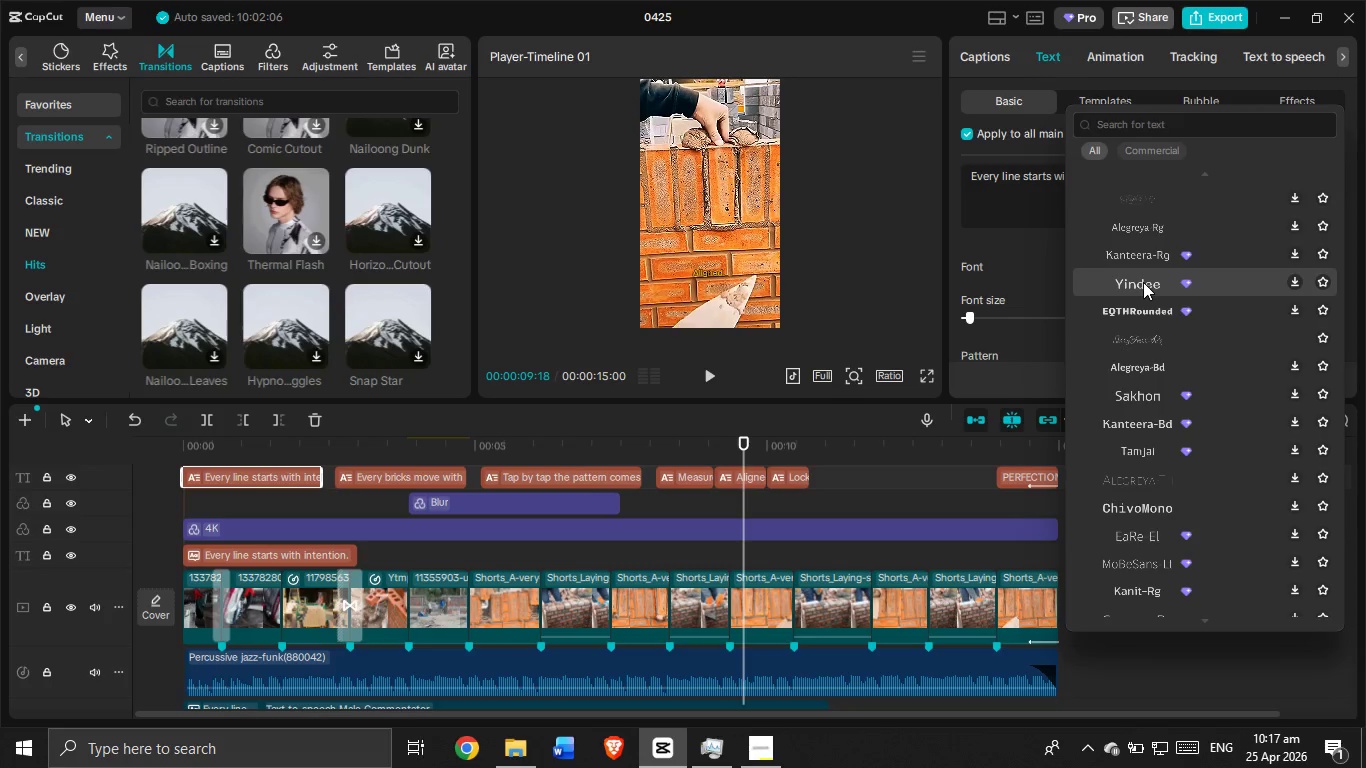 
scroll: coordinate [351, 205], scroll_direction: down, amount: 5.0
 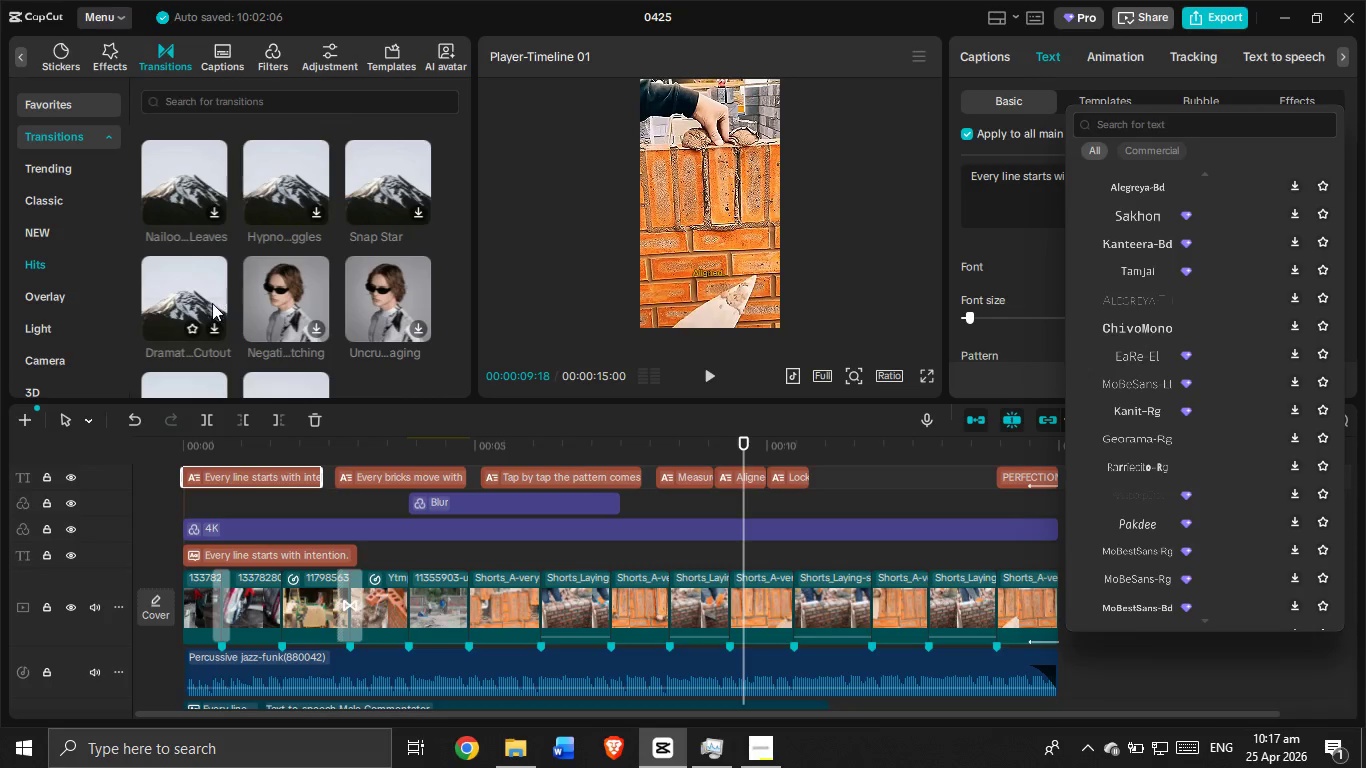 
scroll: coordinate [203, 326], scroll_direction: none, amount: 0.0
 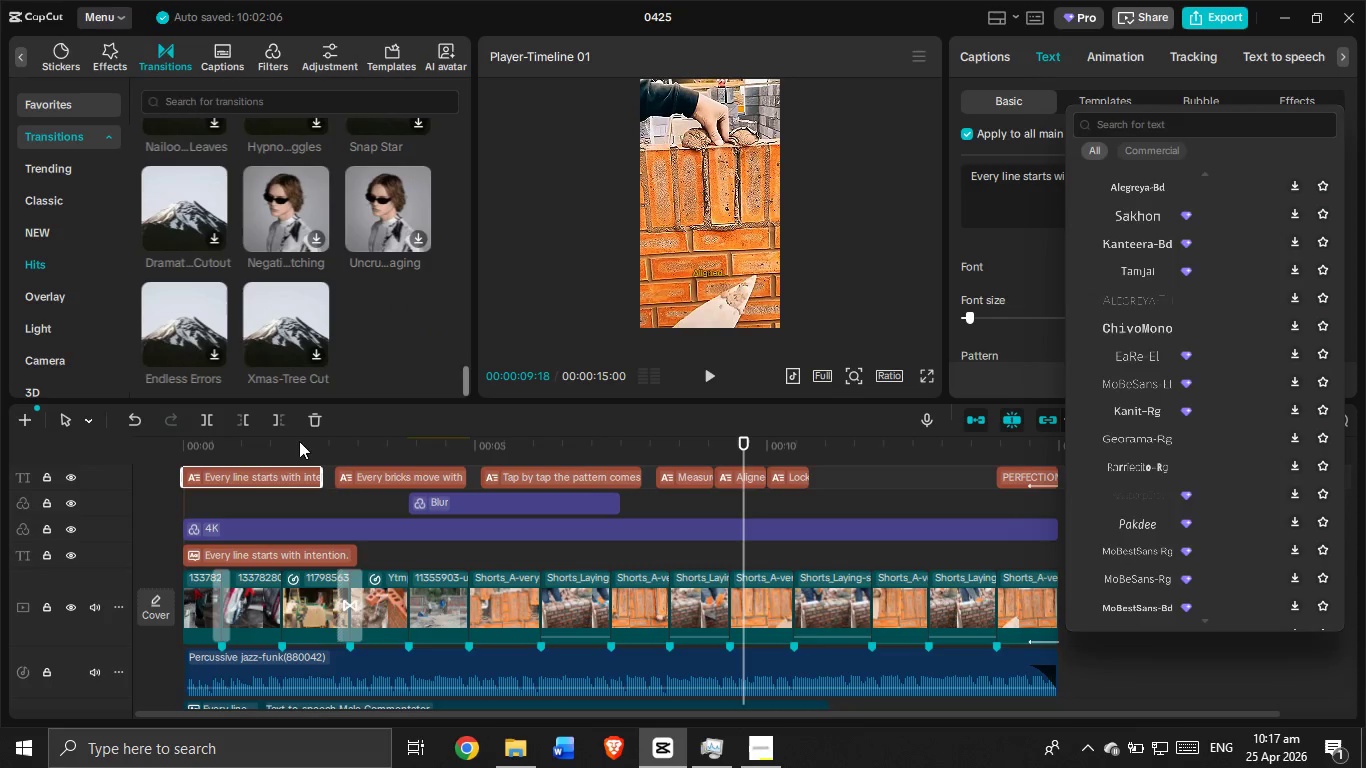 
left_click_drag(start_coordinate=[298, 436], to_coordinate=[296, 441])
 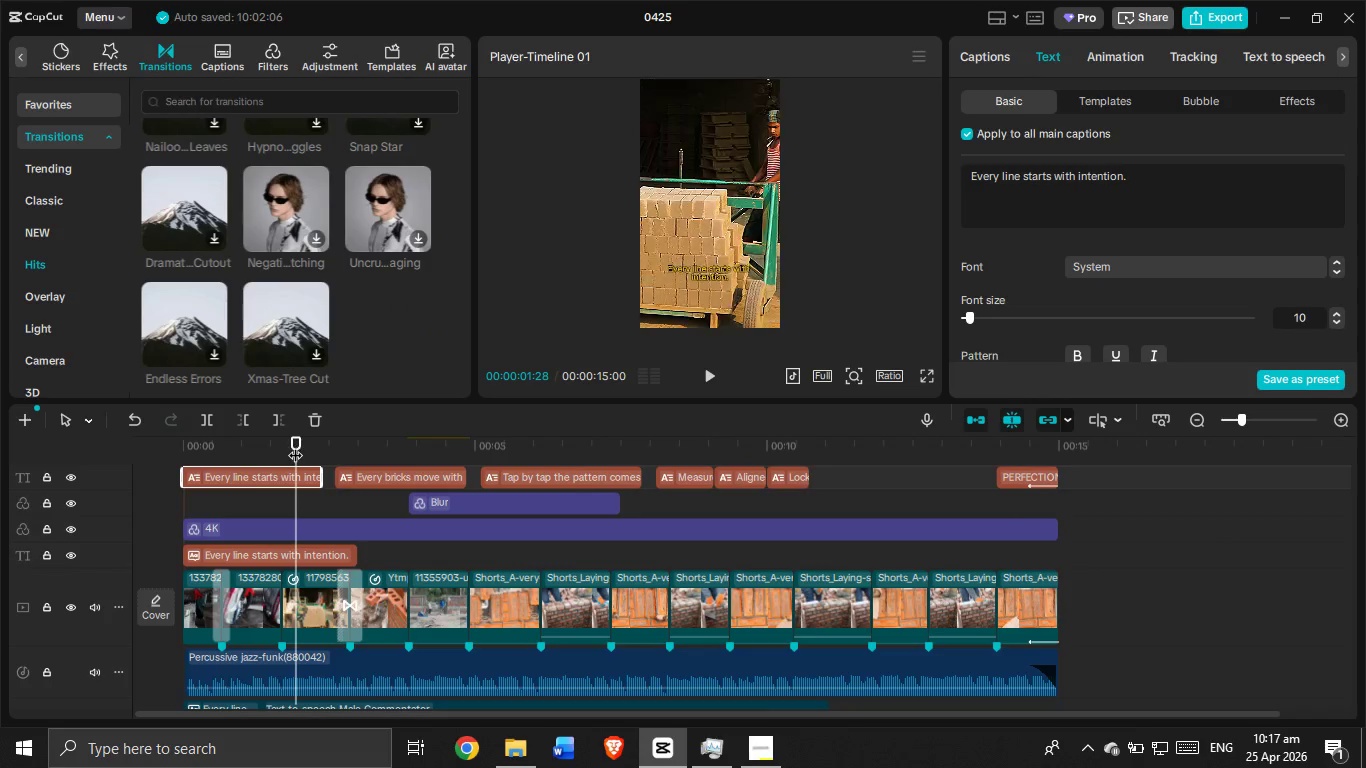 
left_click_drag(start_coordinate=[295, 445], to_coordinate=[139, 430])
 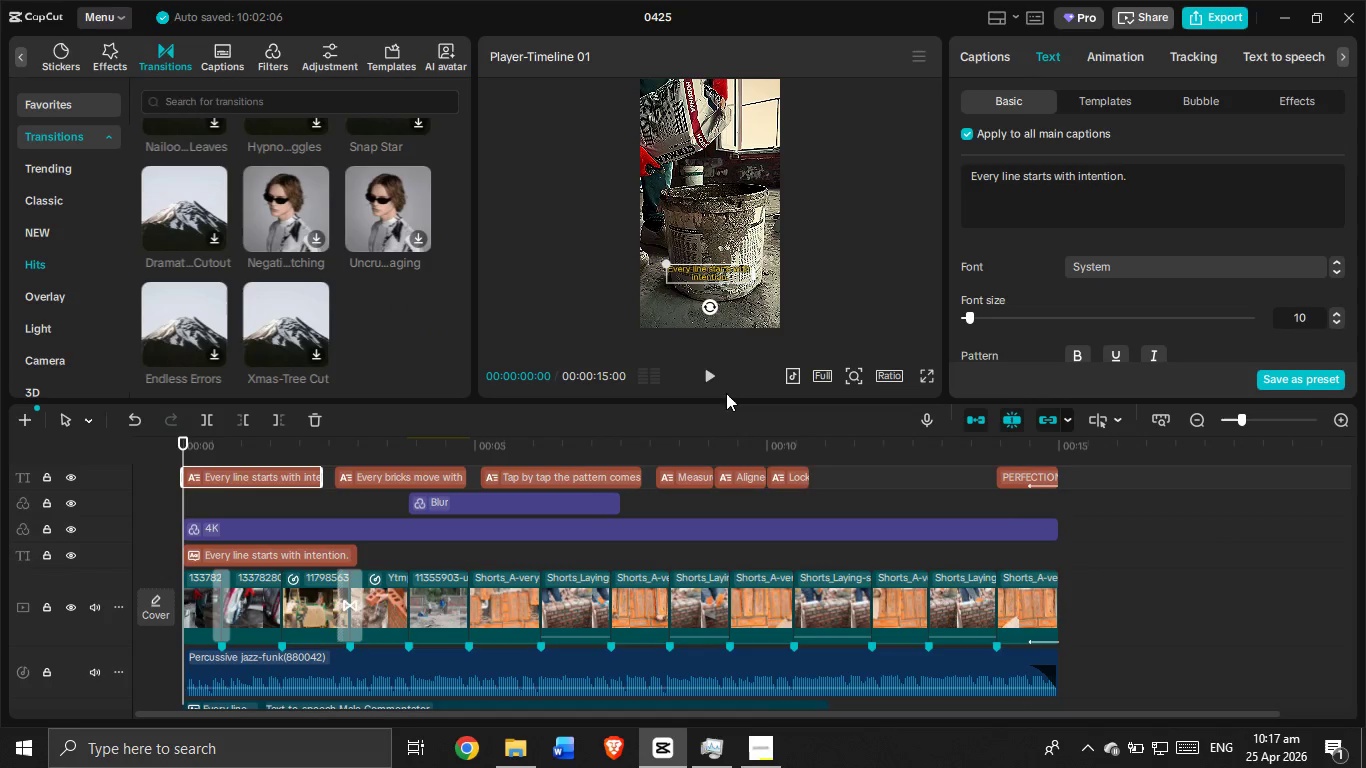 
left_click([714, 371])
 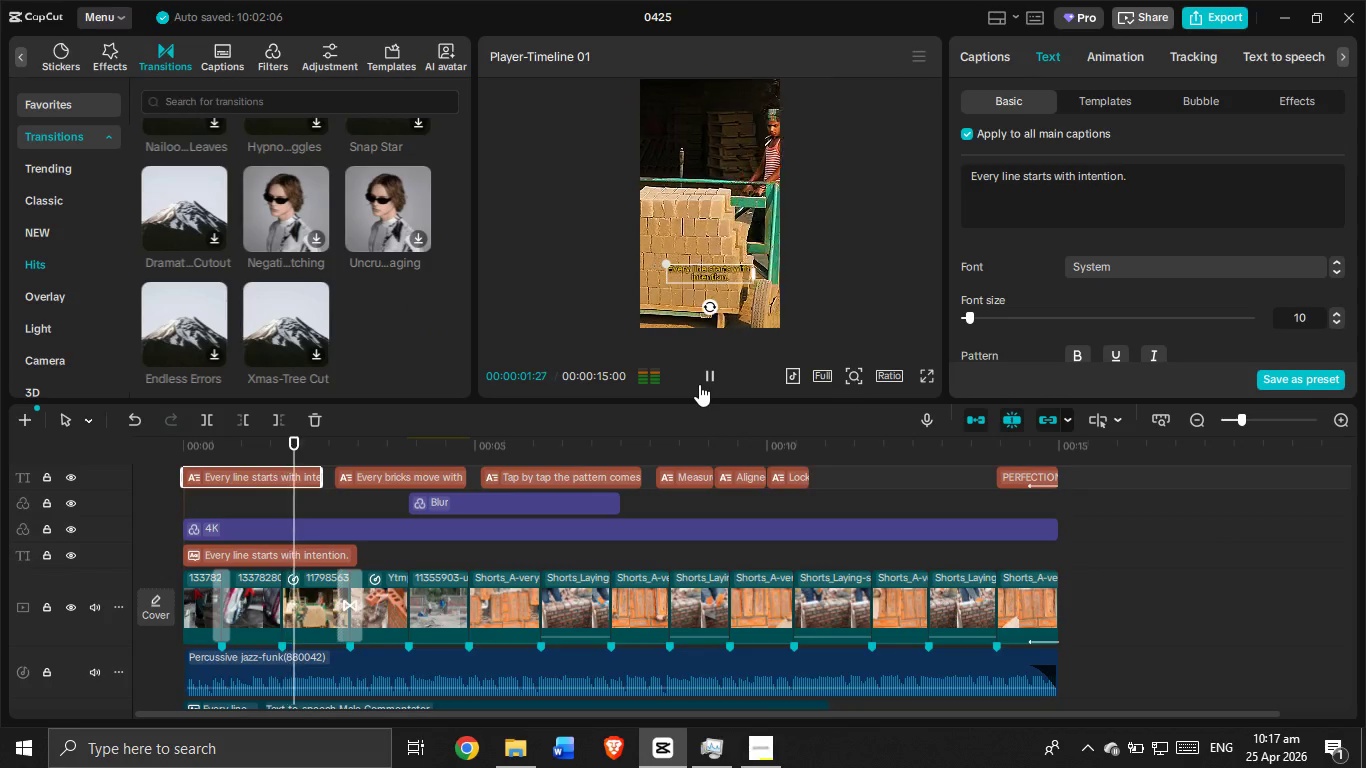 
scroll: coordinate [559, 512], scroll_direction: down, amount: 1.0
 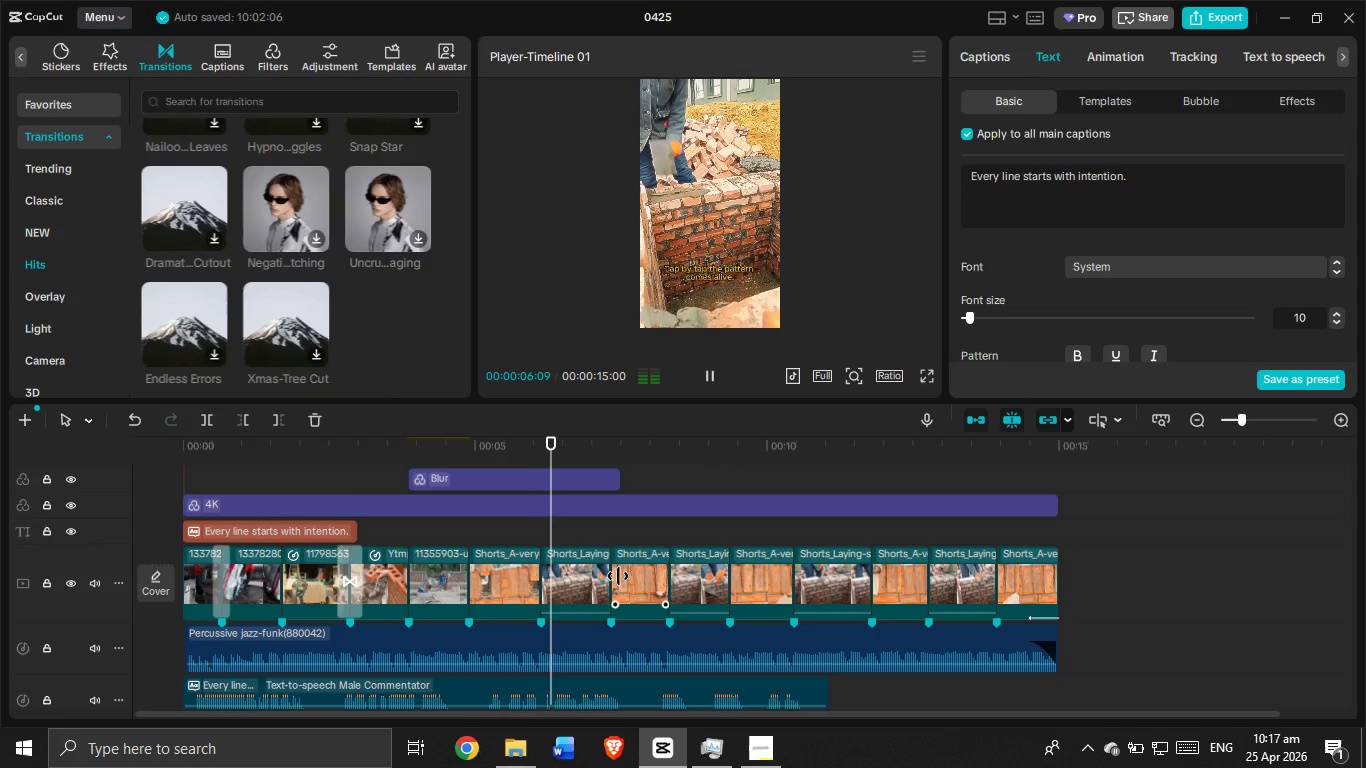 
scroll: coordinate [769, 558], scroll_direction: up, amount: 1.0
 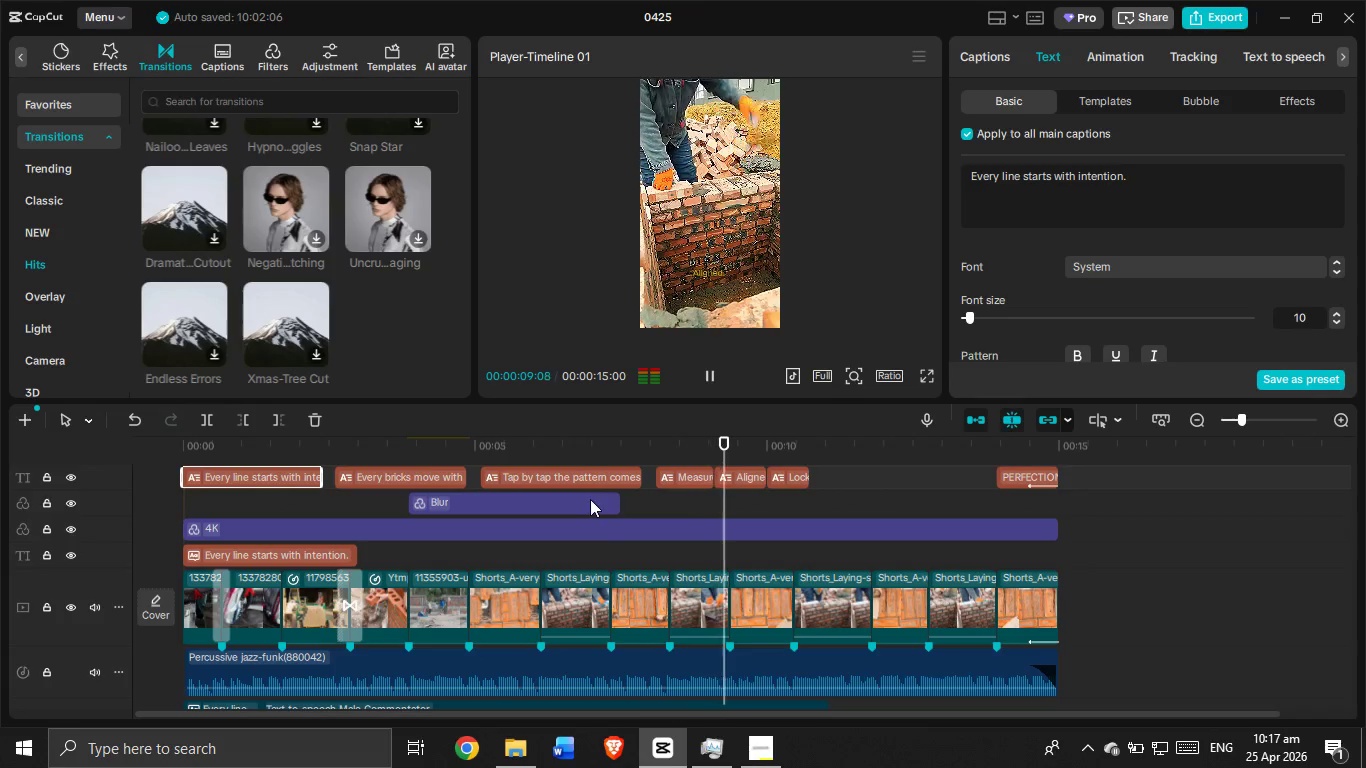 
left_click([572, 506])
 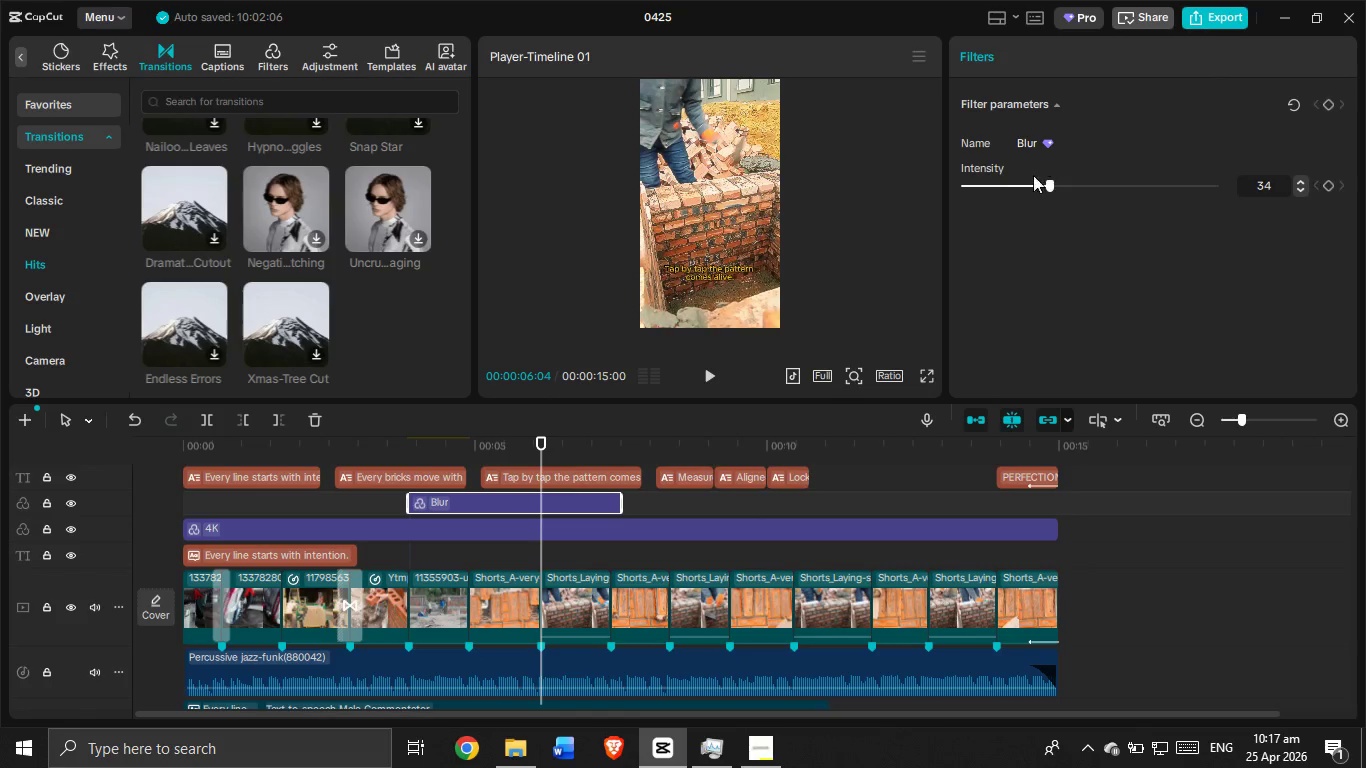 
left_click_drag(start_coordinate=[1050, 182], to_coordinate=[1039, 193])
 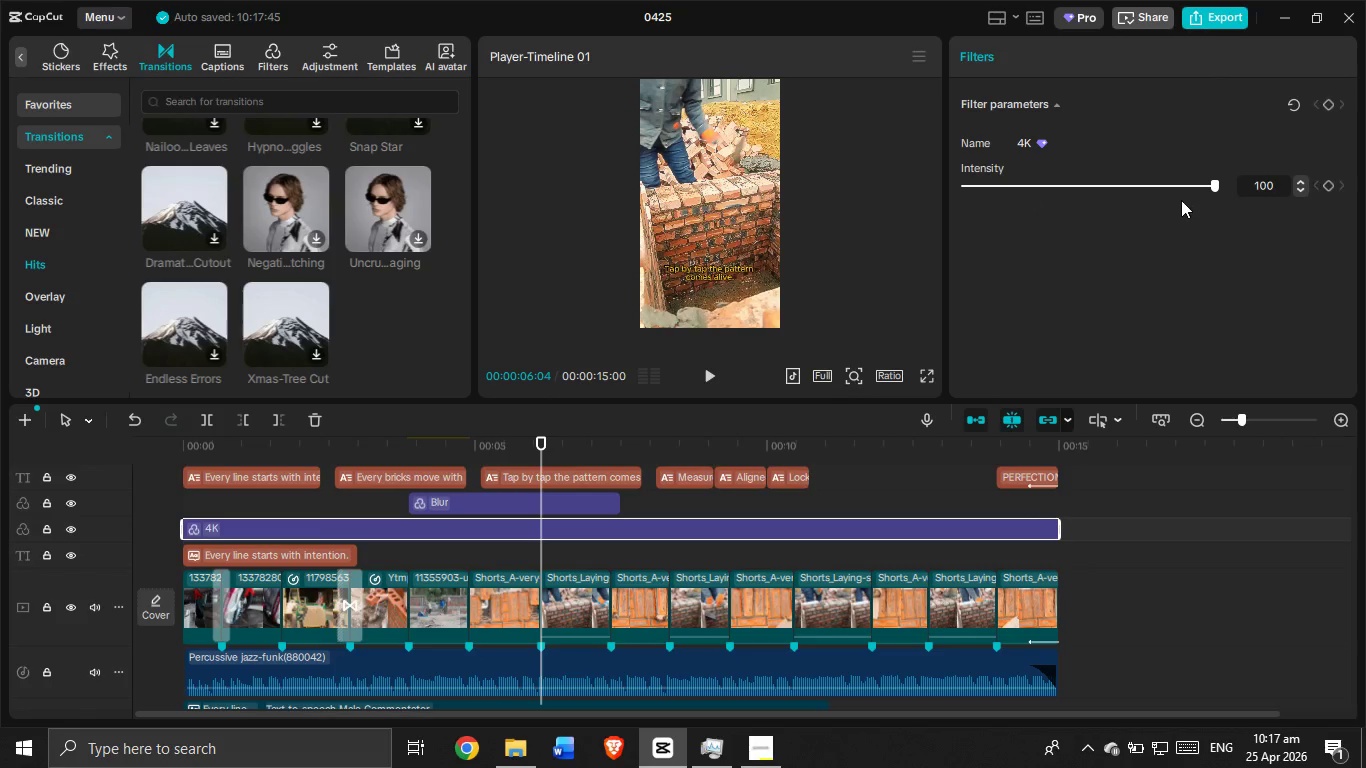 
left_click_drag(start_coordinate=[1174, 183], to_coordinate=[1156, 207])
 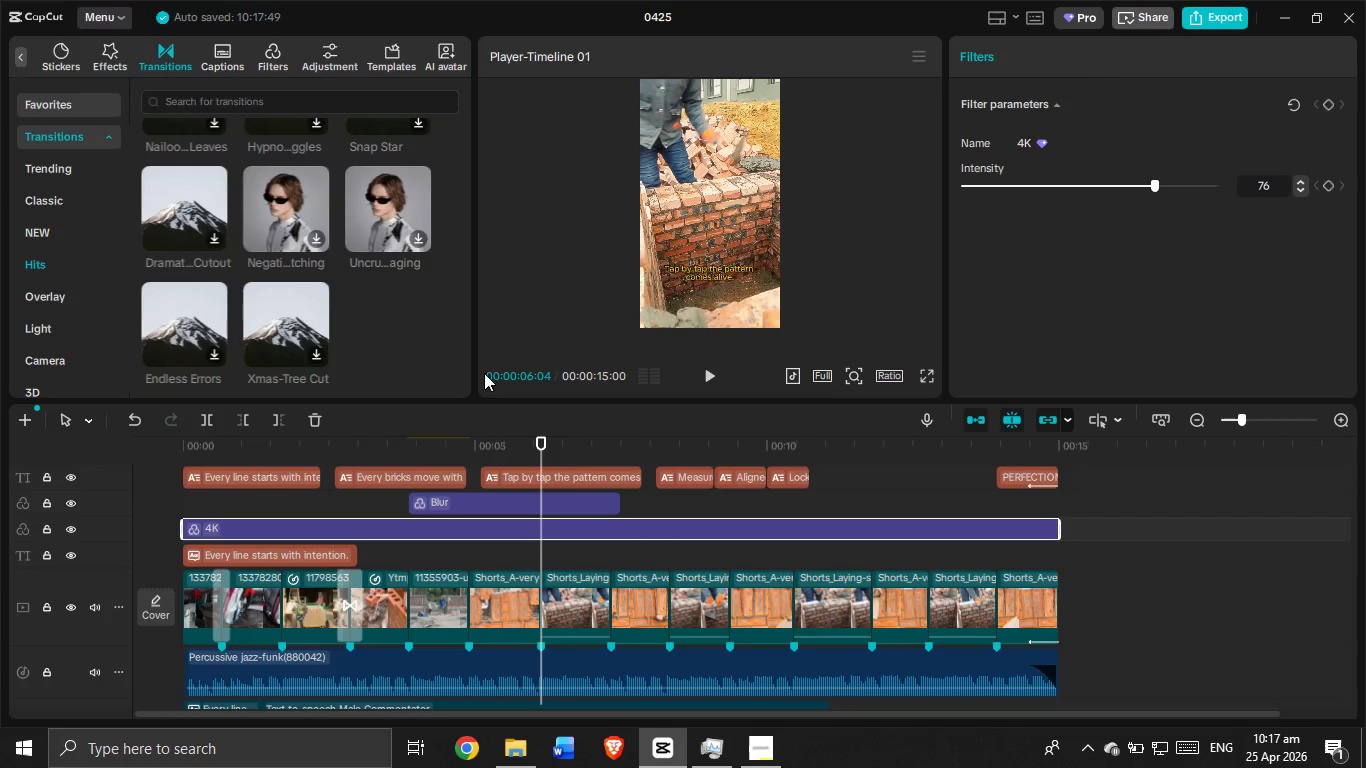 
scroll: coordinate [310, 580], scroll_direction: down, amount: 2.0
 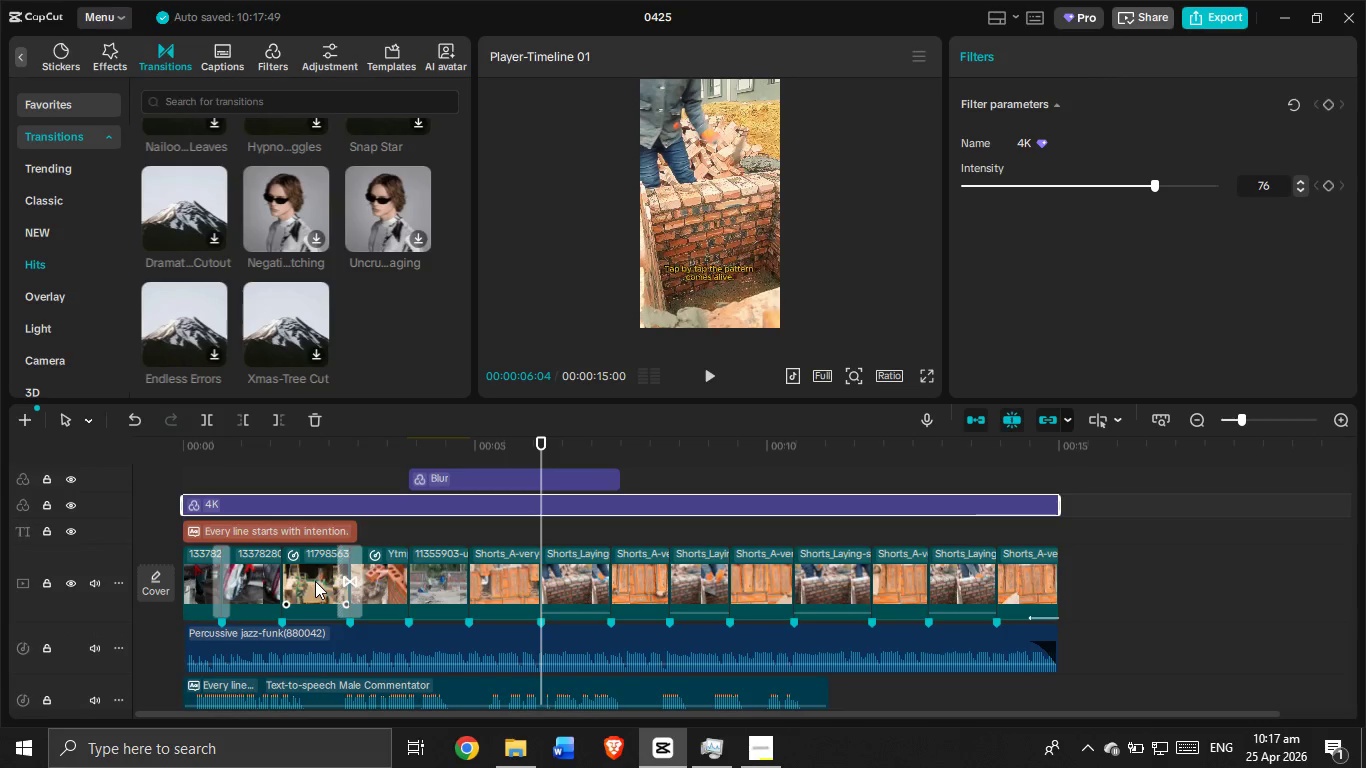 
left_click([315, 581])
 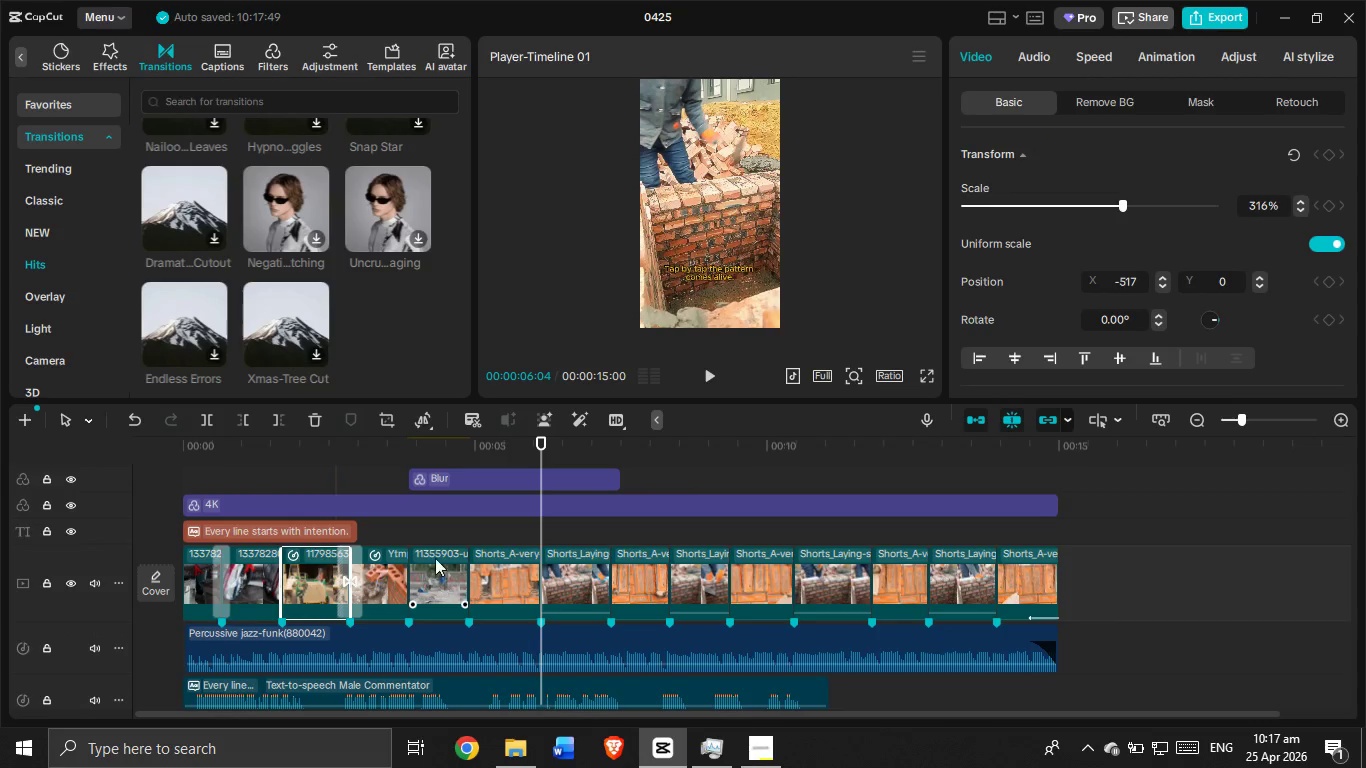 
left_click([425, 526])
 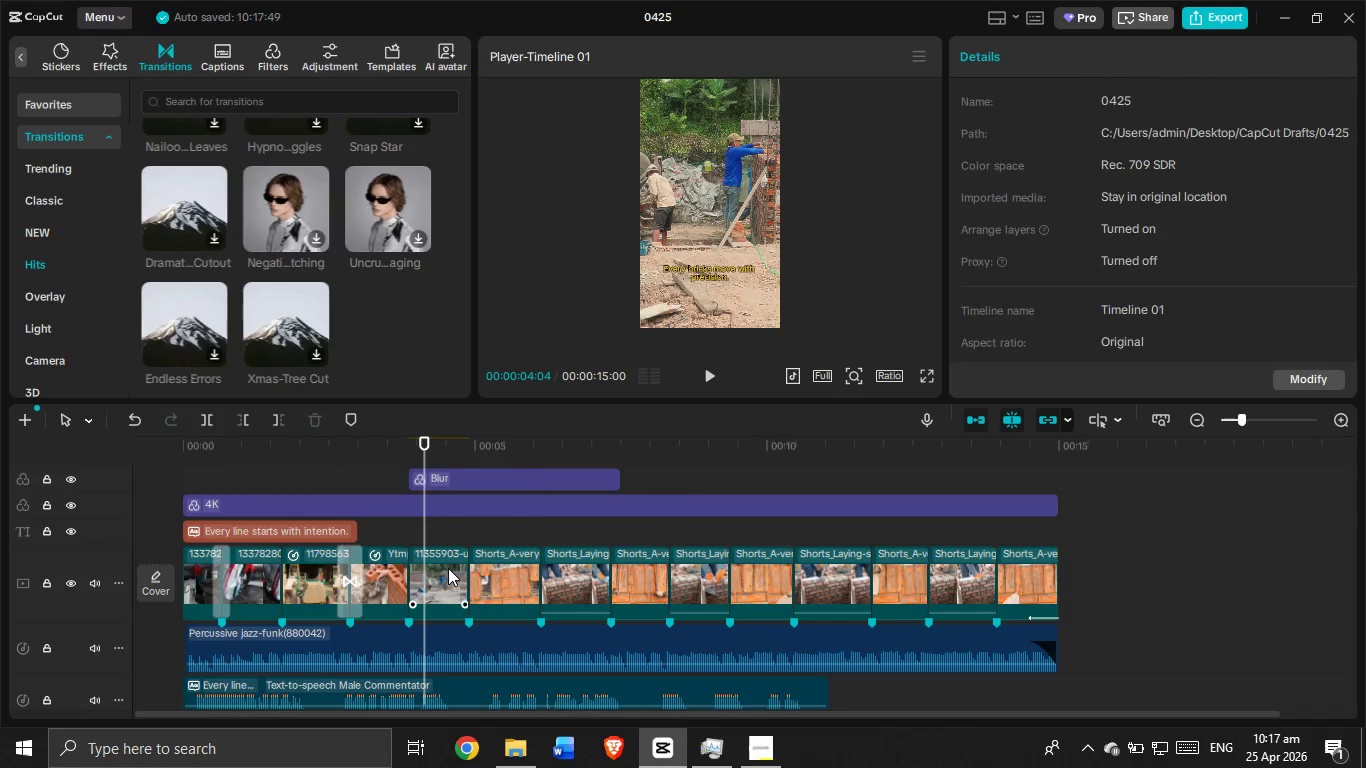 
left_click([448, 570])
 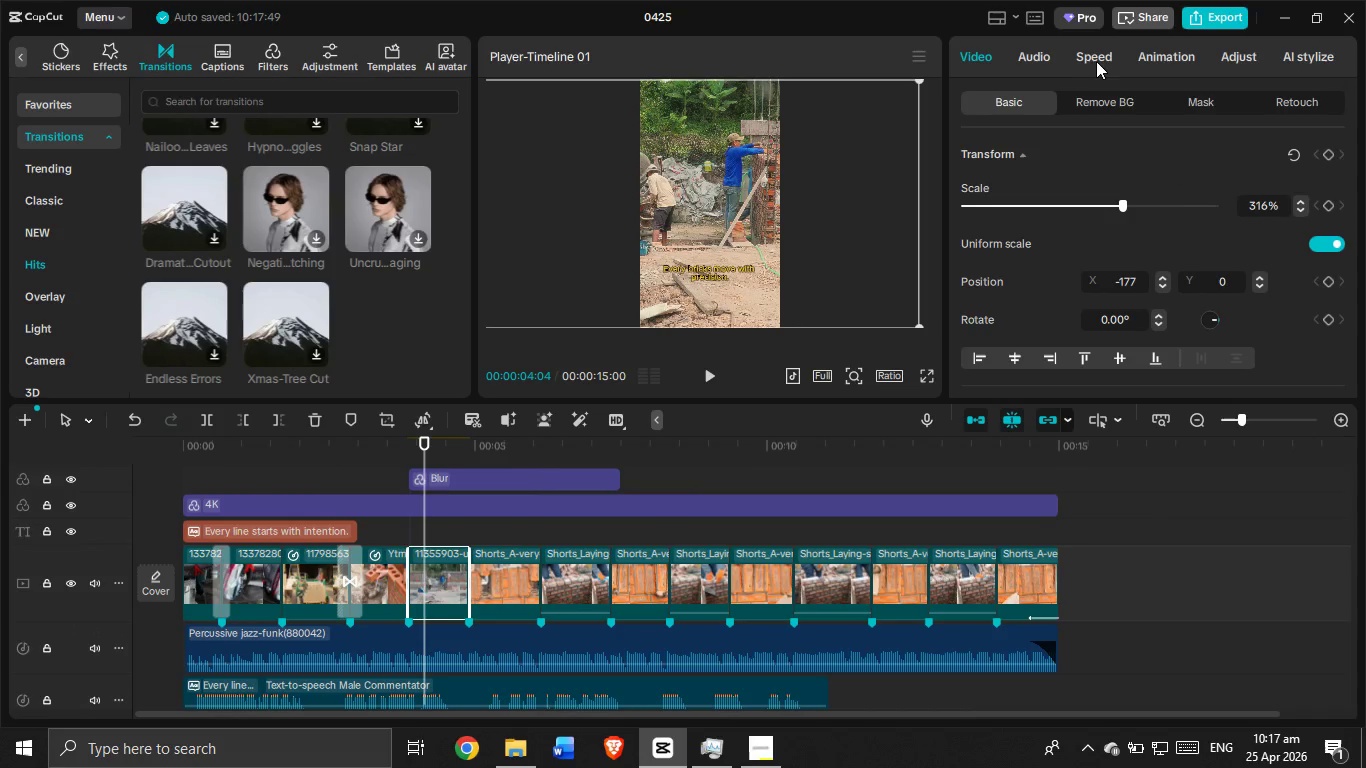 
left_click([1097, 56])
 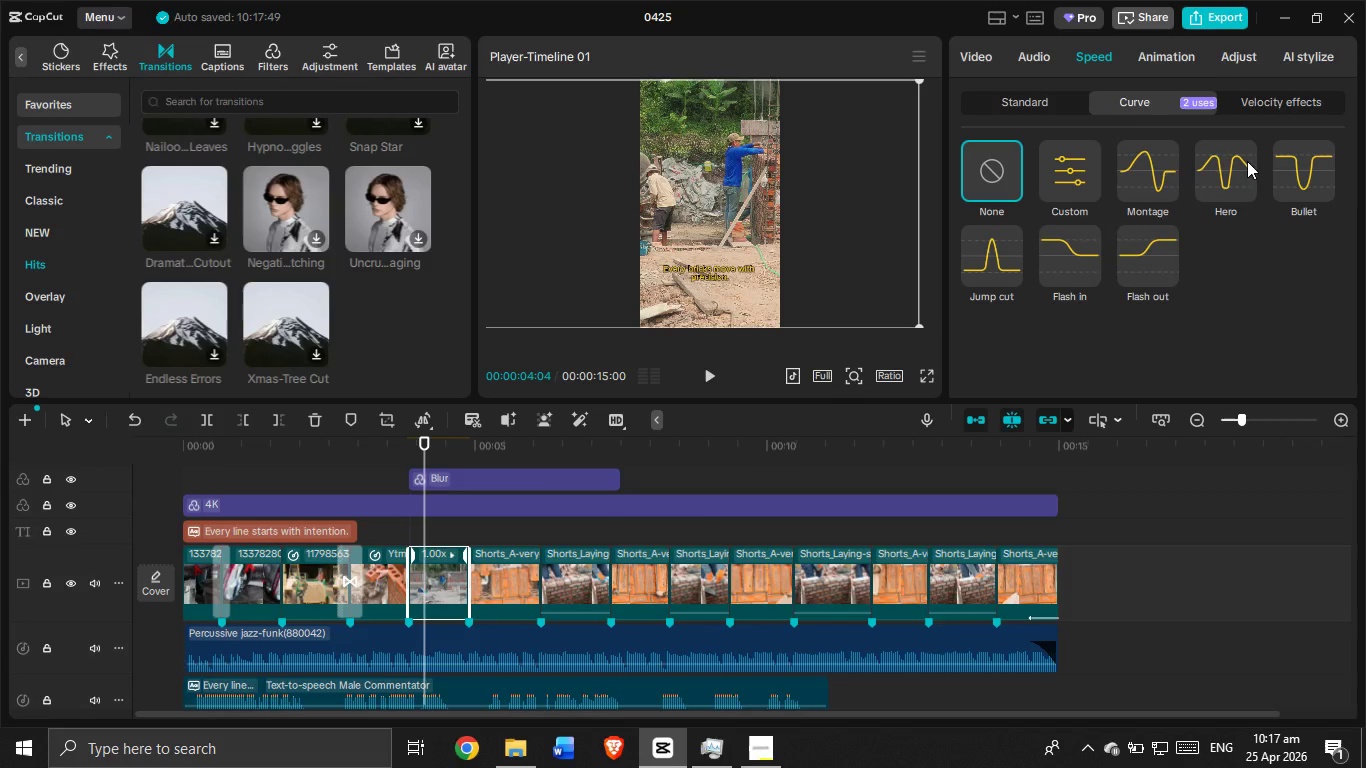 
left_click([1046, 55])
 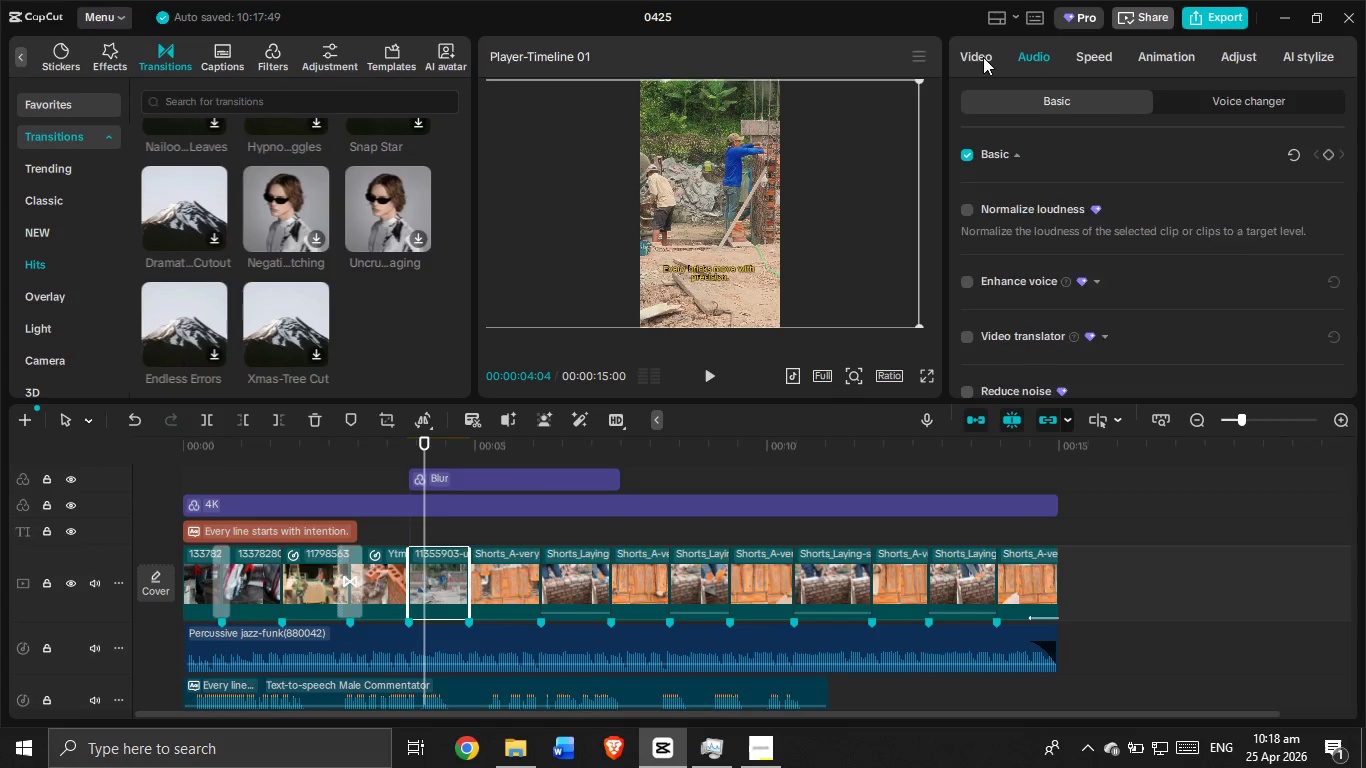 
left_click([983, 57])
 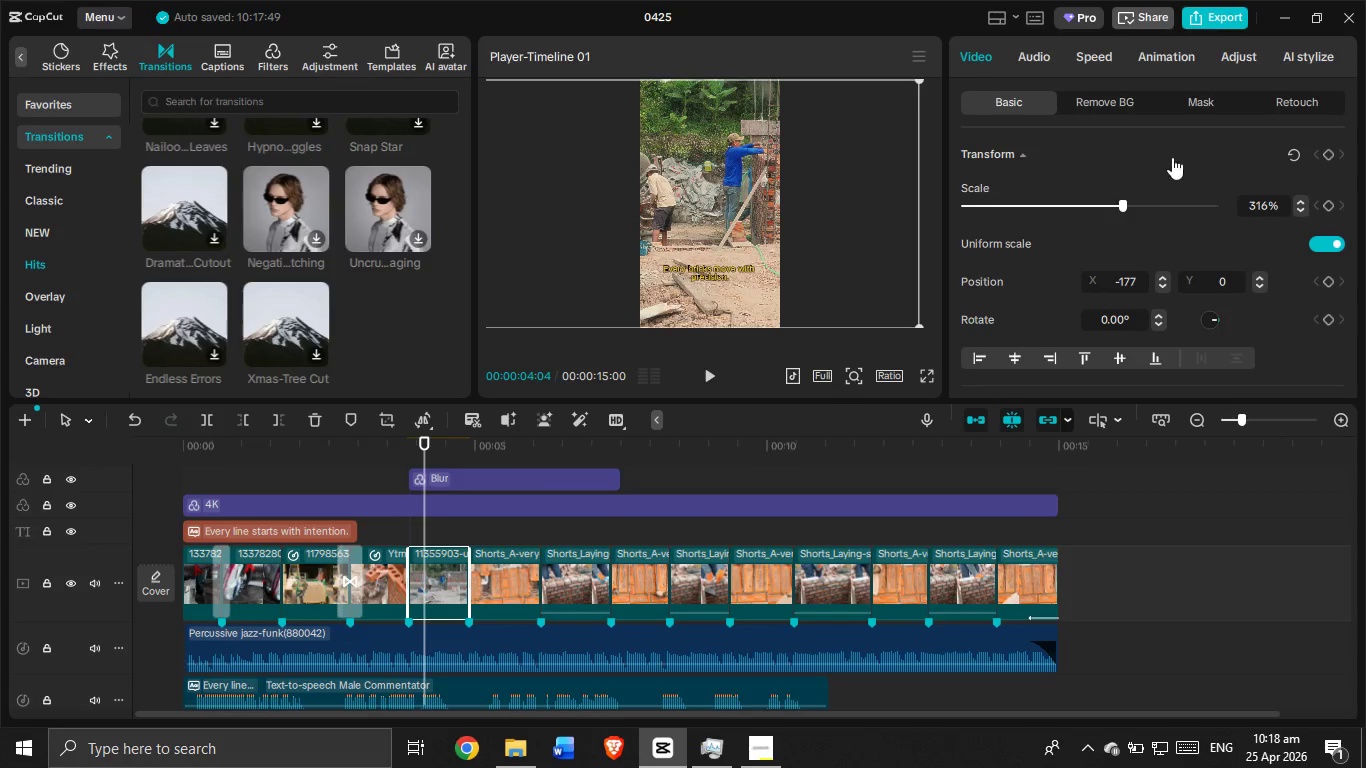 
scroll: coordinate [1037, 255], scroll_direction: down, amount: 16.0
 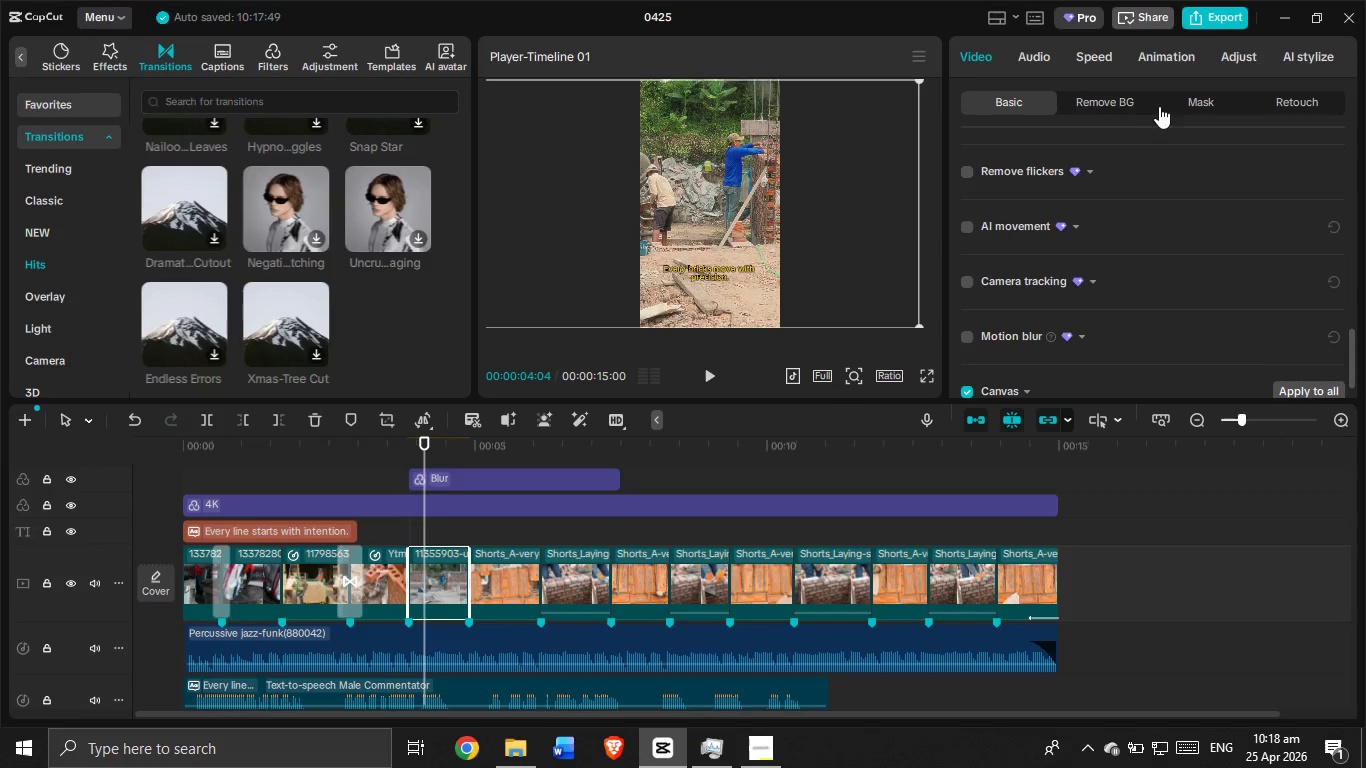 
left_click([1141, 96])
 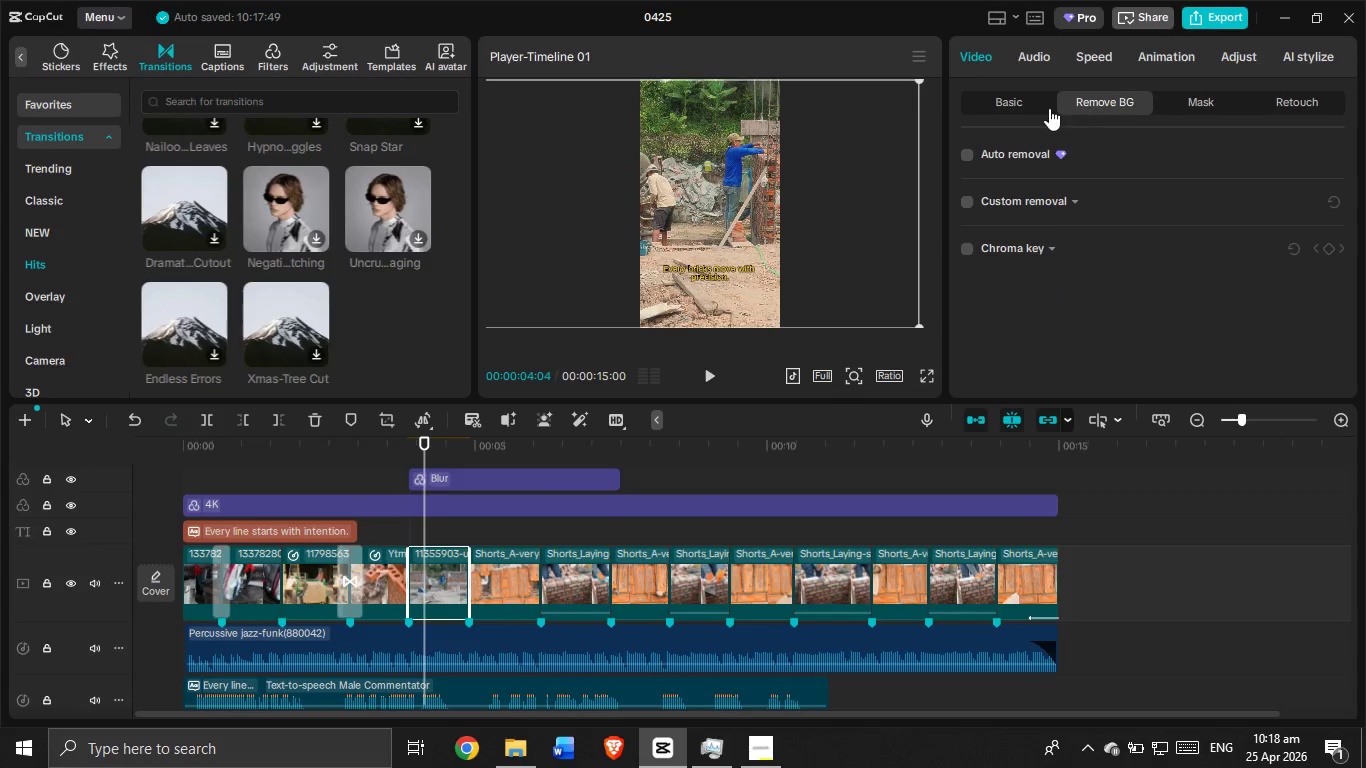 
left_click([1031, 101])
 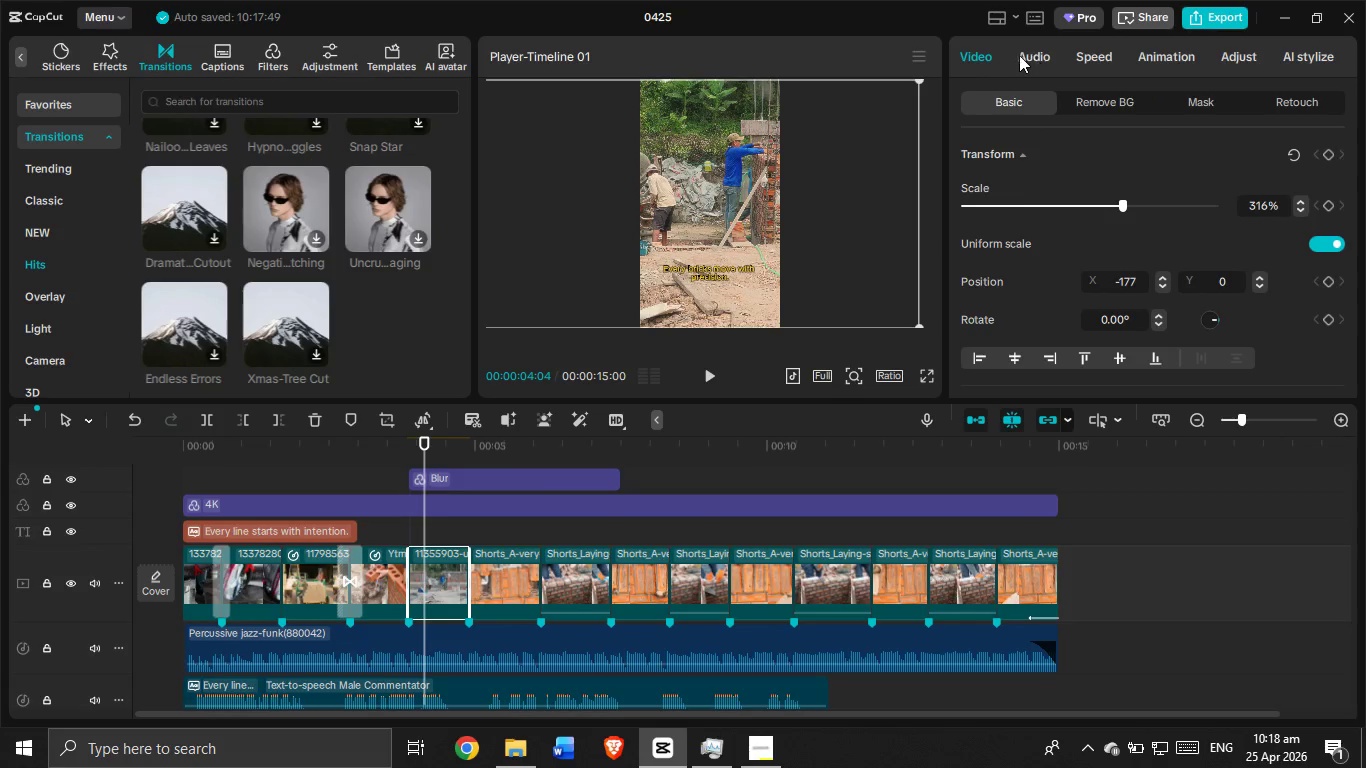 
left_click([993, 56])
 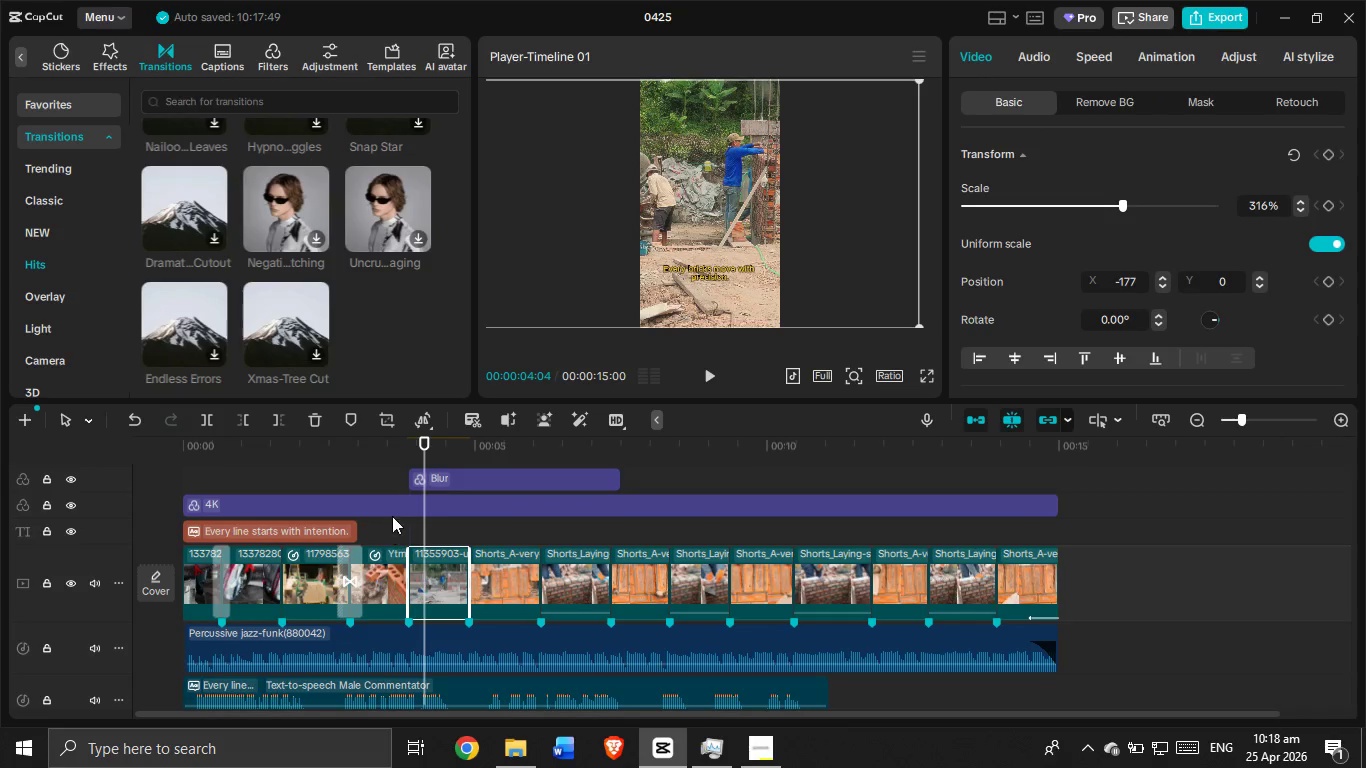 
left_click([377, 481])
 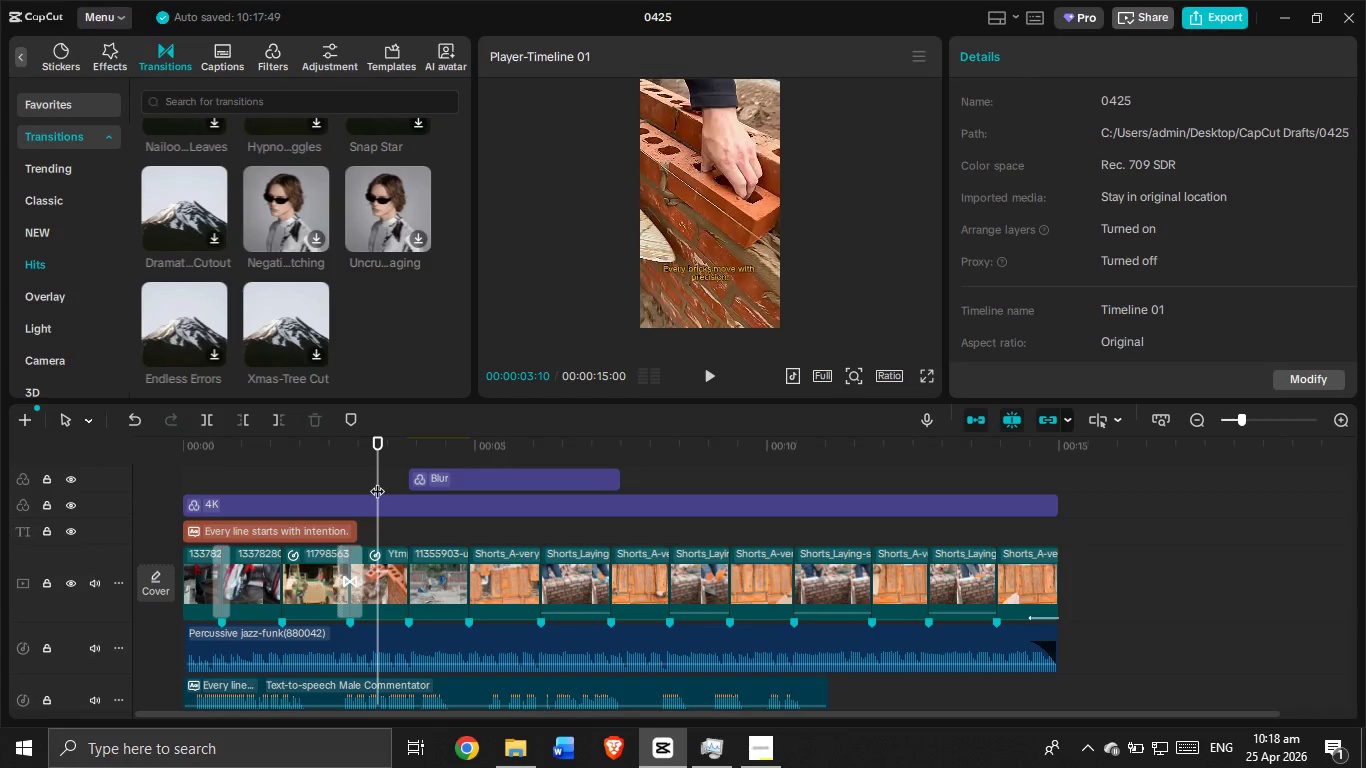 
left_click_drag(start_coordinate=[377, 481], to_coordinate=[244, 486])
 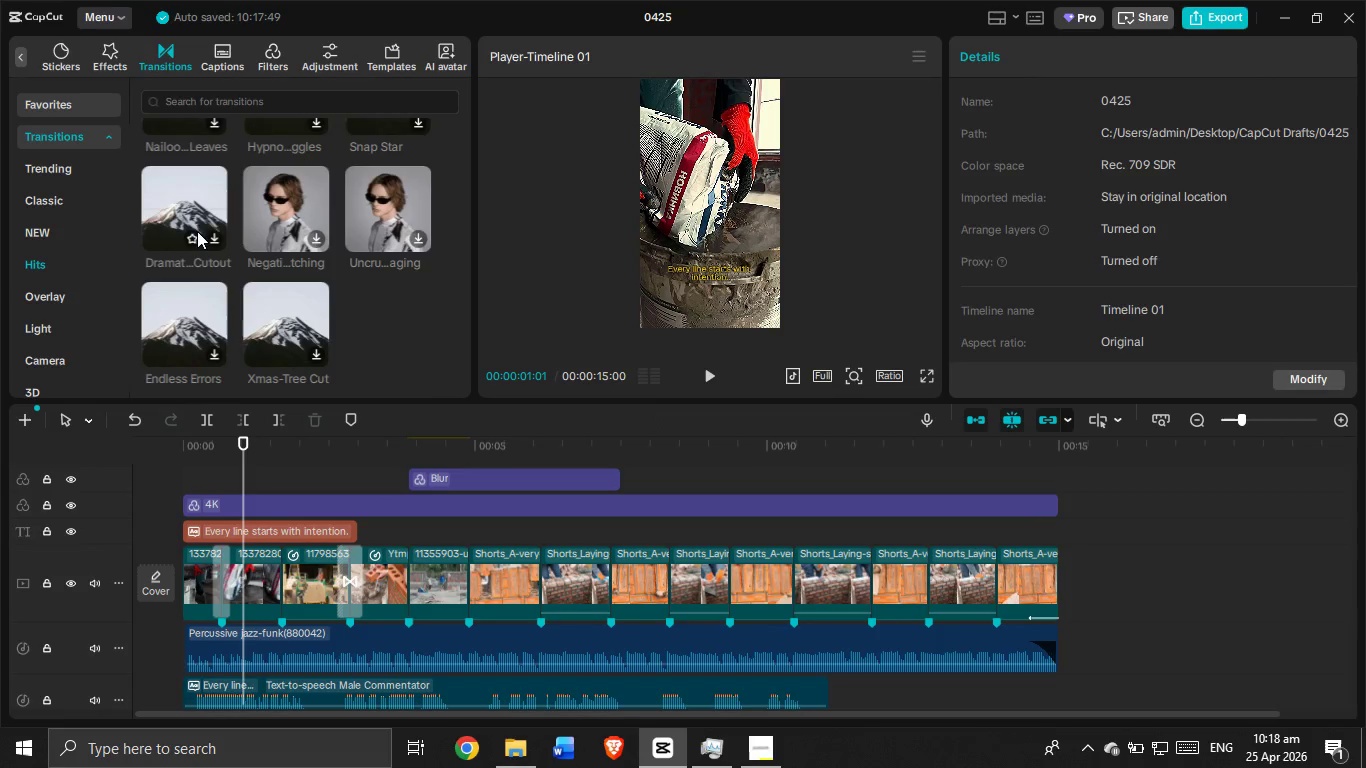 
scroll: coordinate [258, 269], scroll_direction: up, amount: 13.0
 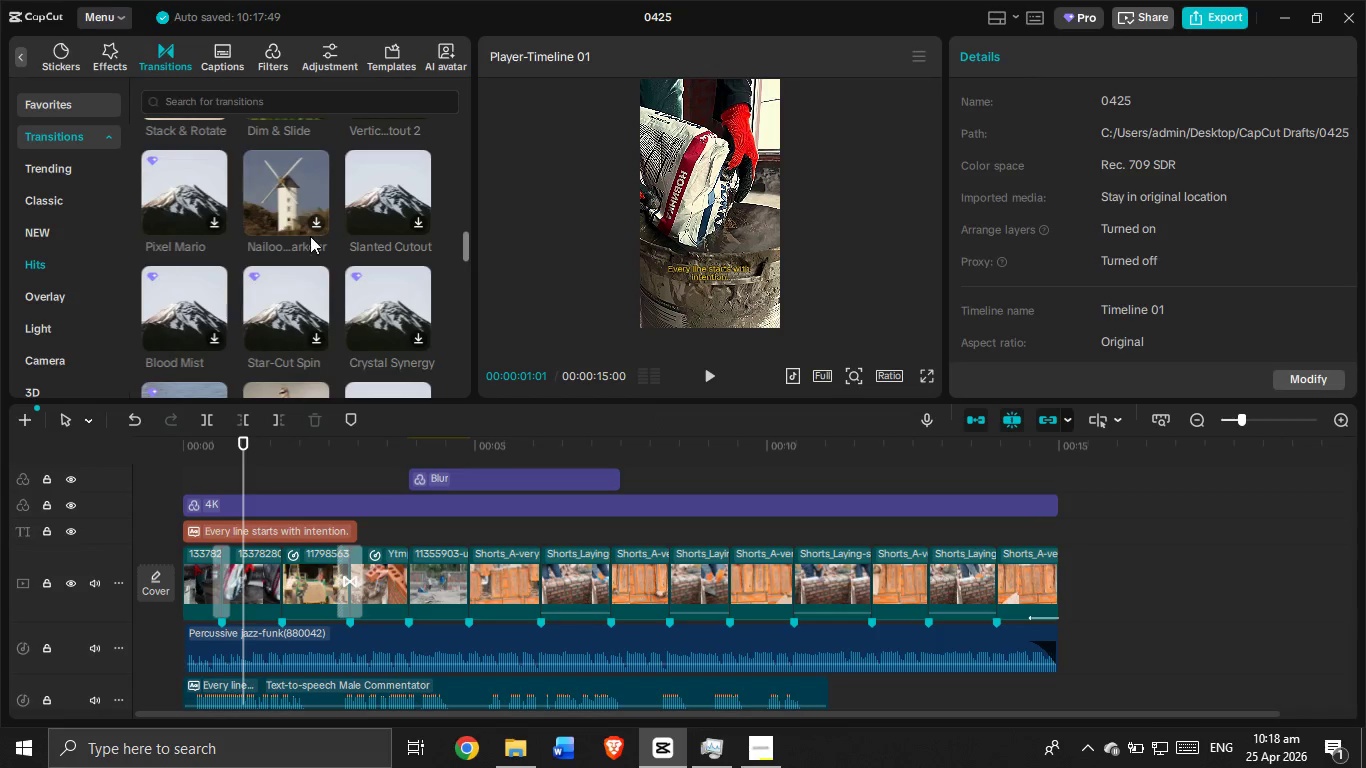 
scroll: coordinate [389, 265], scroll_direction: down, amount: 4.0
 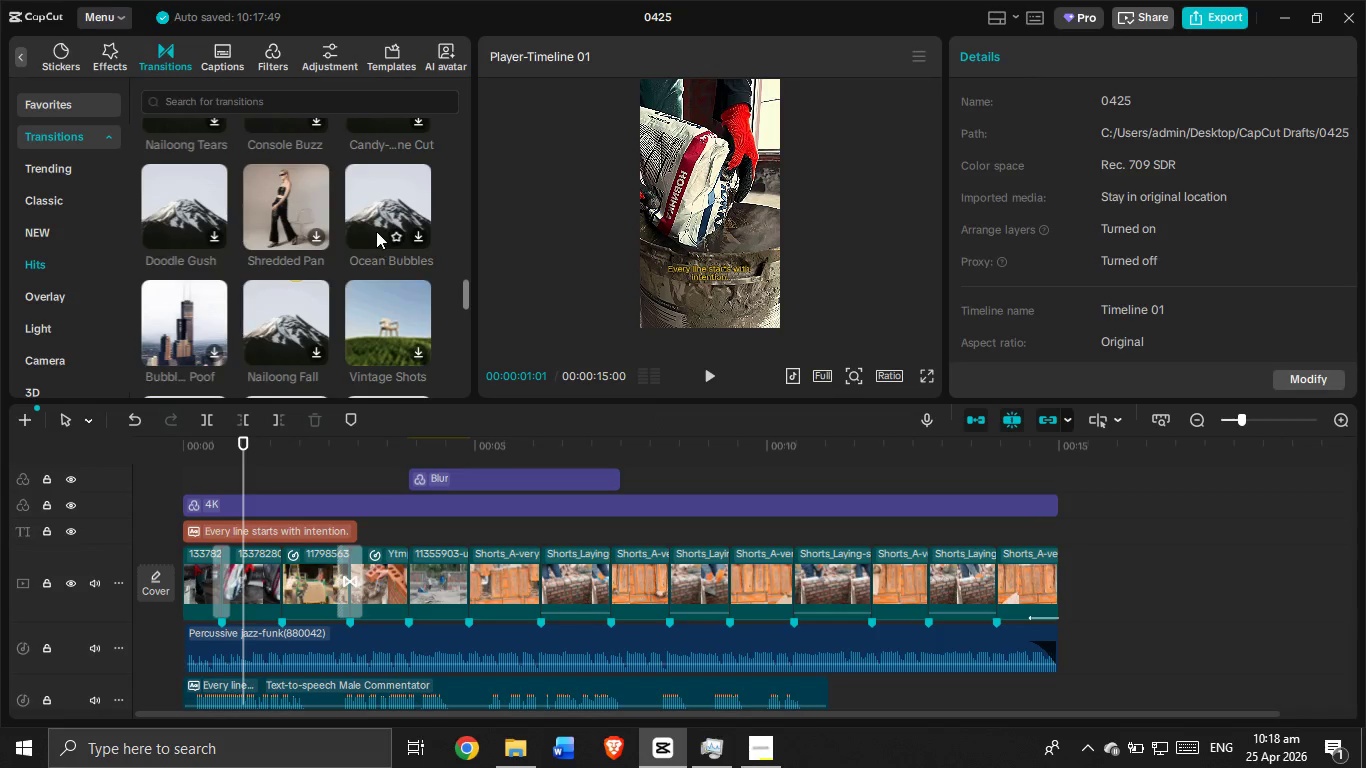 
mouse_move([393, 253])
 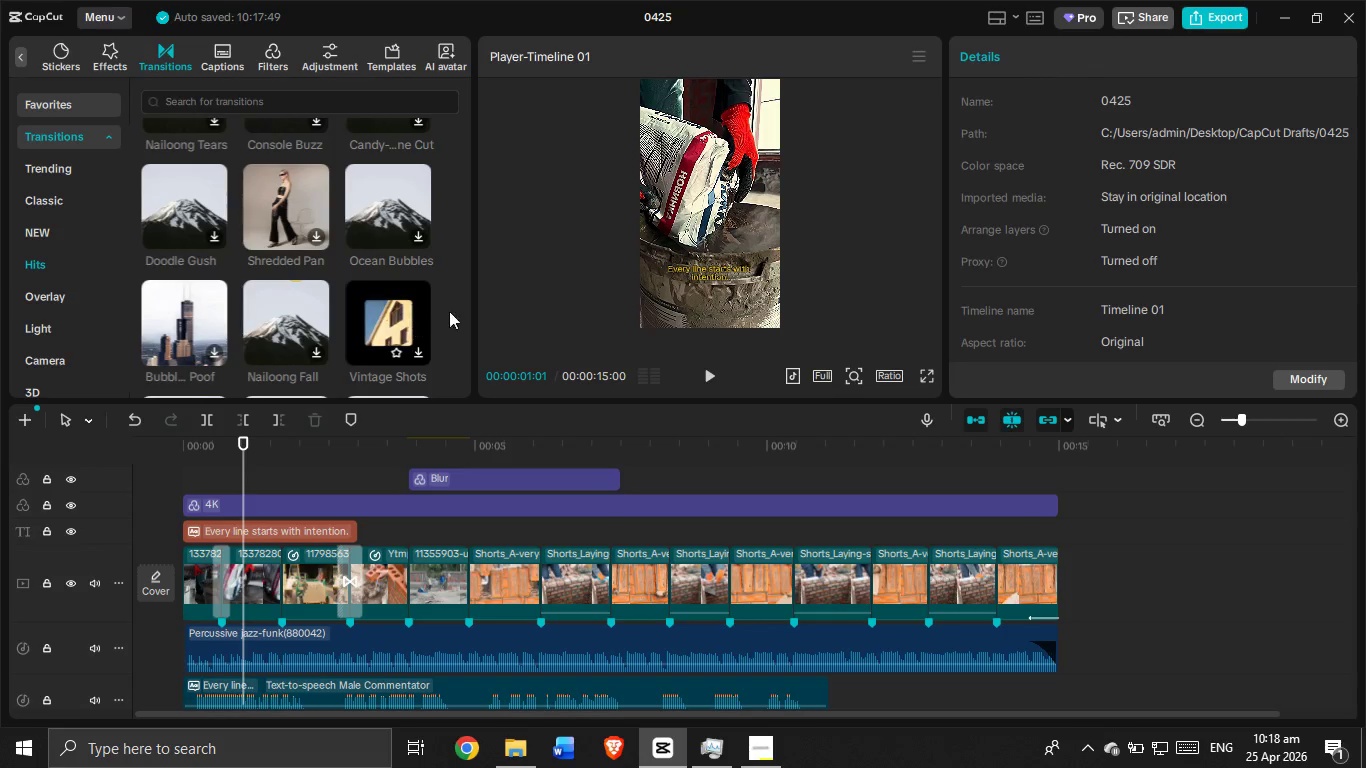 
wait(14.12)
 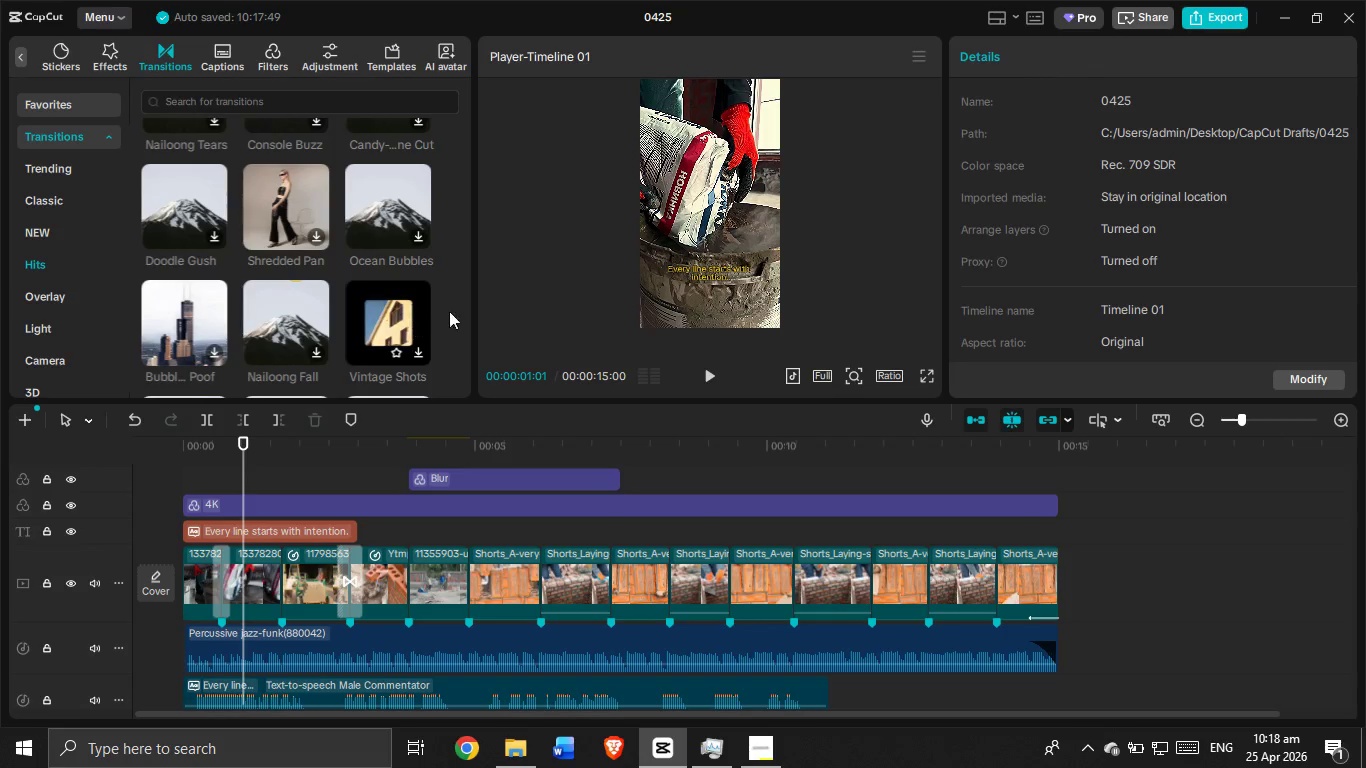 
scroll: coordinate [253, 247], scroll_direction: down, amount: 2.0
 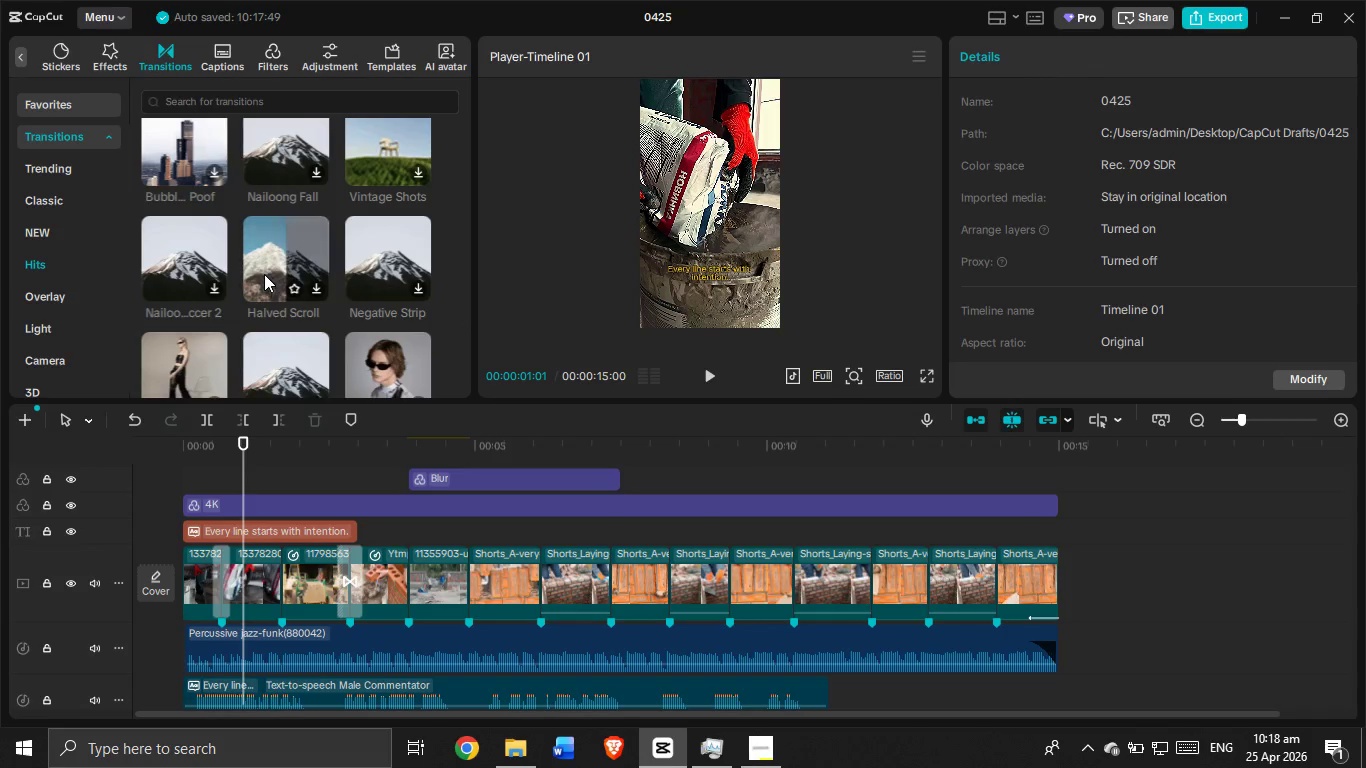 
wait(10.99)
 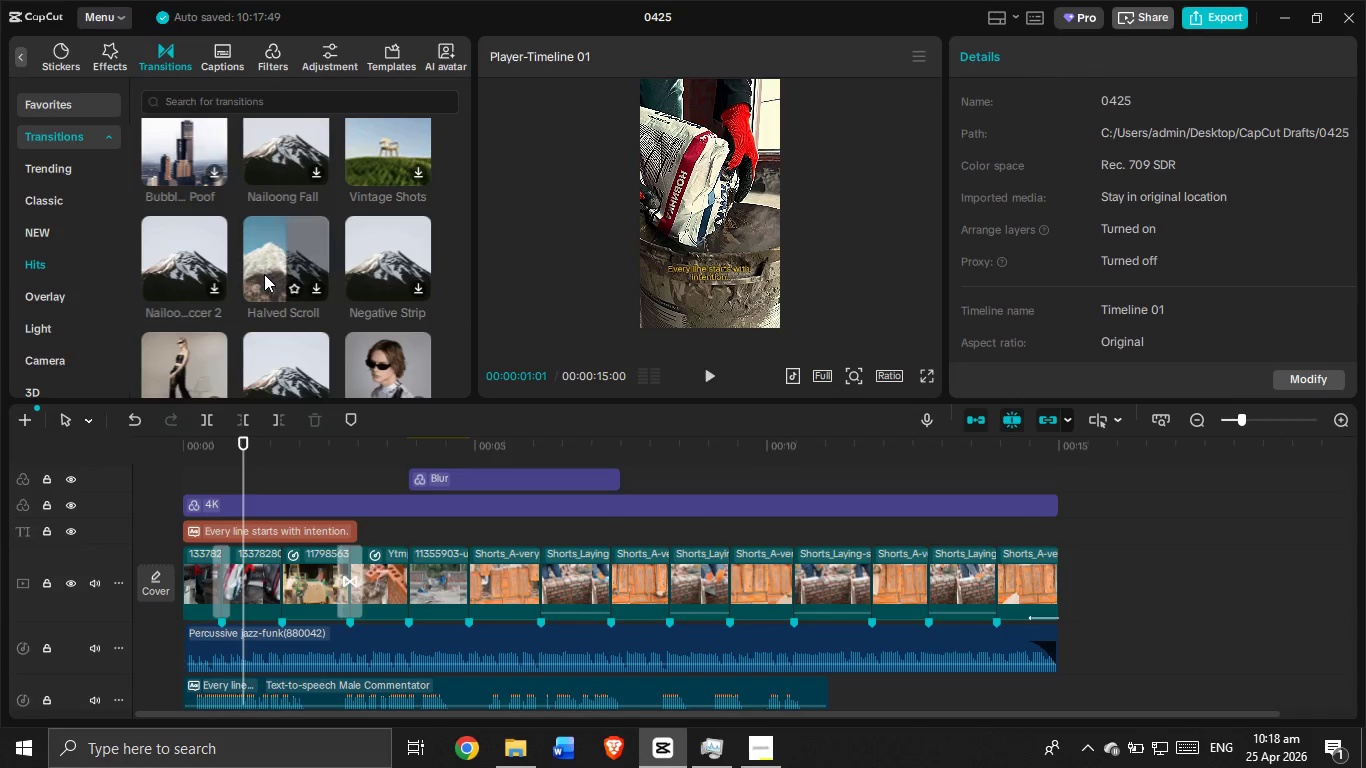 
scroll: coordinate [299, 288], scroll_direction: down, amount: 2.0
 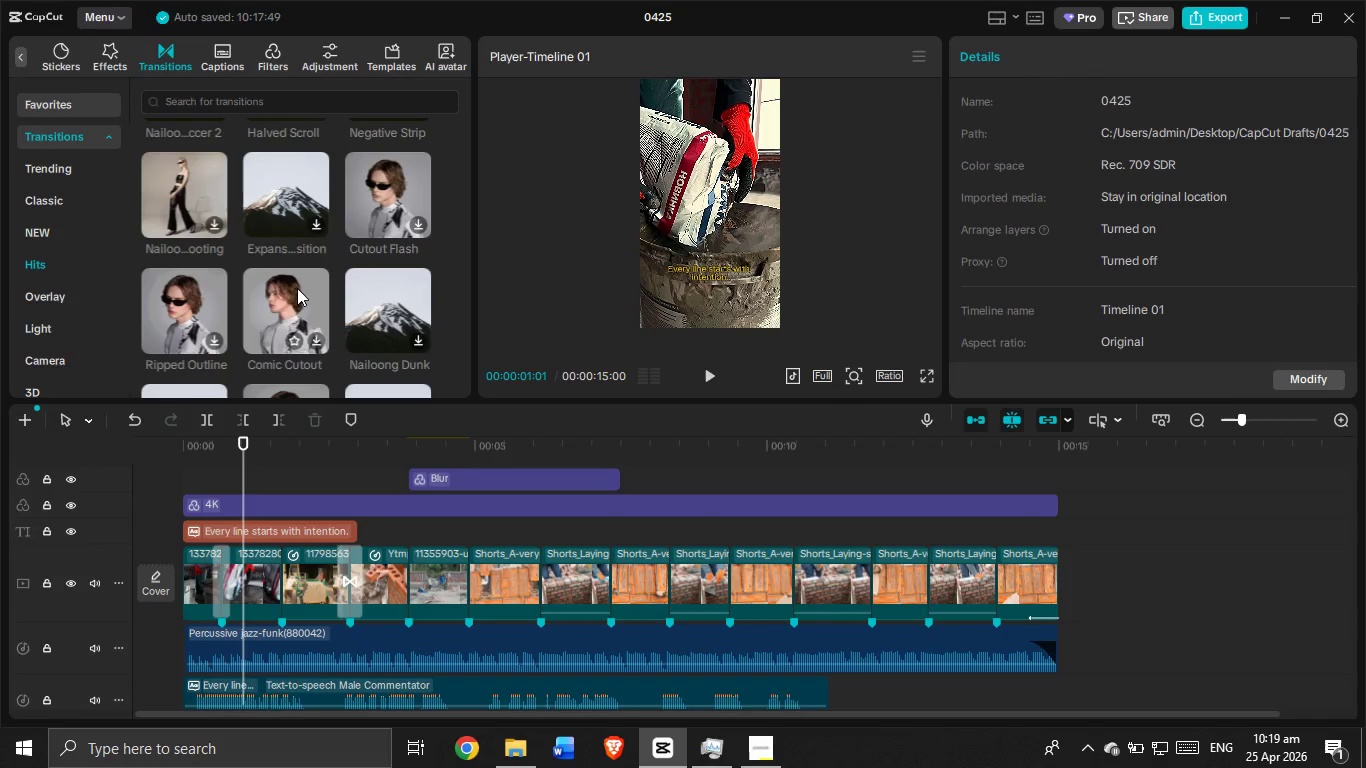 
wait(14.8)
 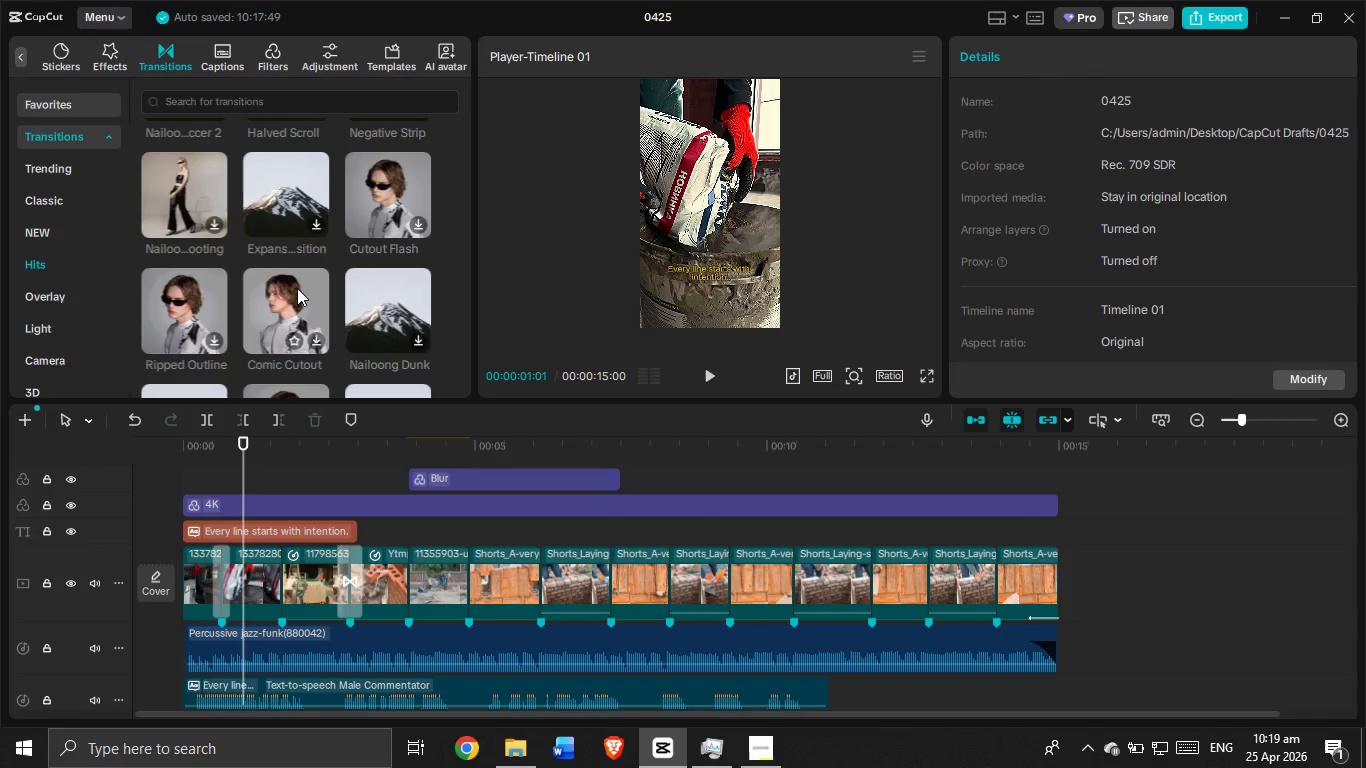 
scroll: coordinate [296, 288], scroll_direction: down, amount: 1.0
 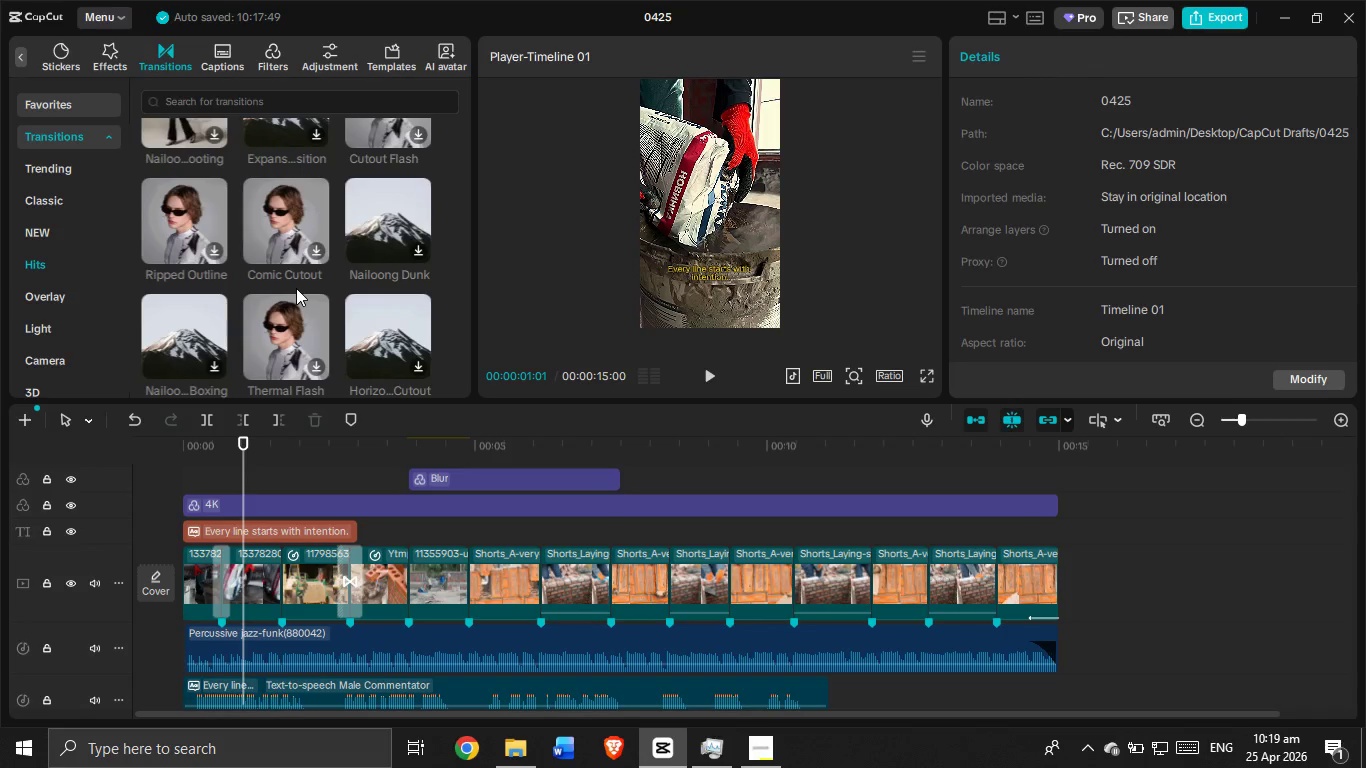 
wait(5.42)
 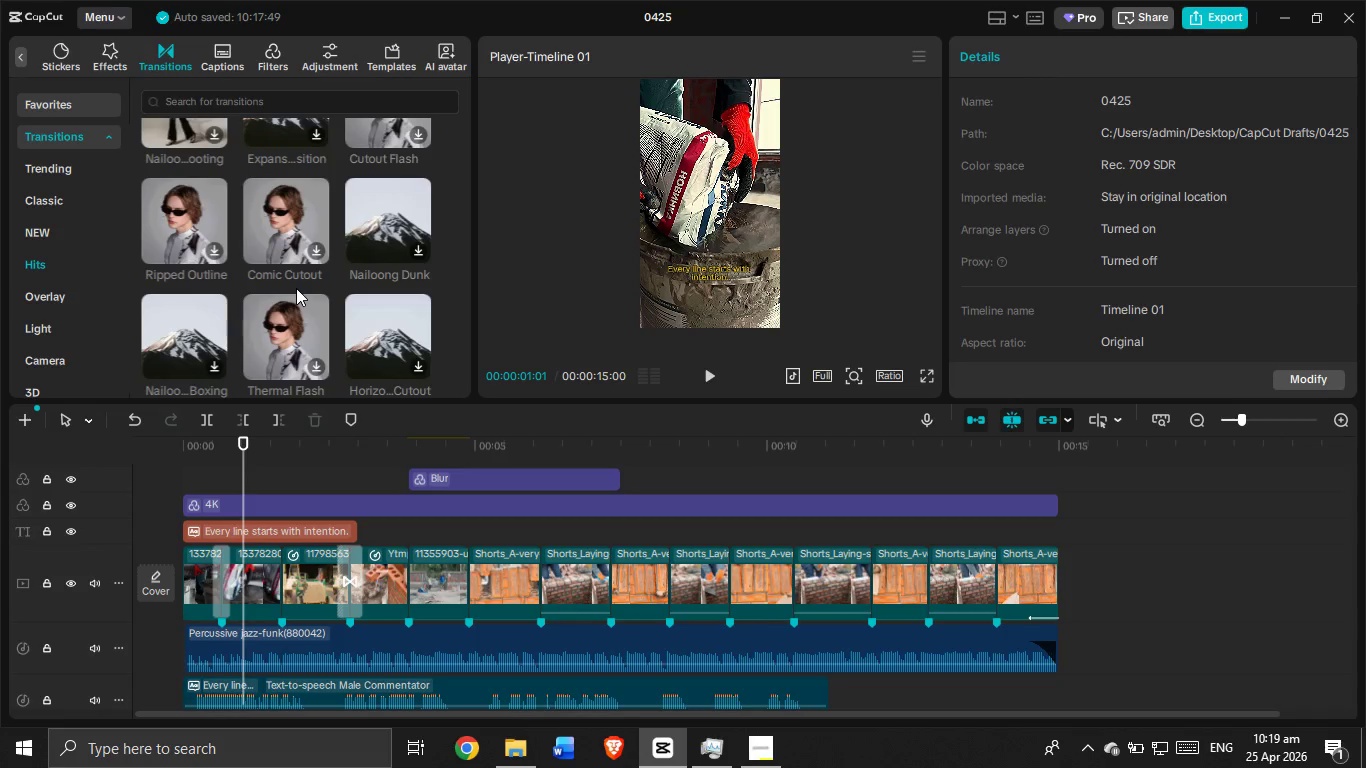 
scroll: coordinate [287, 310], scroll_direction: down, amount: 7.0
 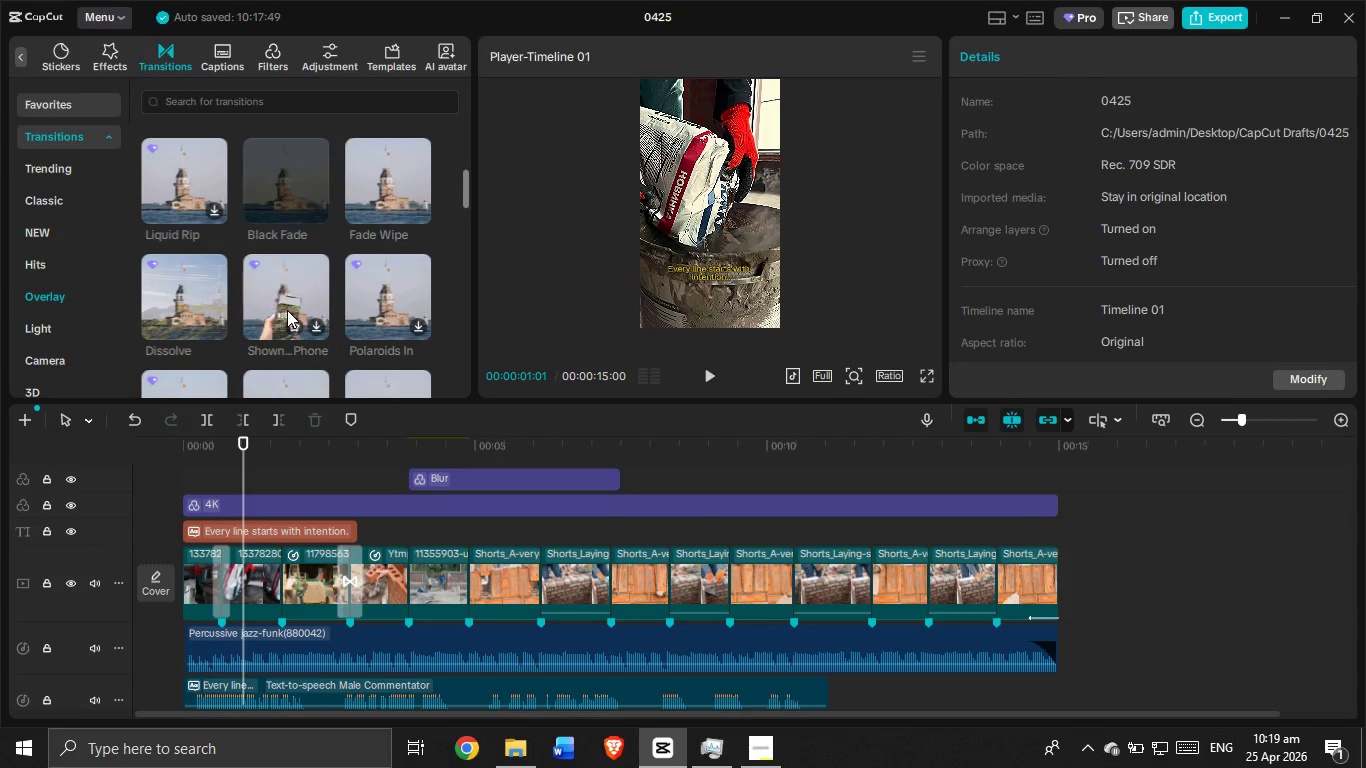 
scroll: coordinate [287, 310], scroll_direction: down, amount: 1.0
 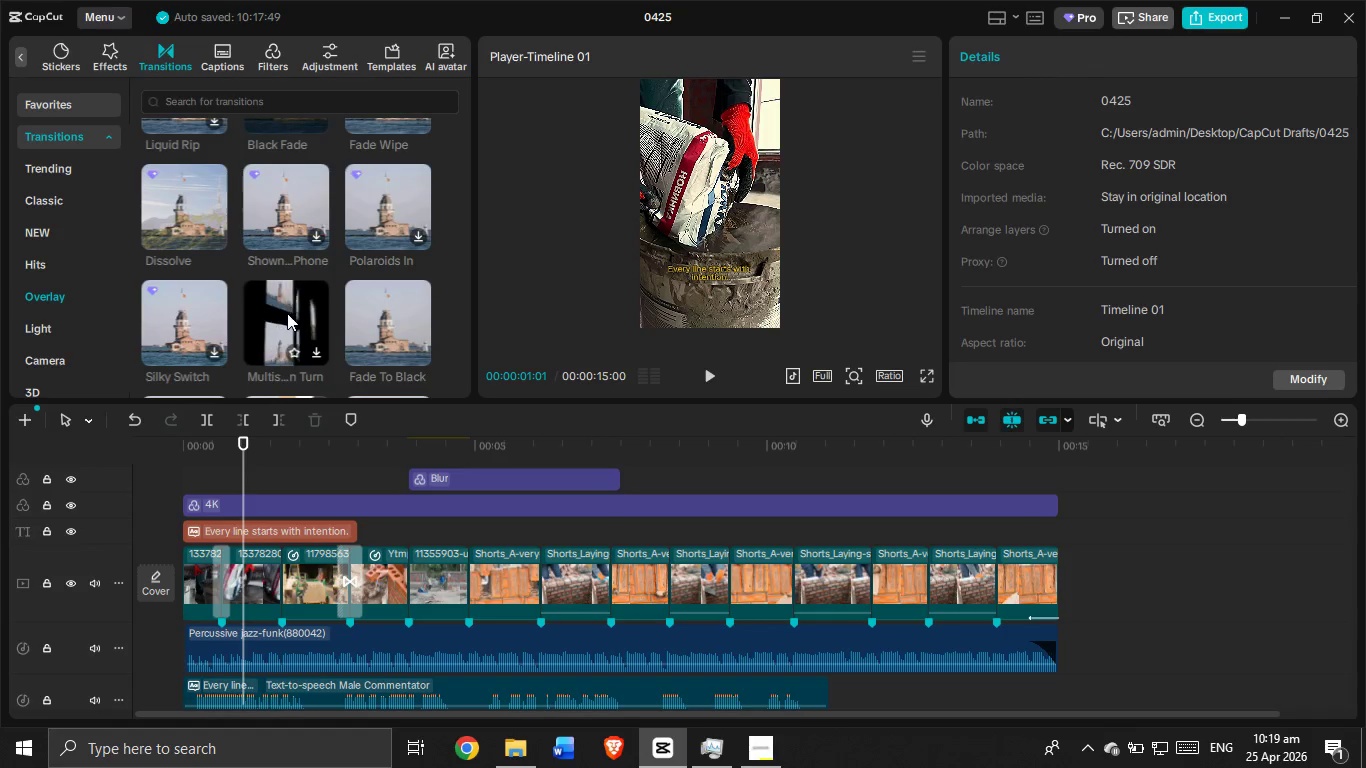 
wait(6.06)
 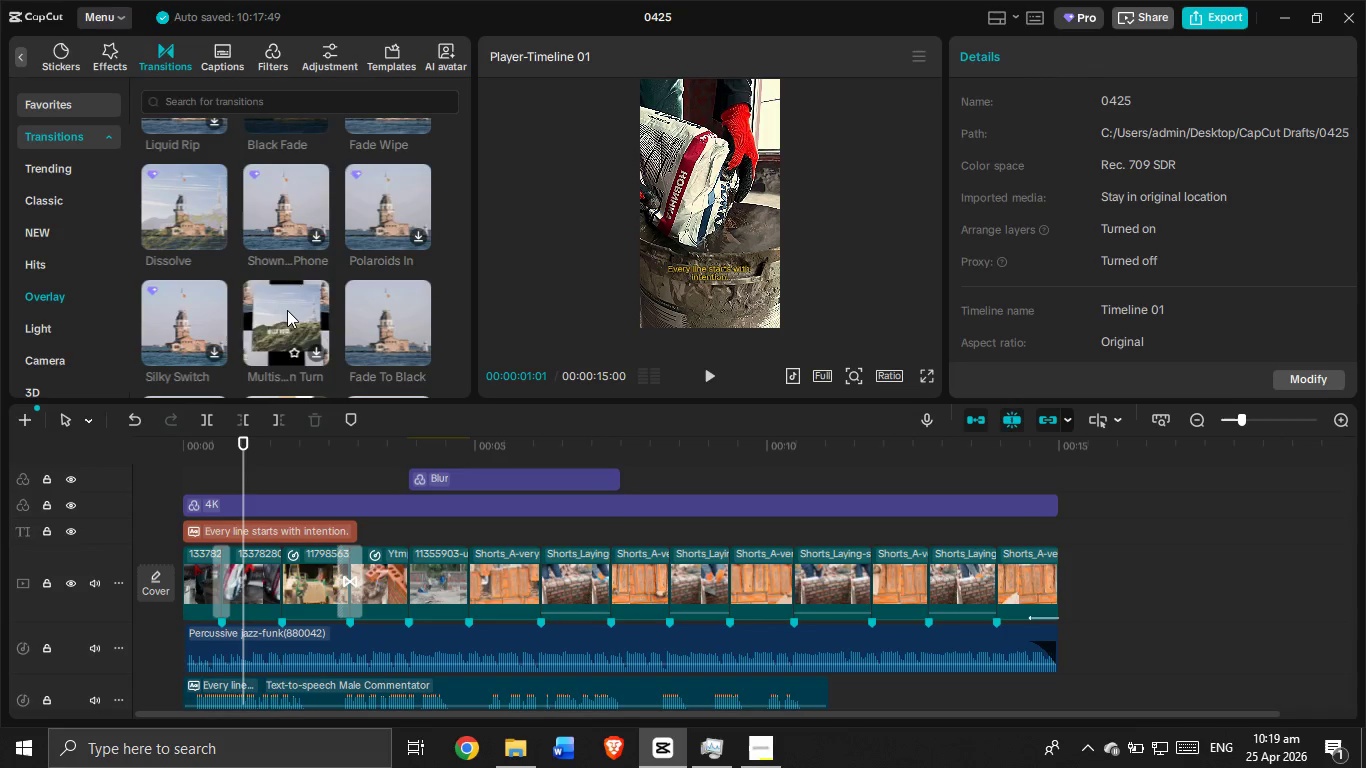 
scroll: coordinate [182, 242], scroll_direction: down, amount: 5.0
 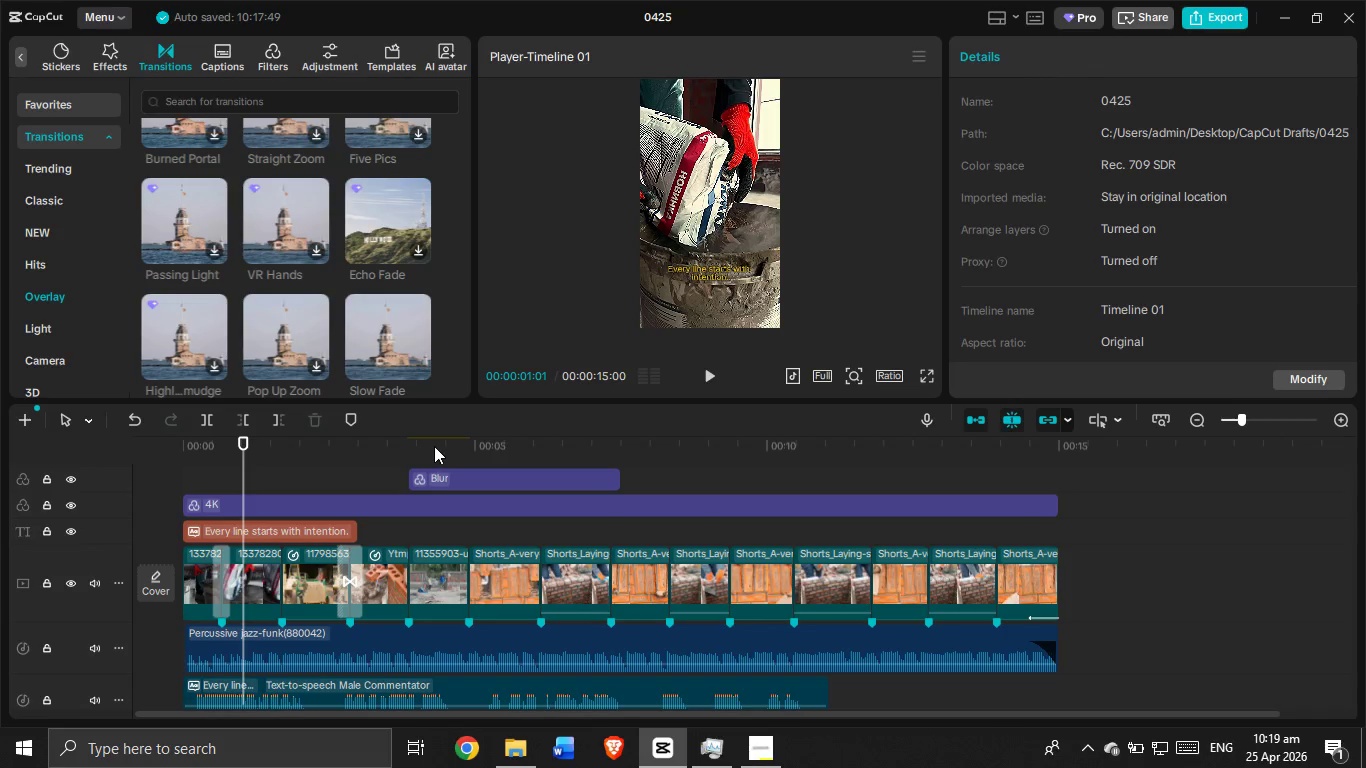 
left_click([434, 446])
 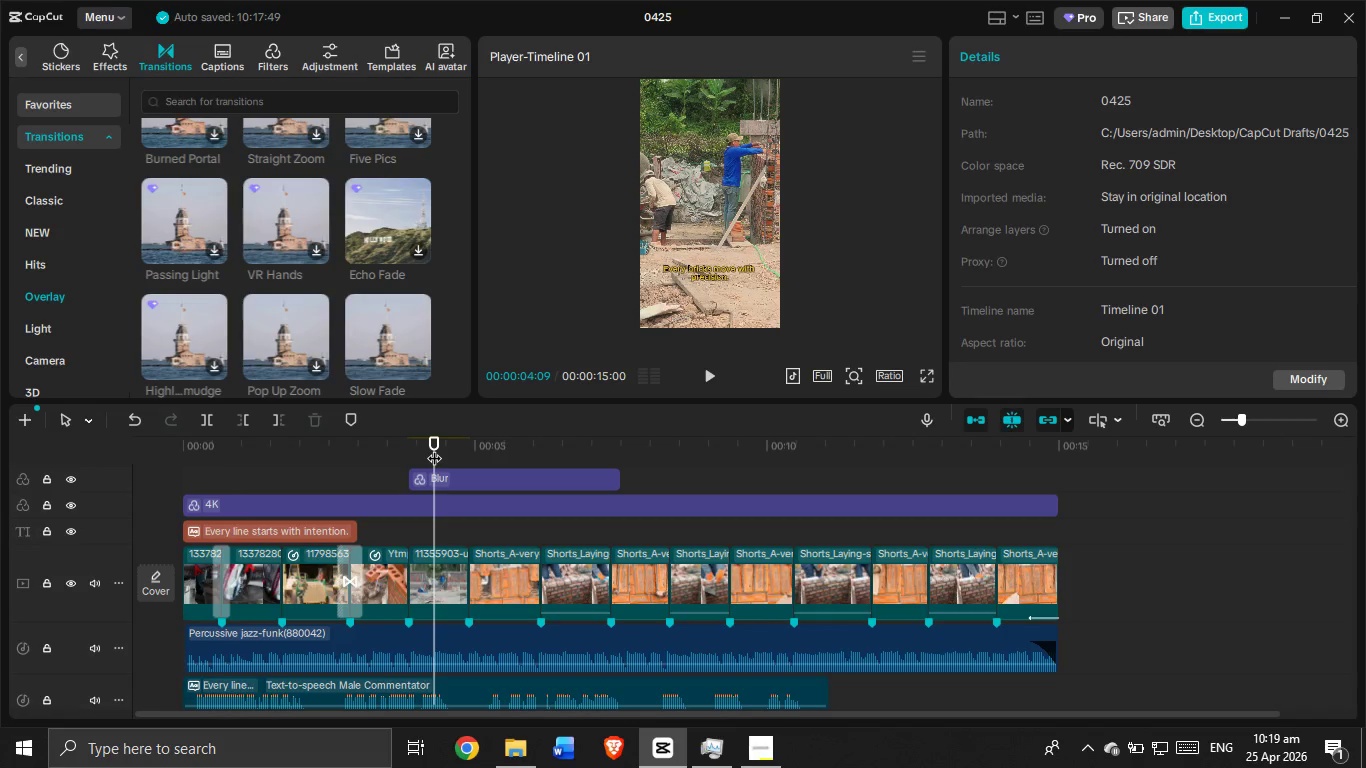 
left_click_drag(start_coordinate=[434, 448], to_coordinate=[167, 422])
 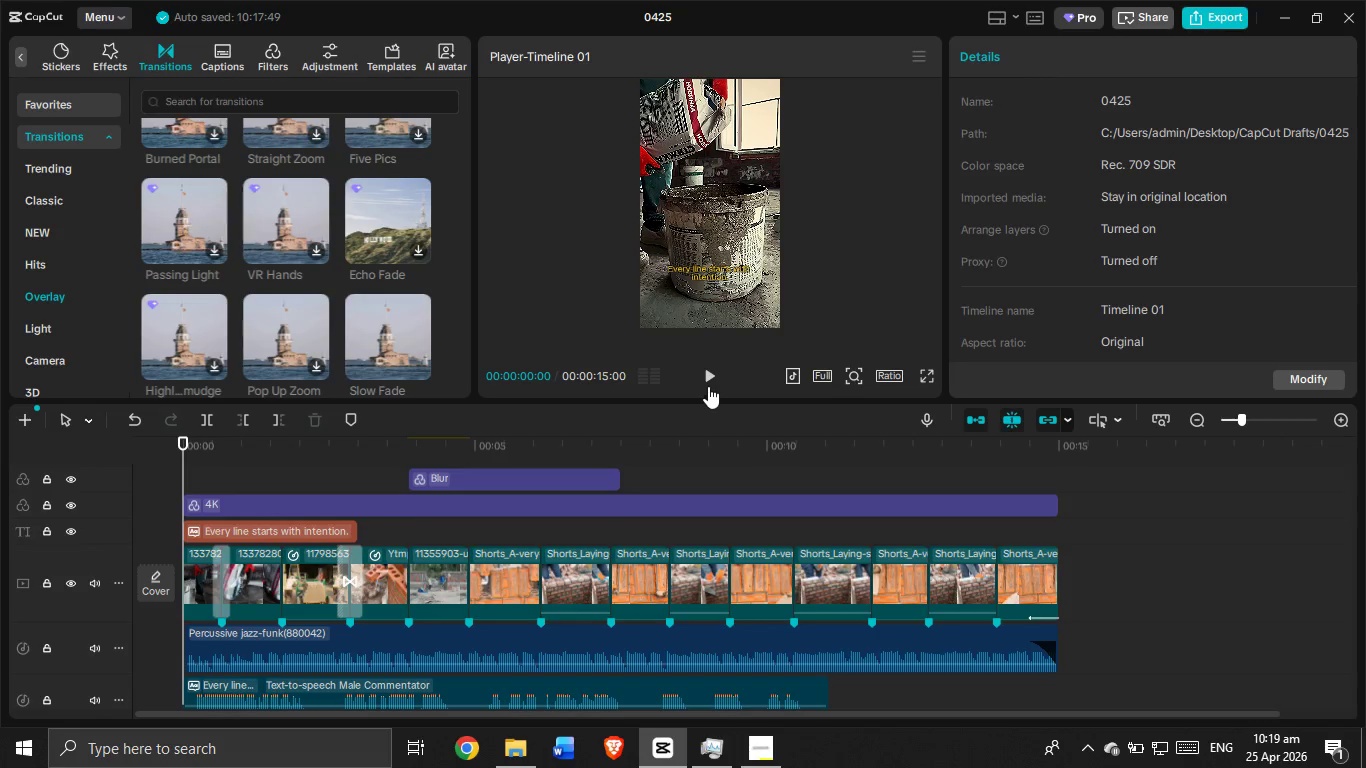 
left_click([712, 375])
 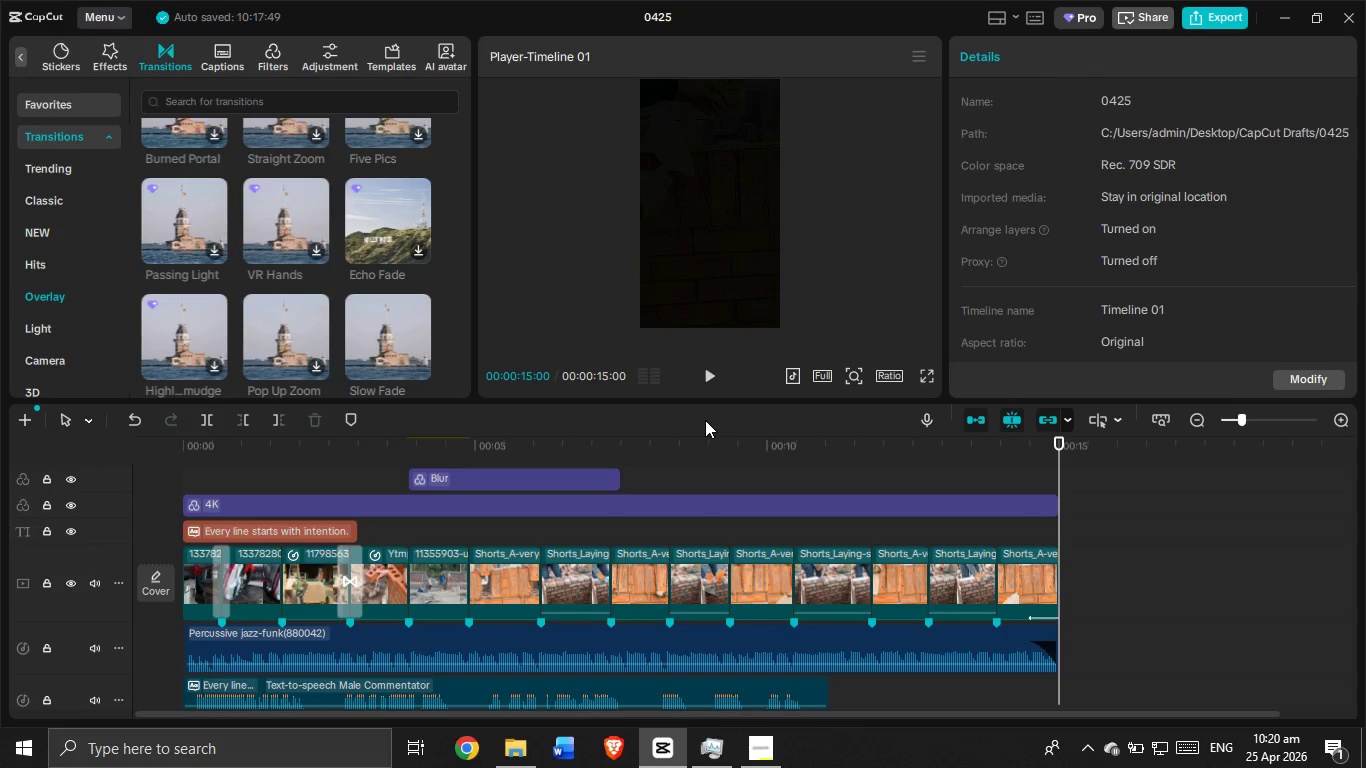 
wait(29.56)
 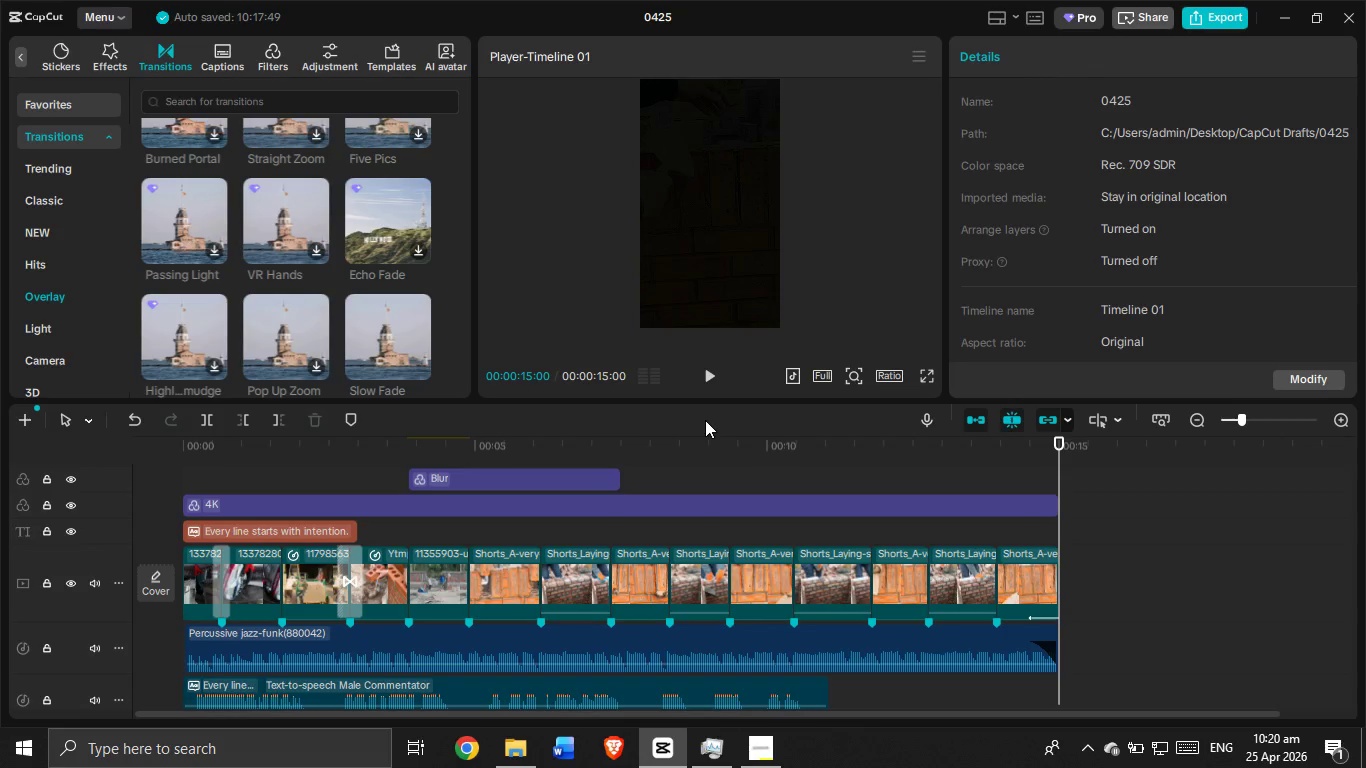 
scroll: coordinate [146, 117], scroll_direction: down, amount: 1.0
 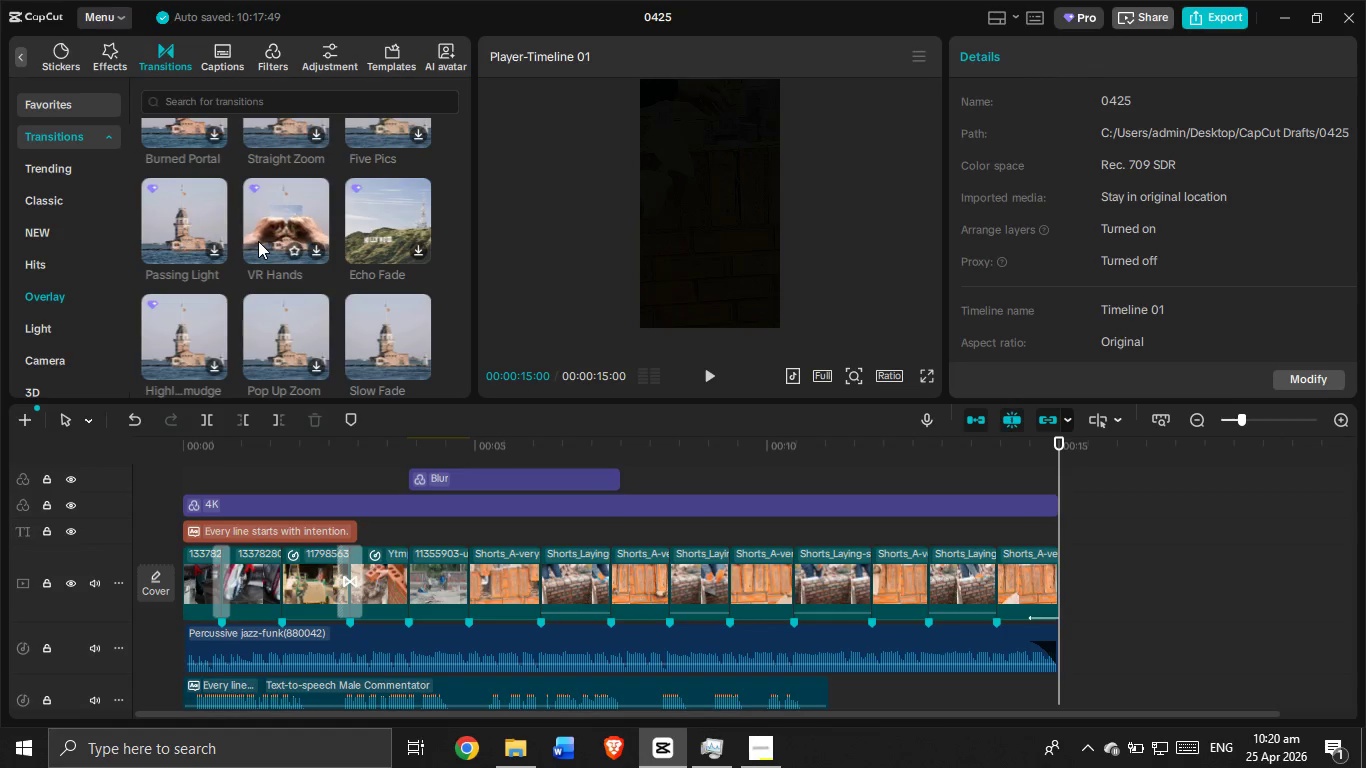 
wait(8.08)
 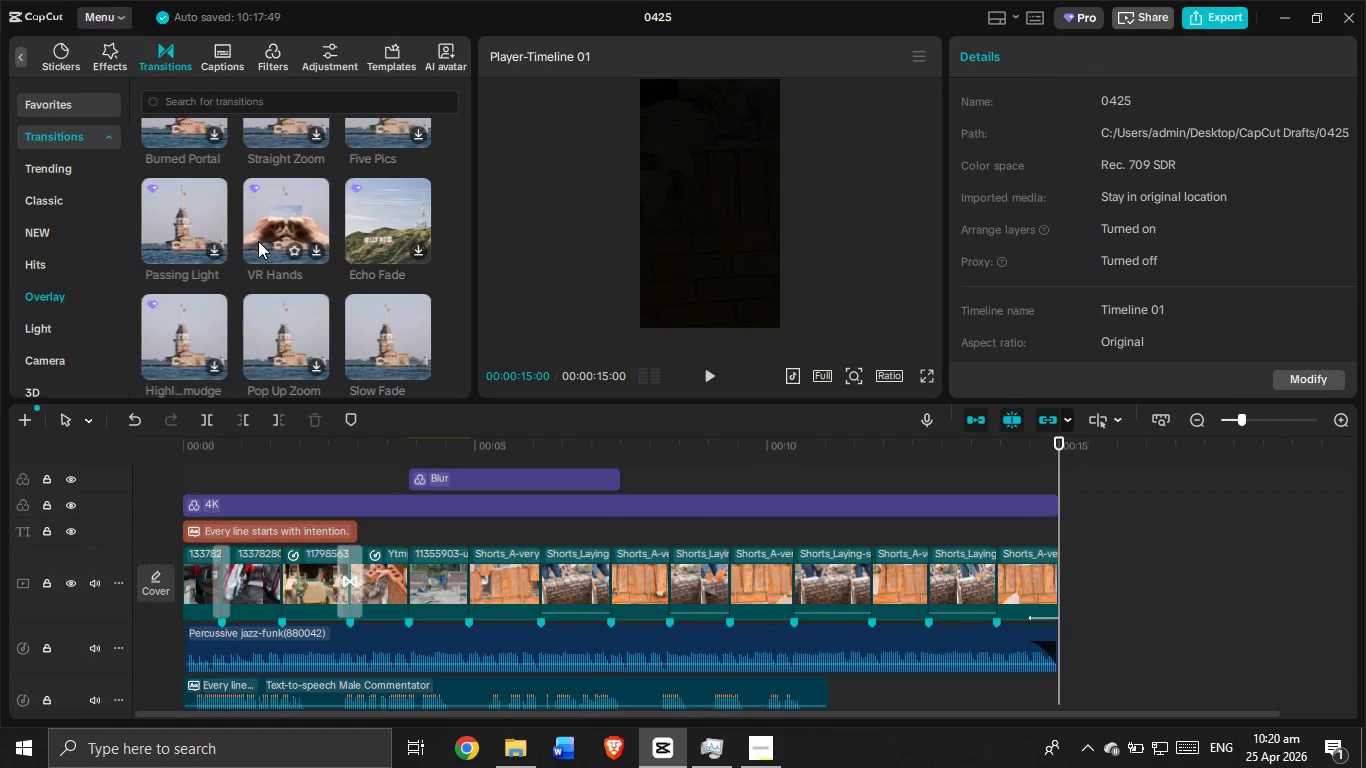 
scroll: coordinate [289, 271], scroll_direction: down, amount: 4.0
 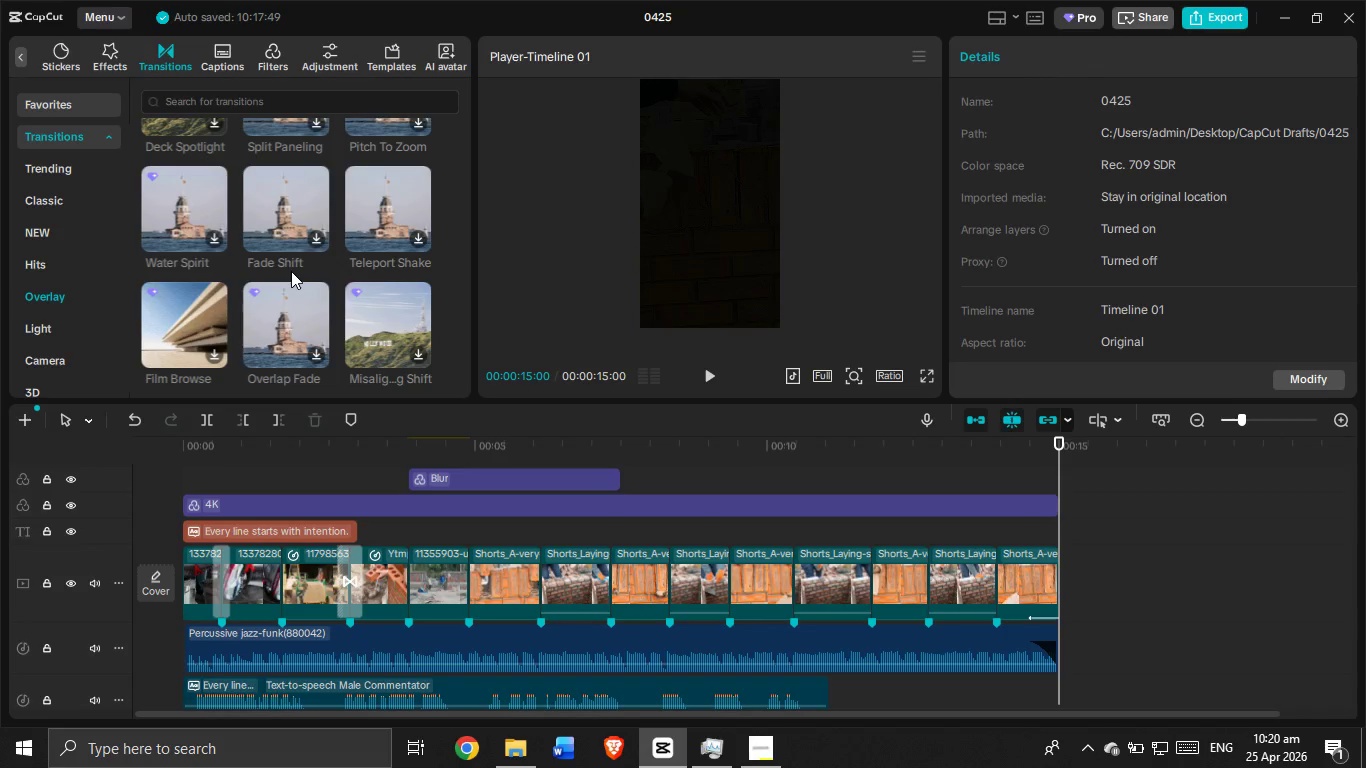 
wait(5.79)
 